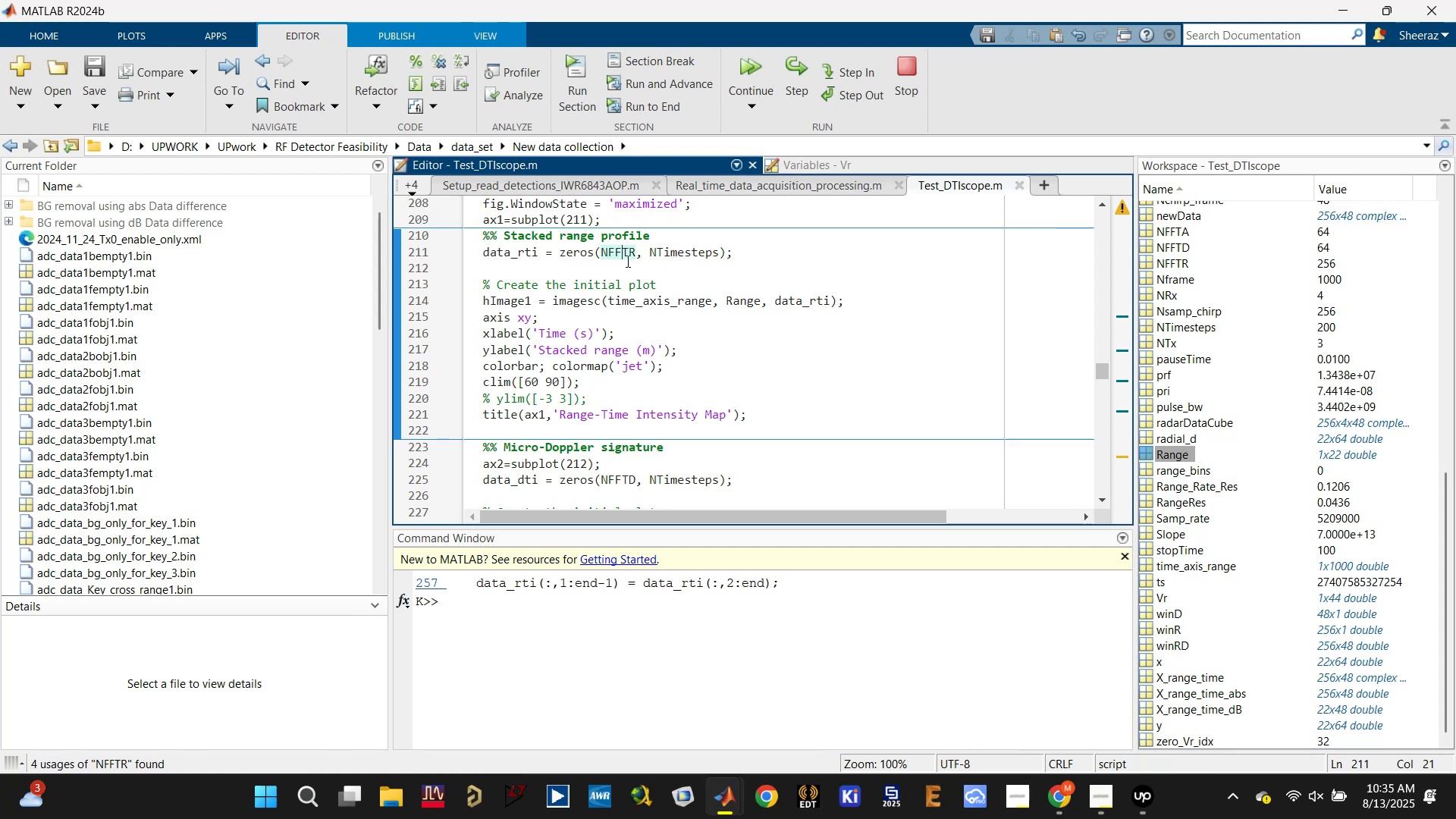 
wait(5.44)
 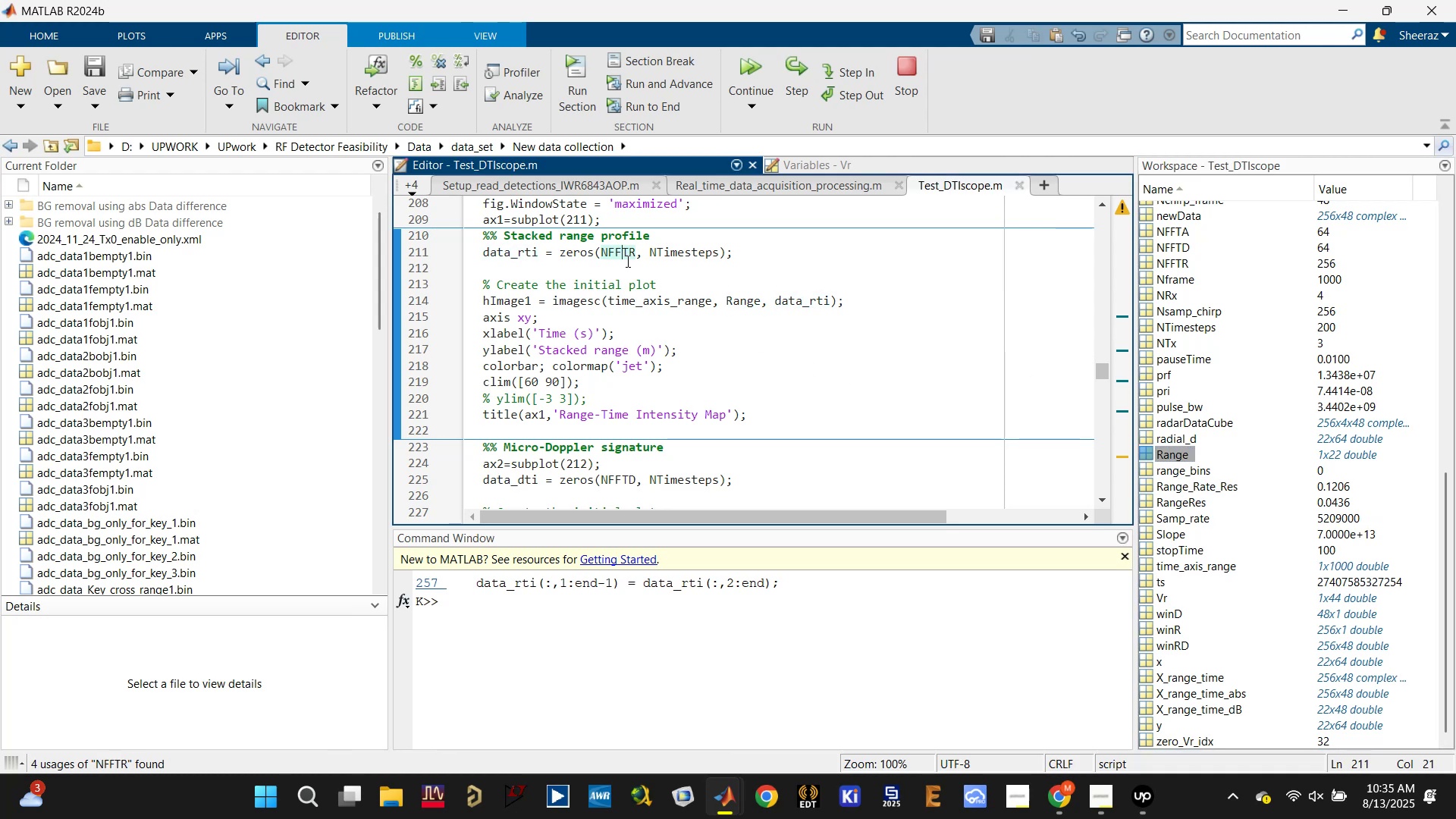 
double_click([619, 249])
 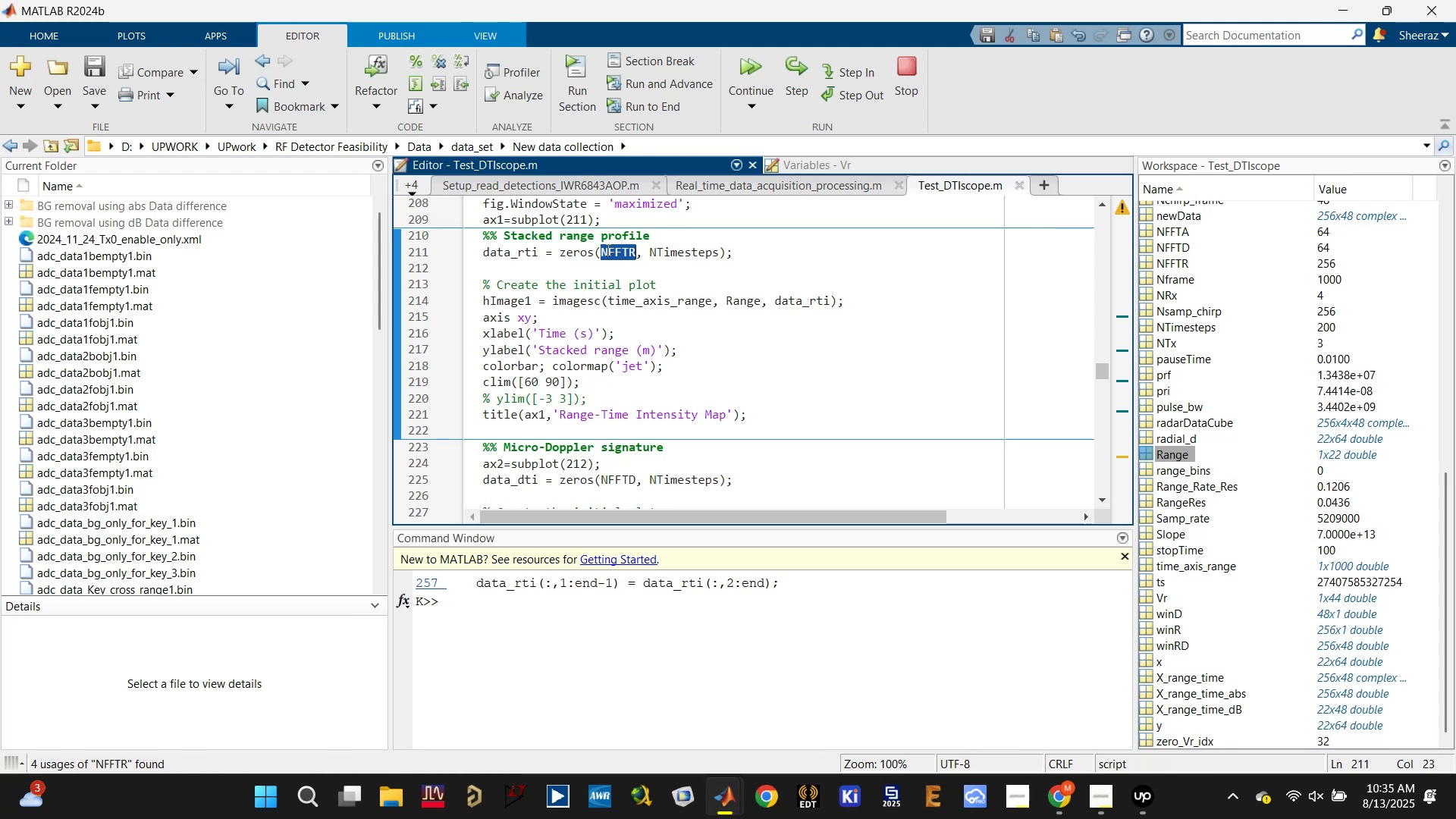 
left_click([598, 249])
 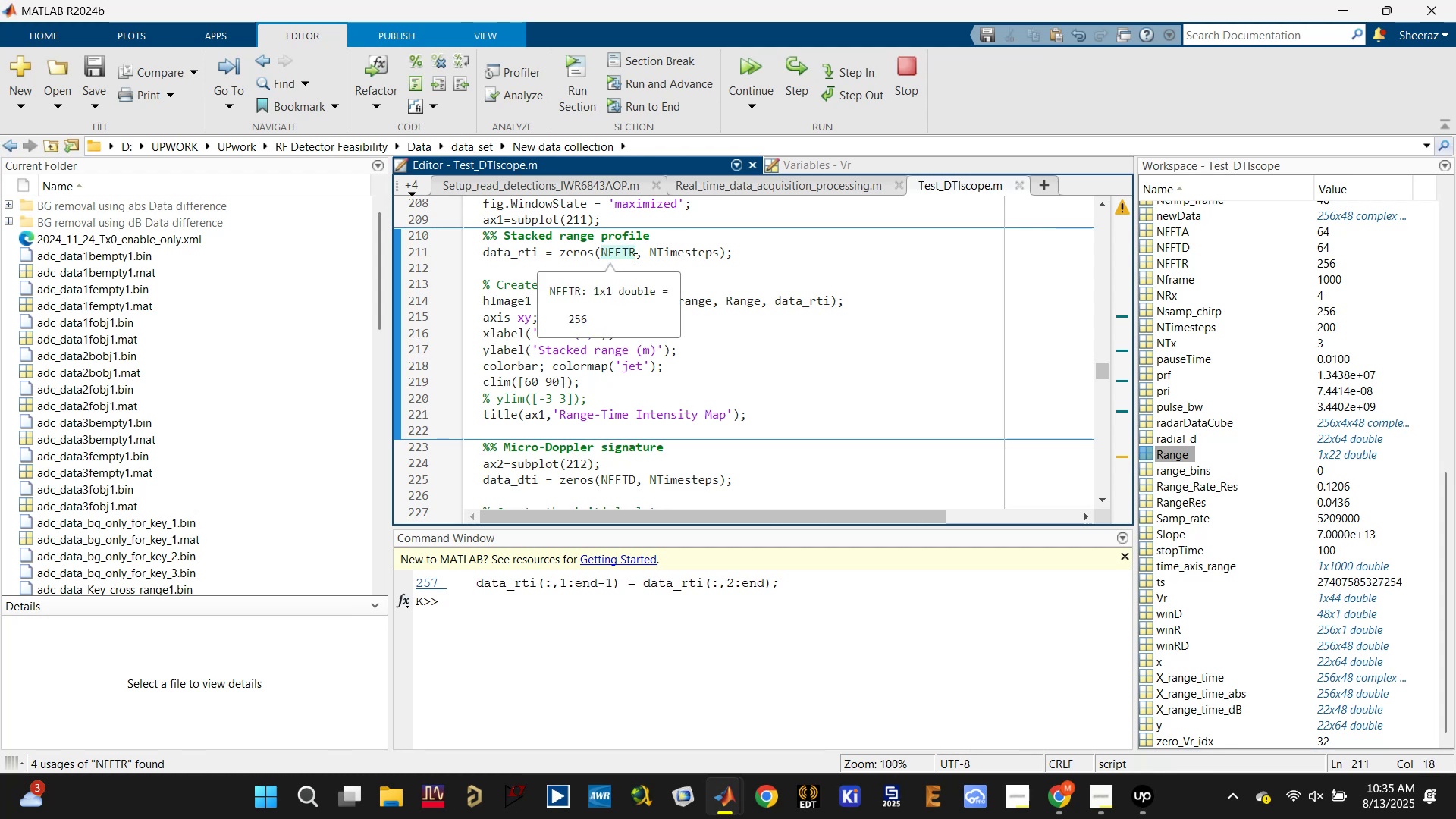 
type(sez)
key(Backspace)
key(Backspace)
 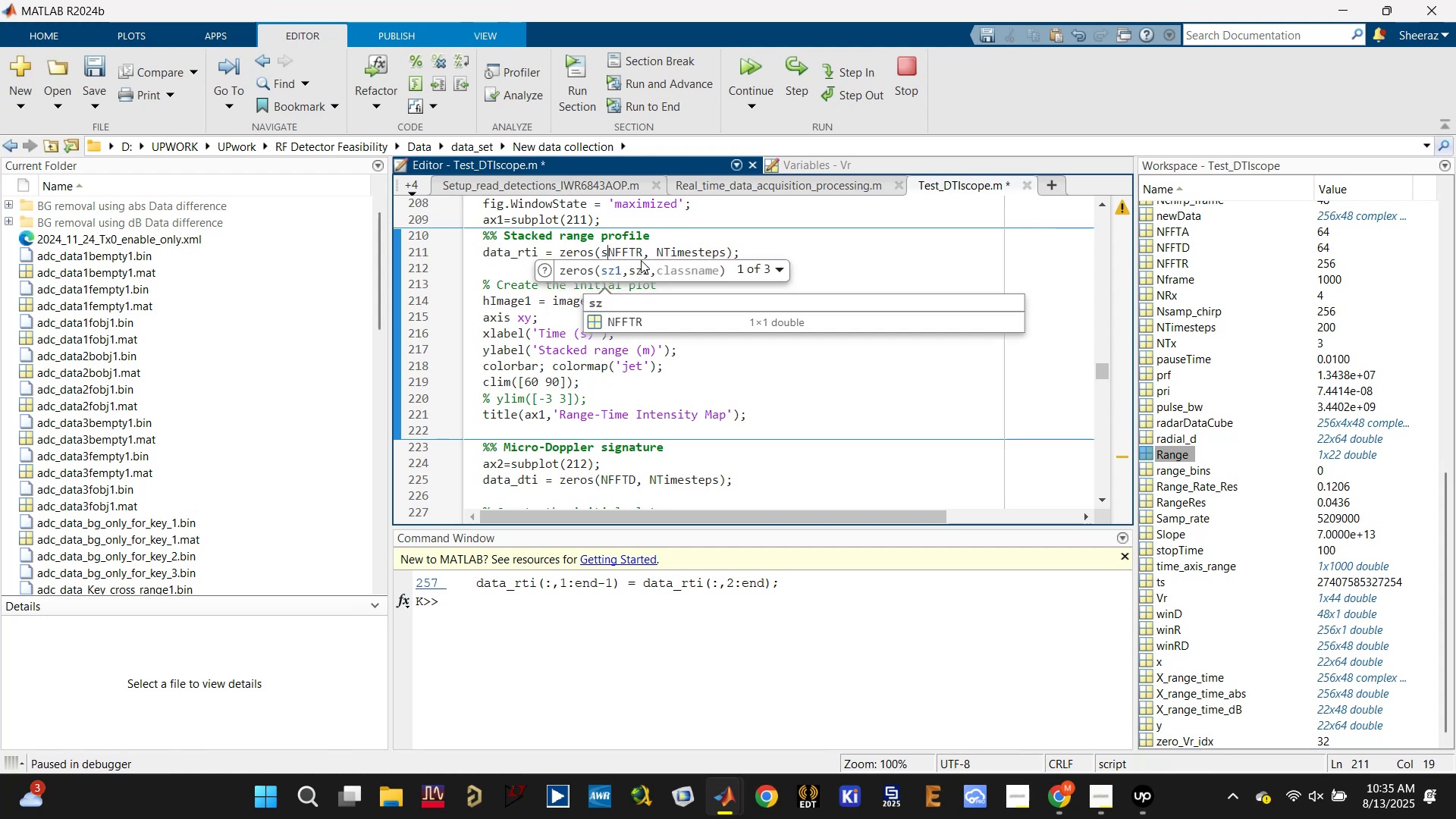 
type(ize[Delete][Delete][Delete][Delete][Delete]())
 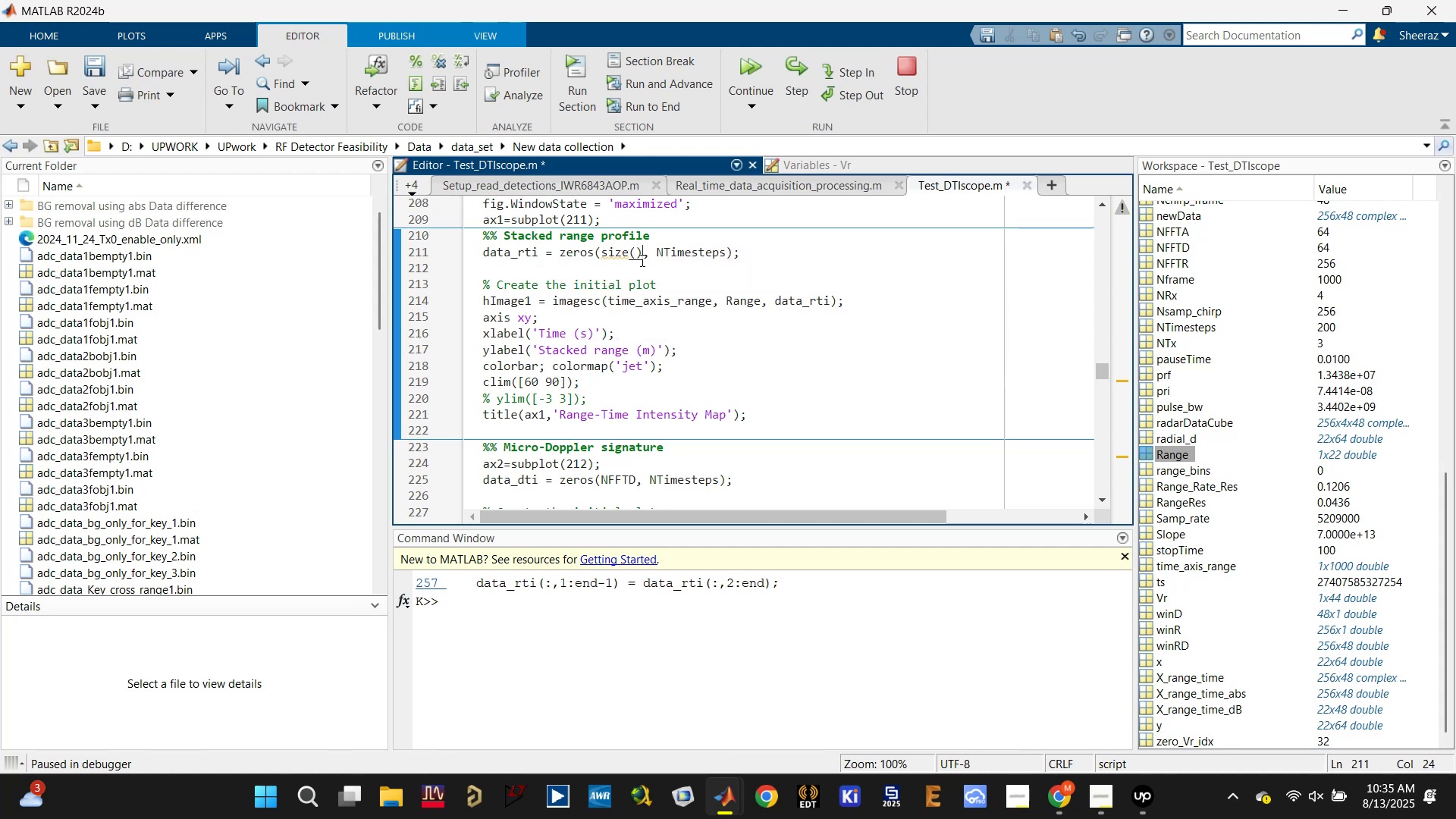 
double_click([754, 301])
 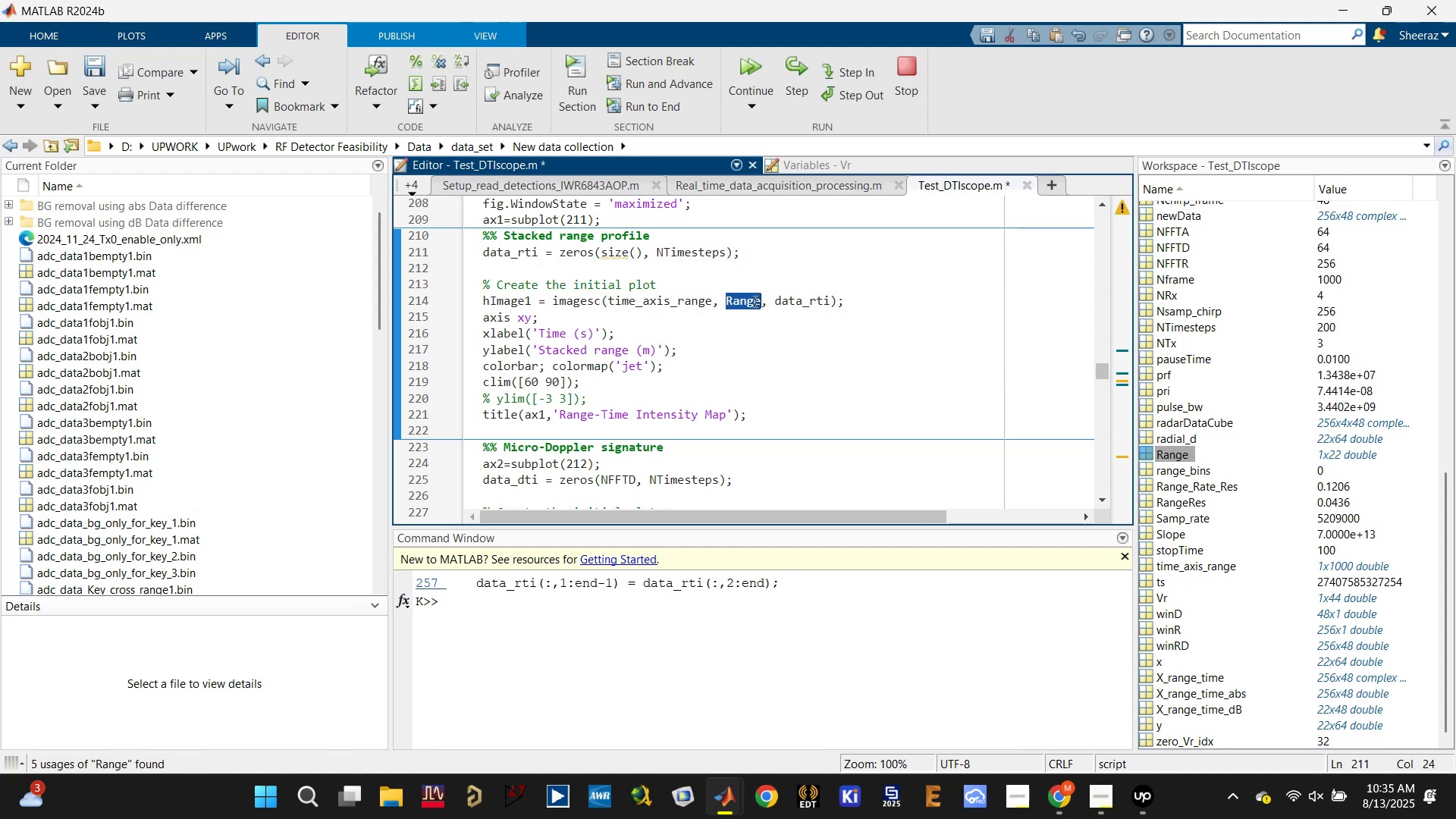 
key(Control+C)
 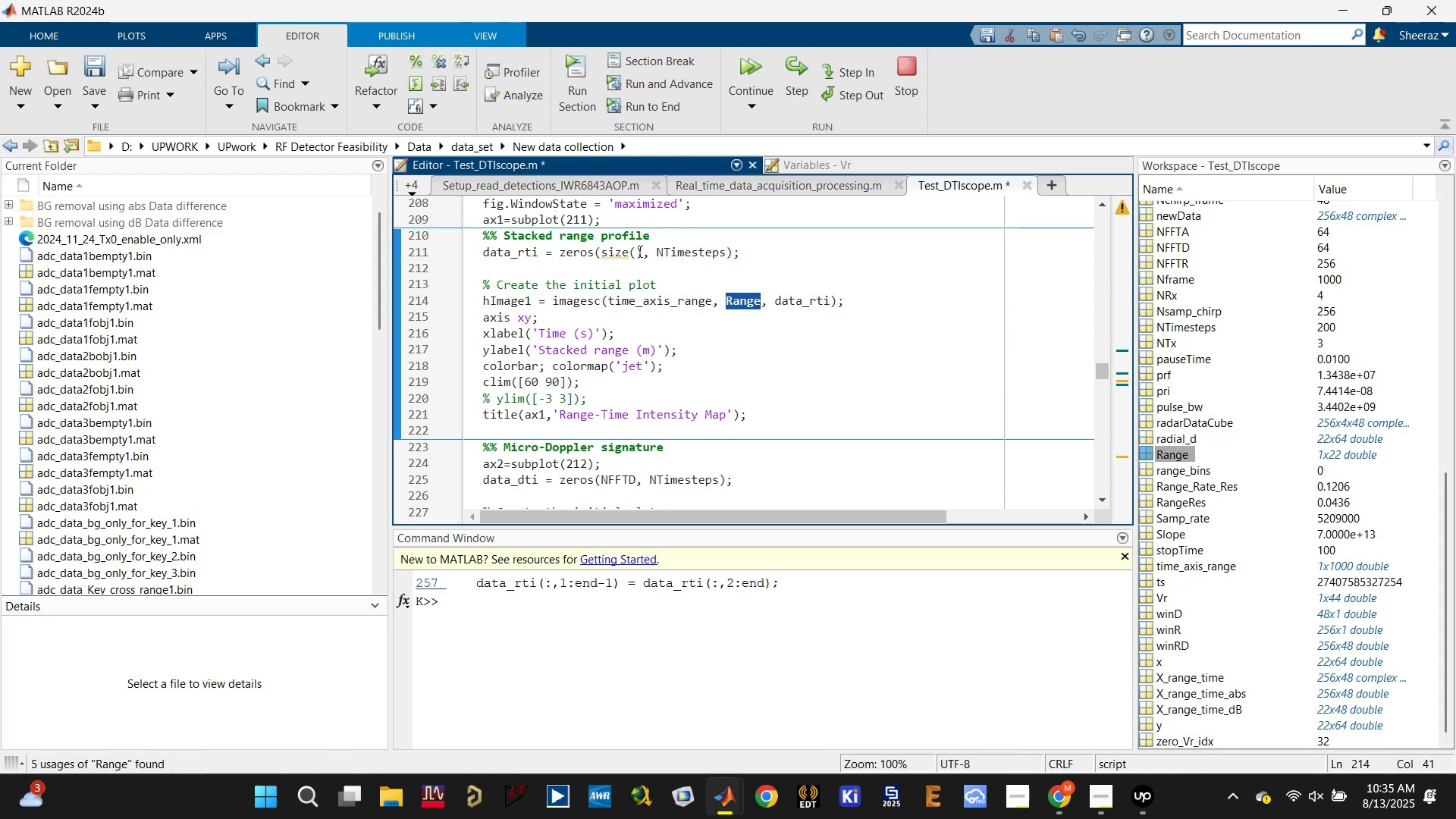 
left_click([638, 251])
 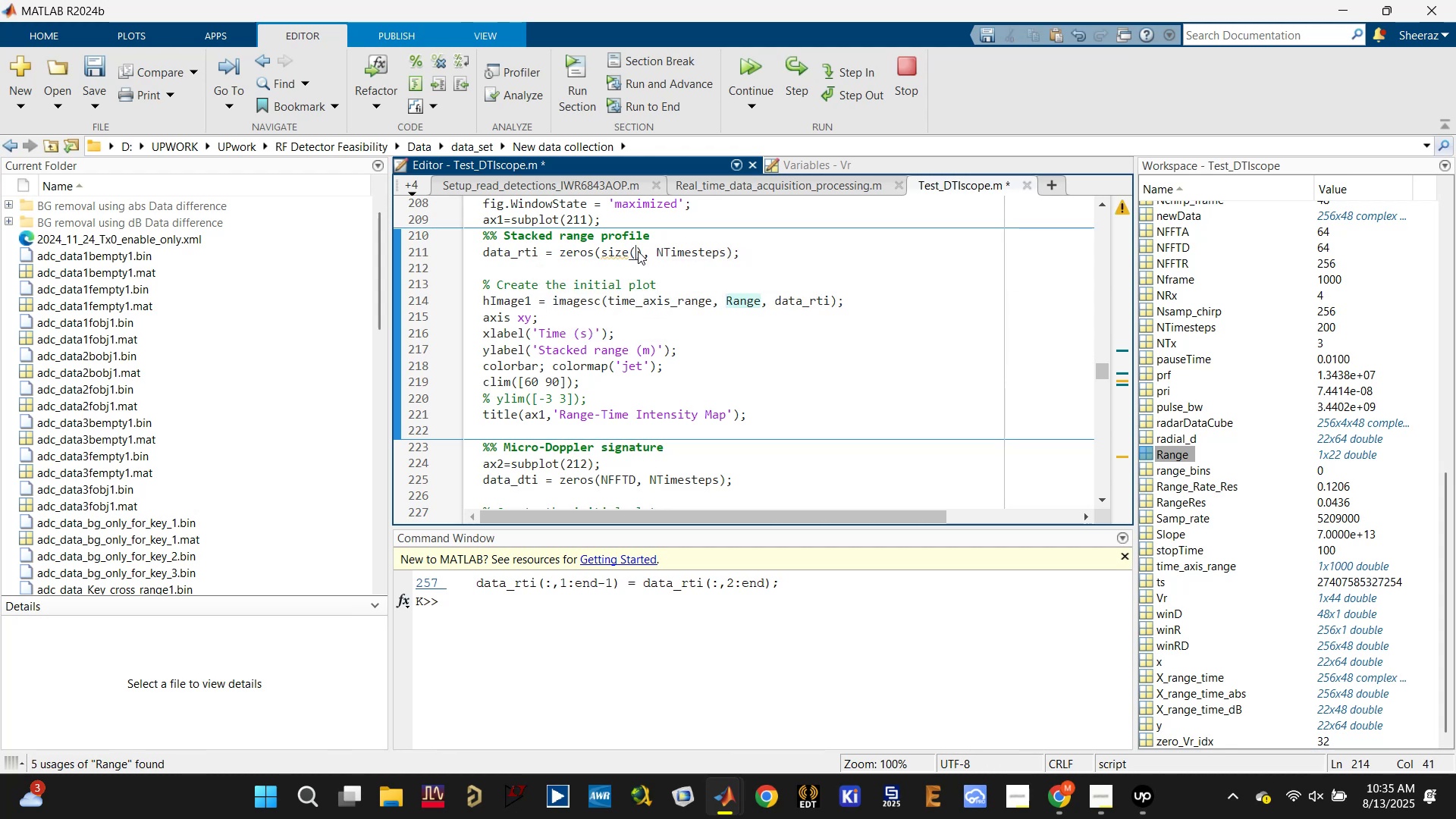 
key(Control+V)
 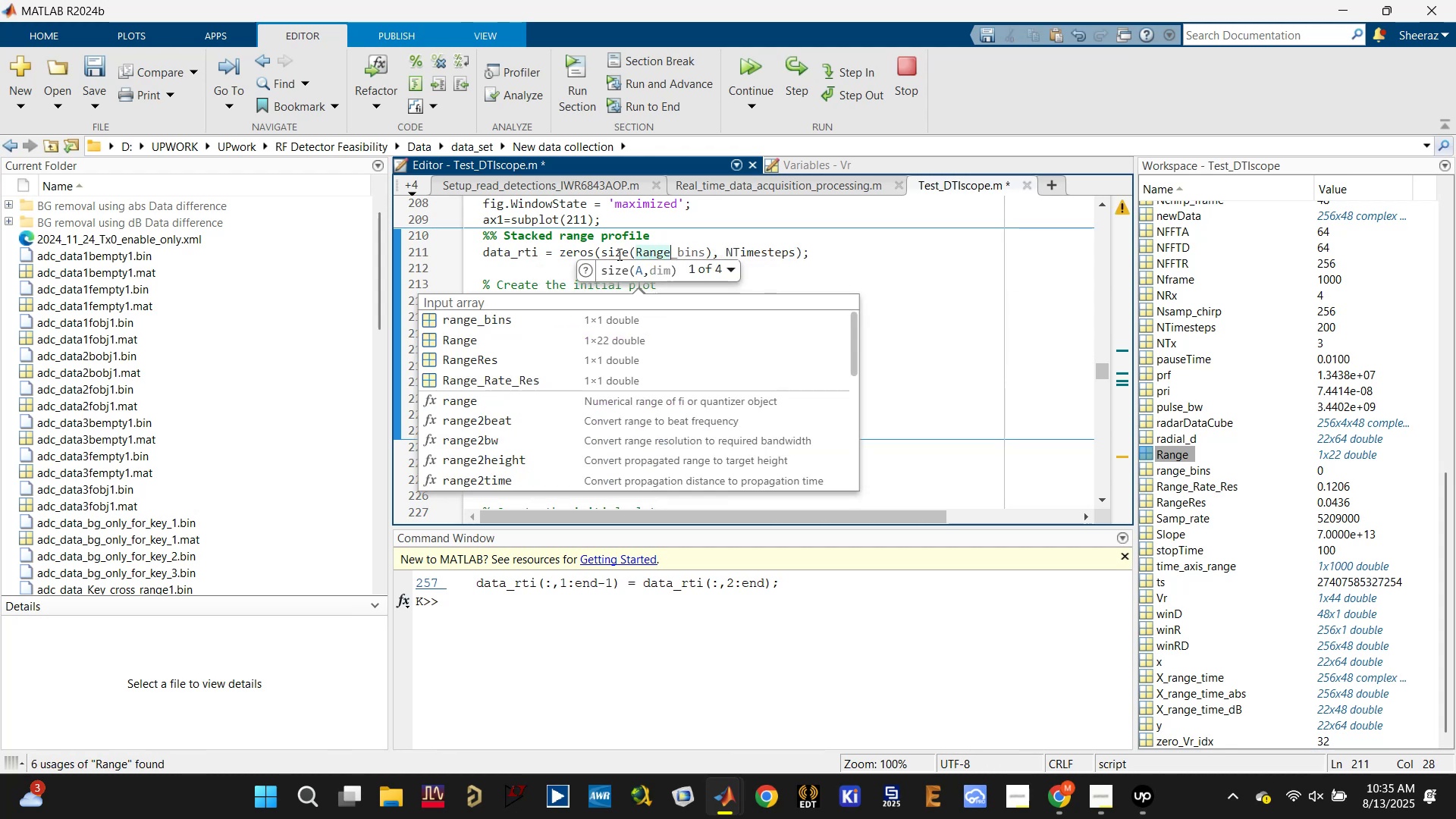 
left_click([622, 253])
 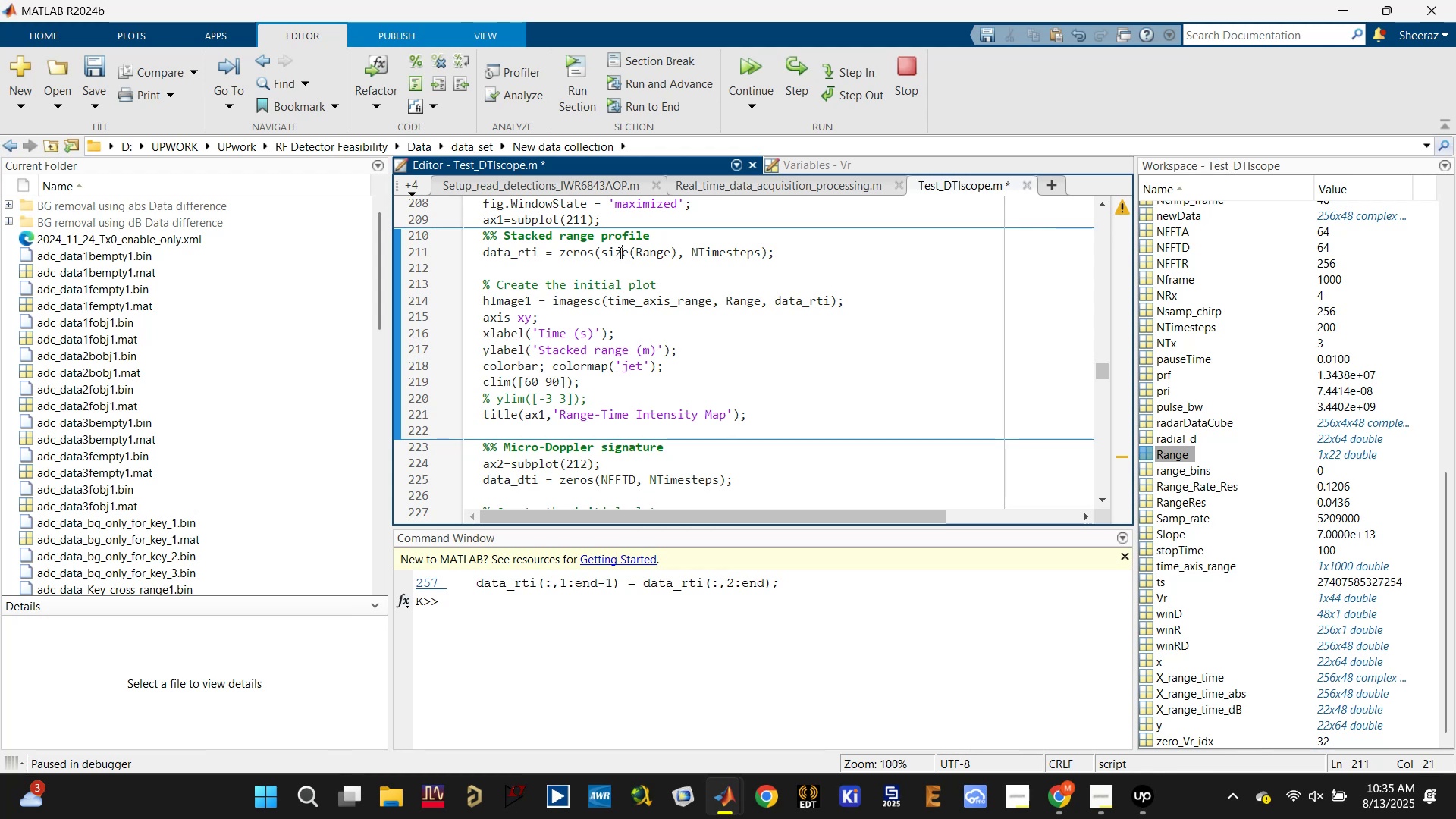 
double_click([618, 253])
 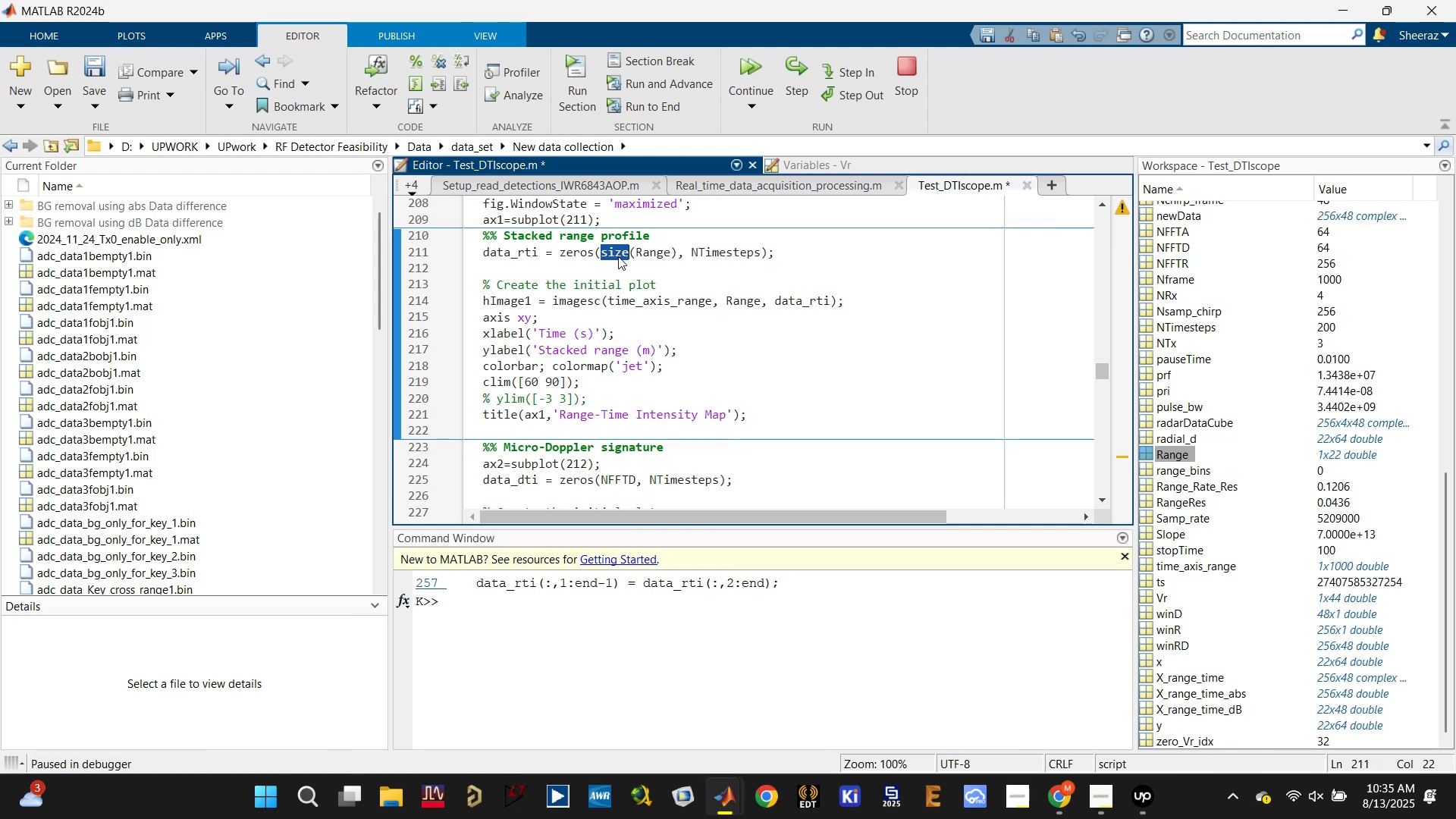 
type(lent)
key(Backspace)
 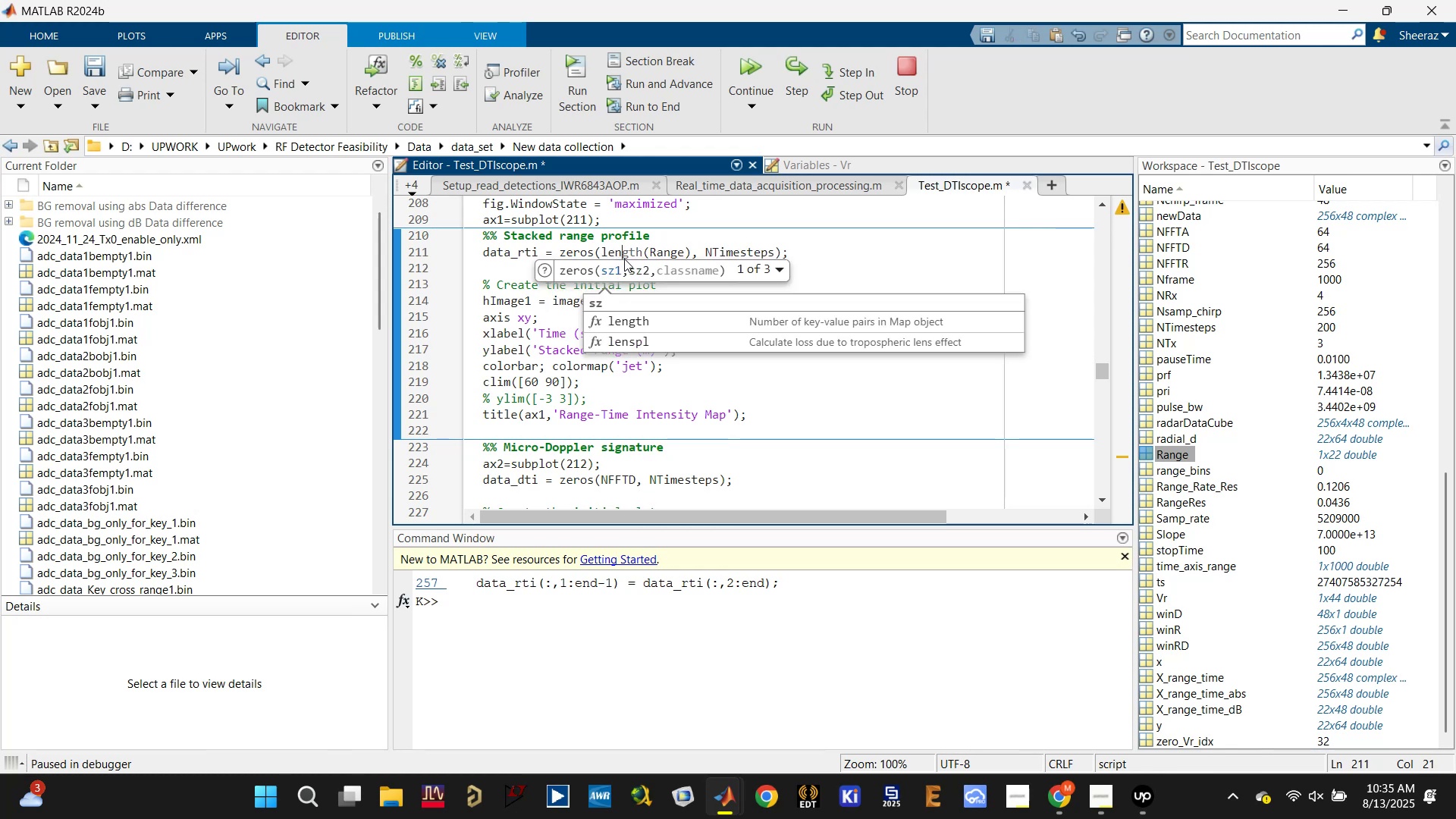 
double_click([627, 258])
 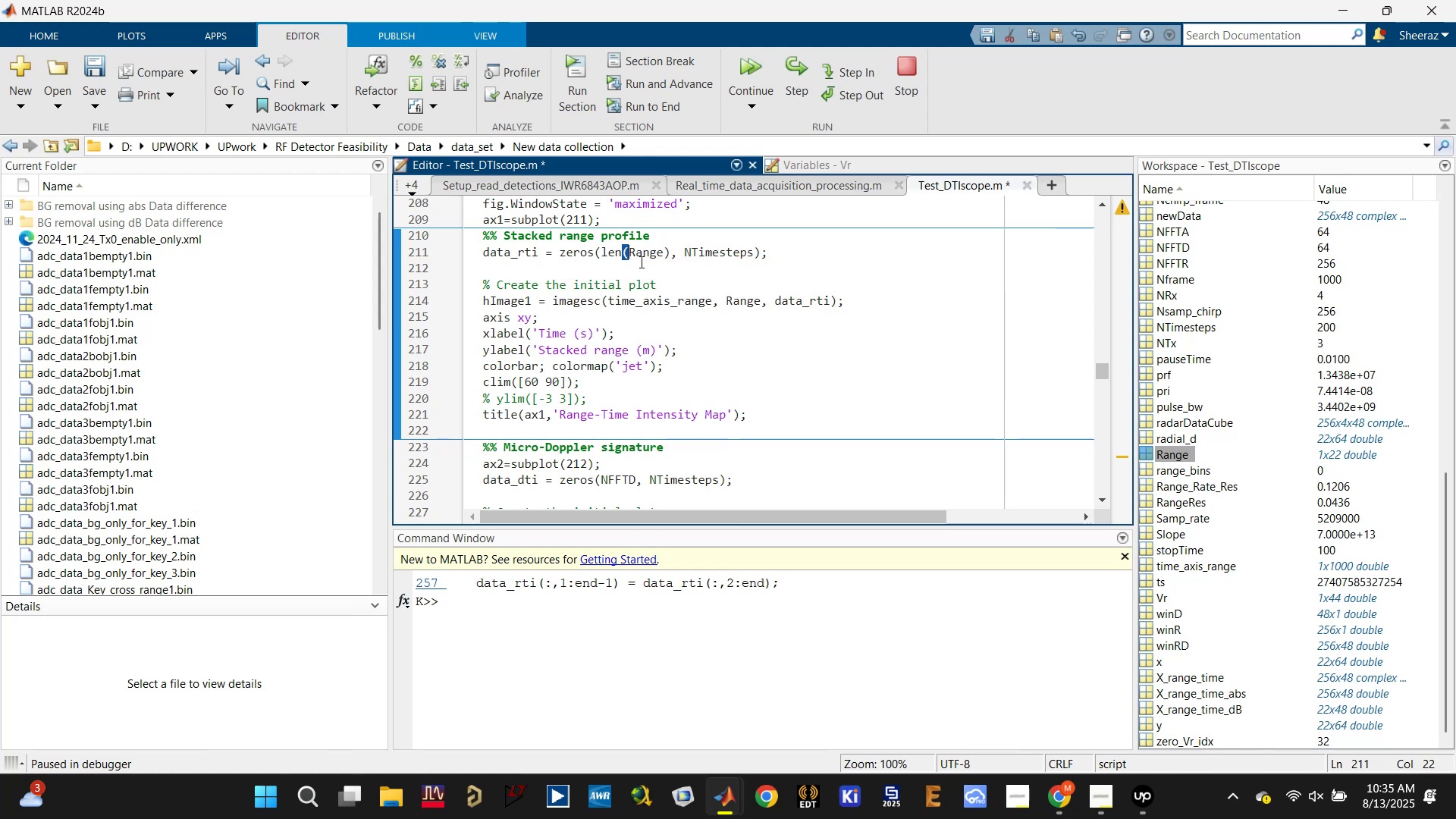 
key(Control+S)
 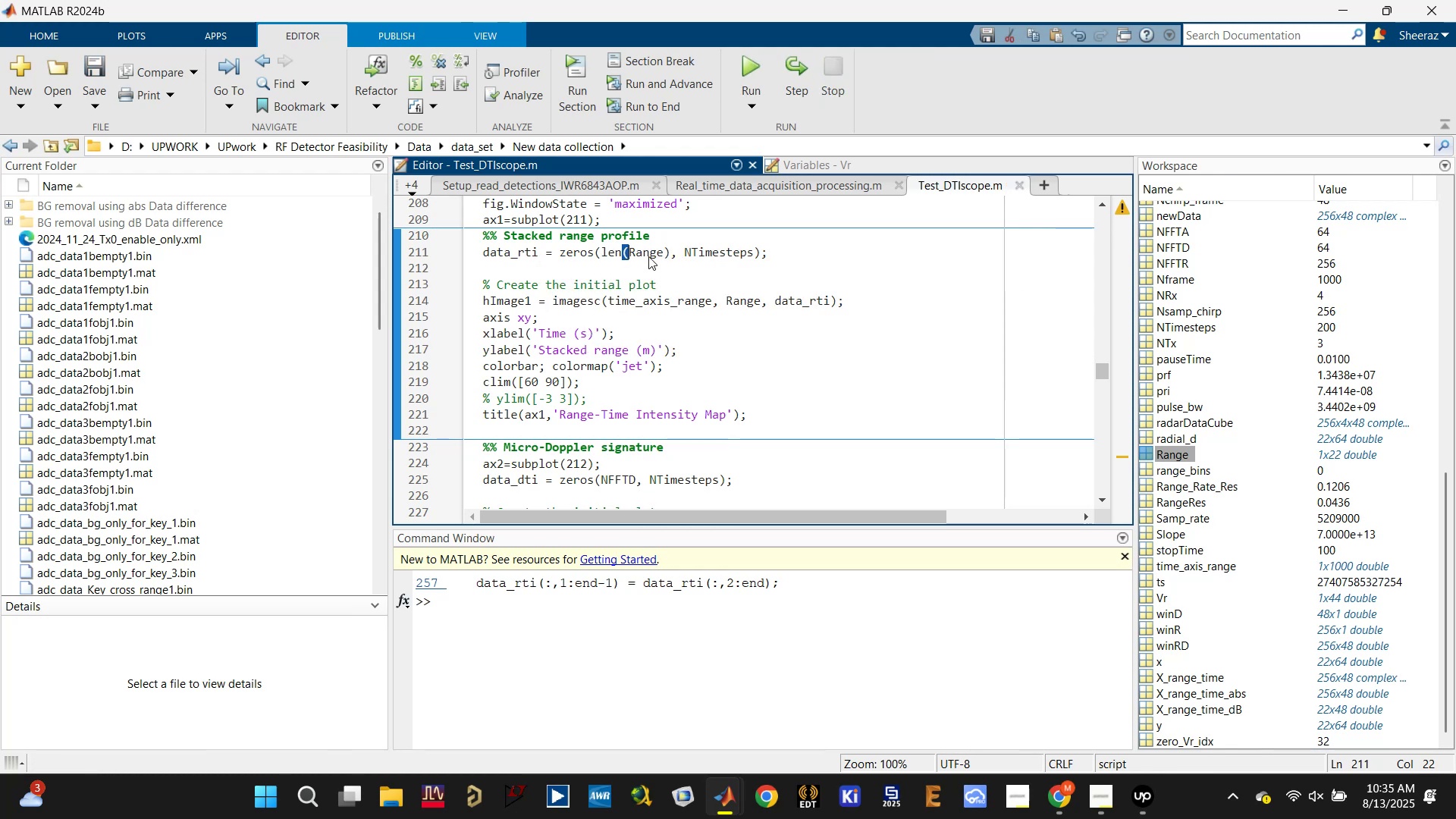 
double_click([648, 256])
 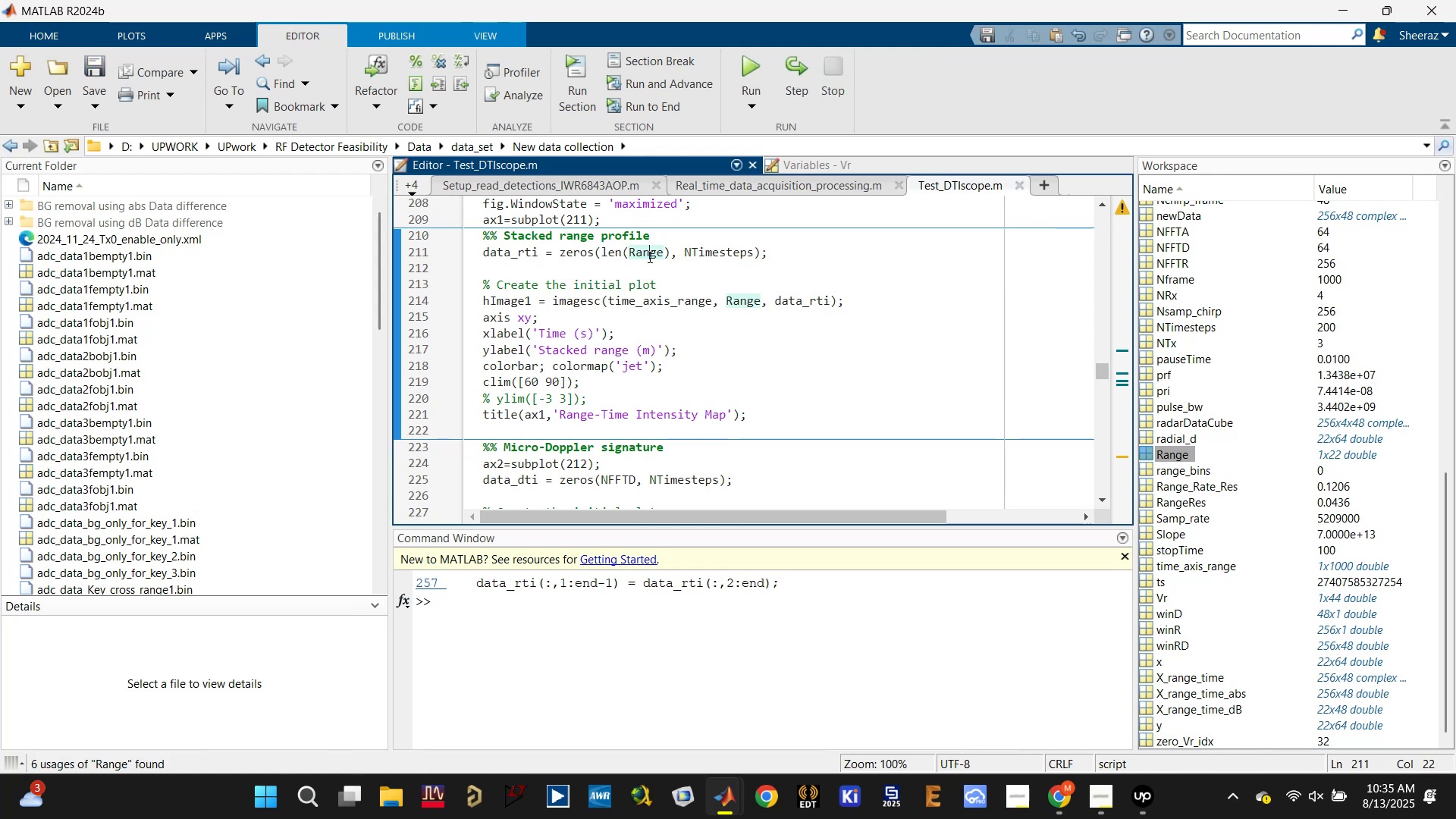 
triple_click([648, 256])
 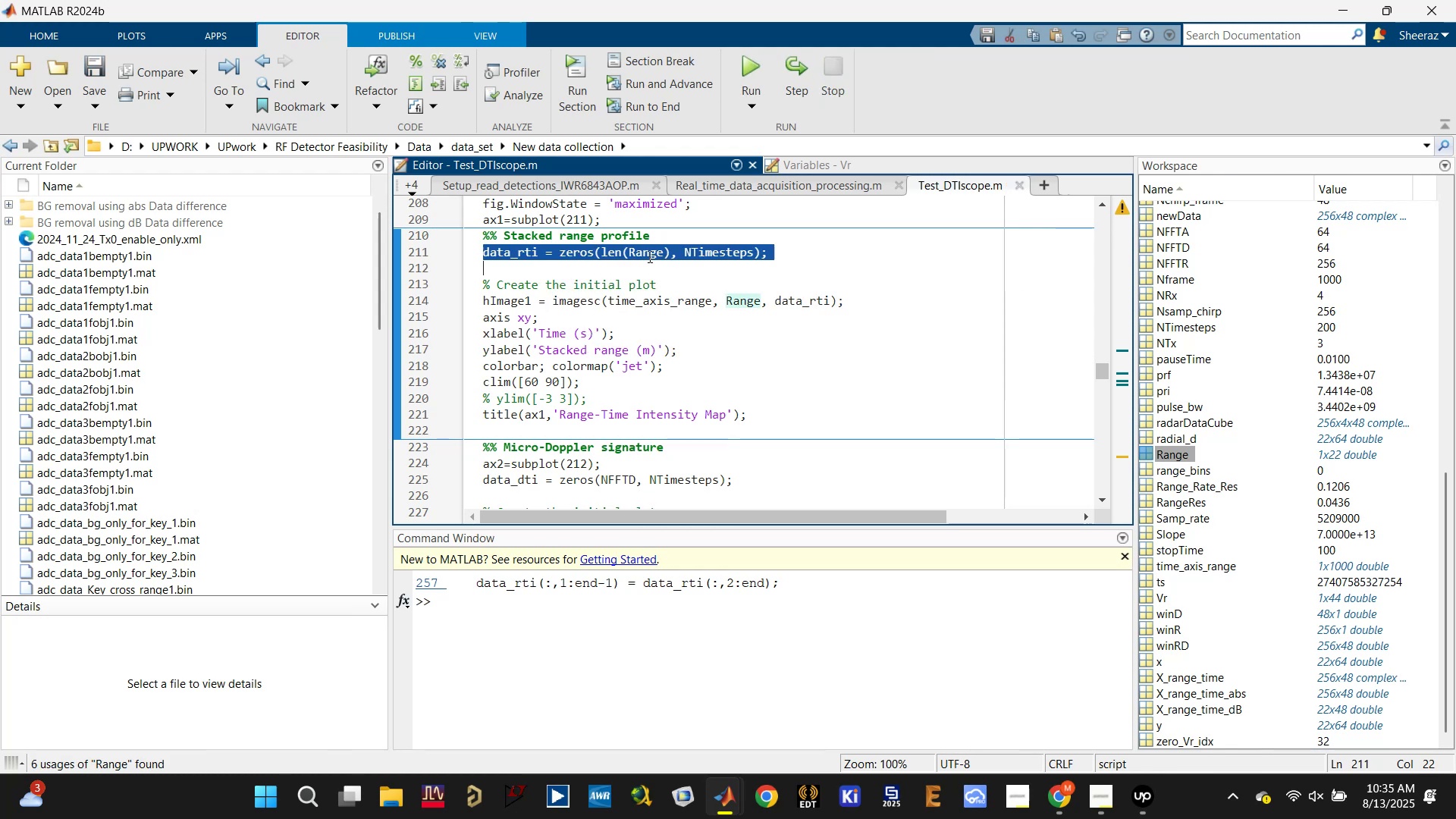 
key(Control+C)
 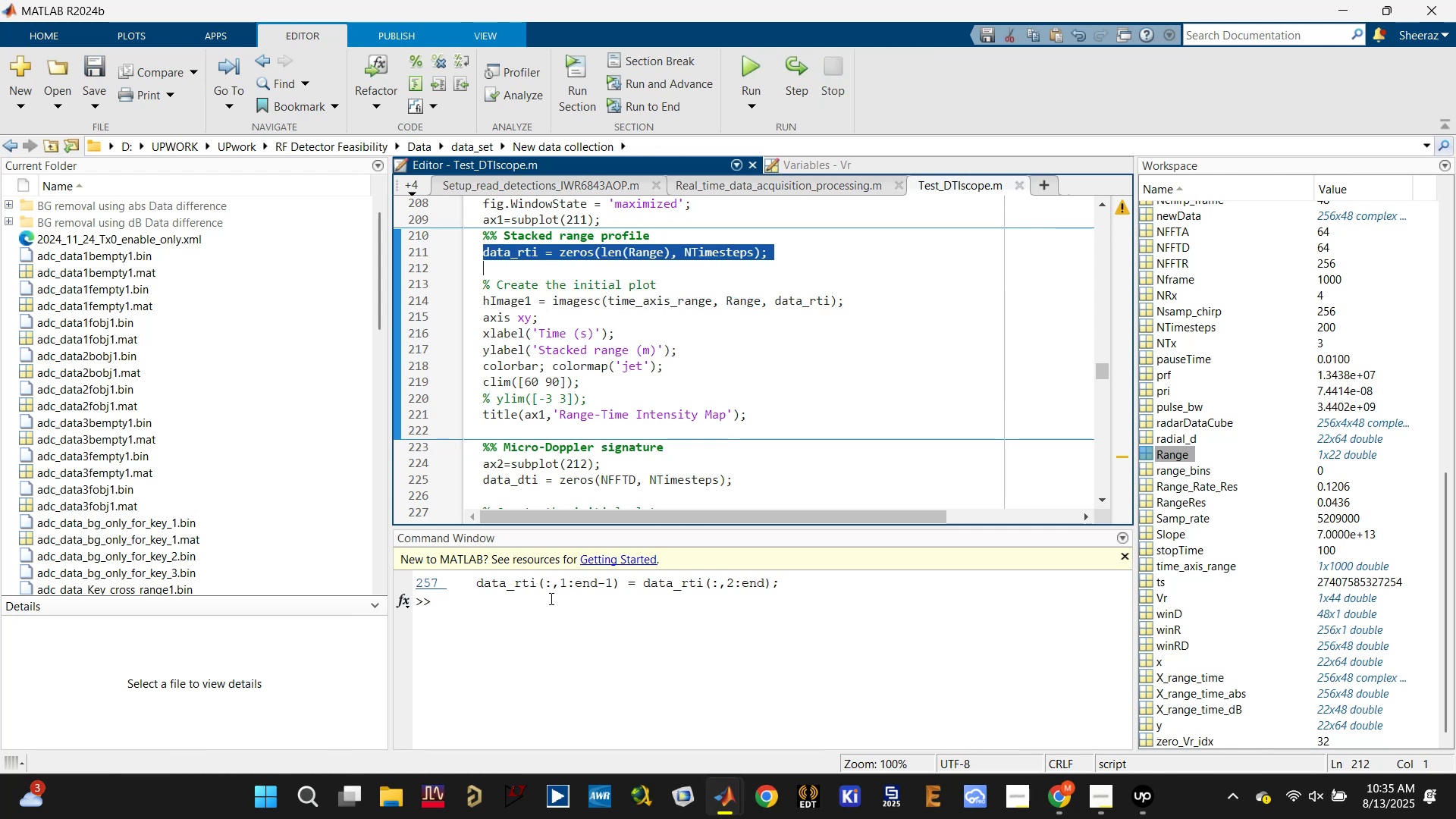 
key(Control+V)
 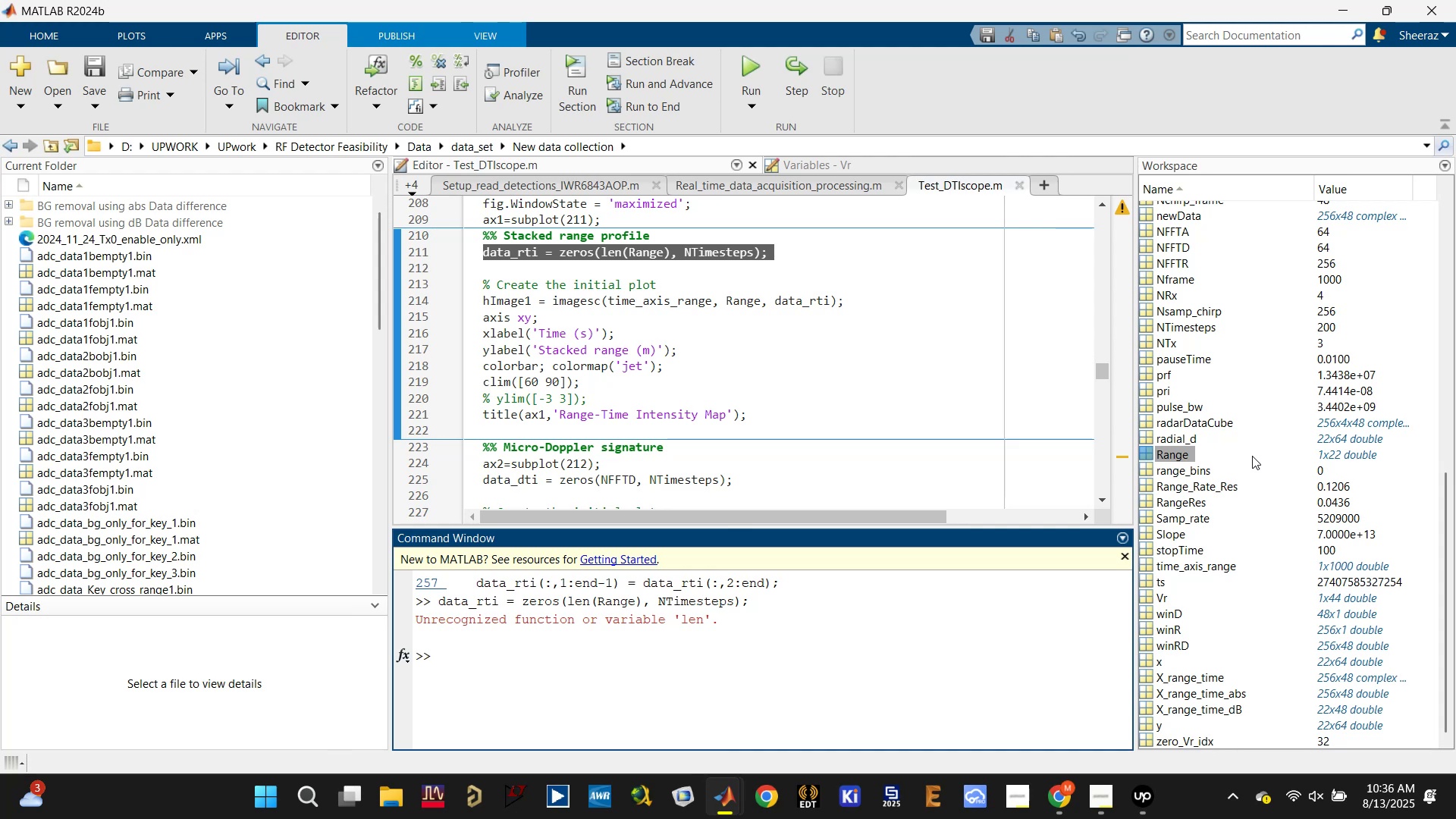 
wait(5.13)
 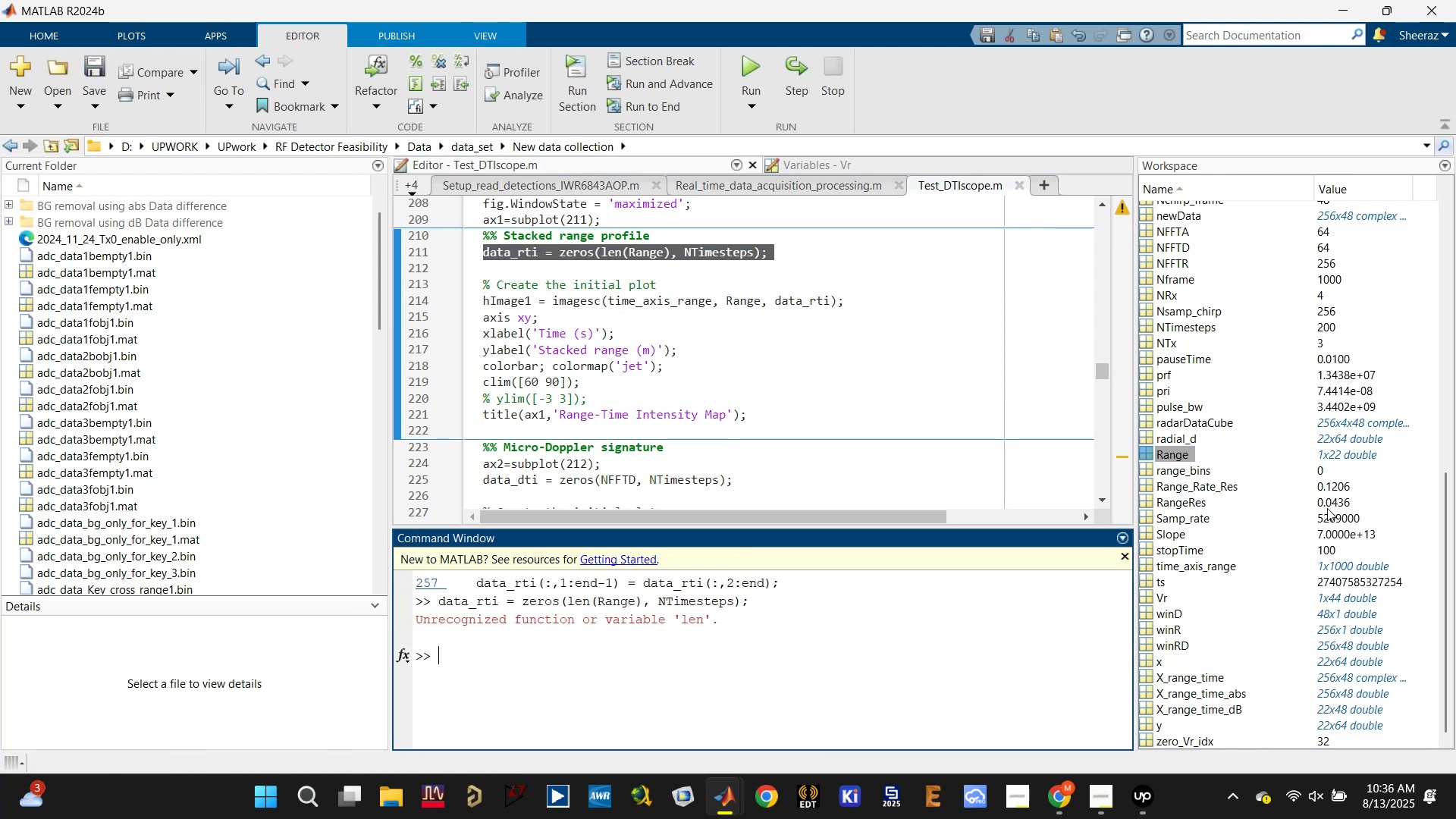 
scroll: coordinate [1218, 377], scroll_direction: up, amount: 11.0
 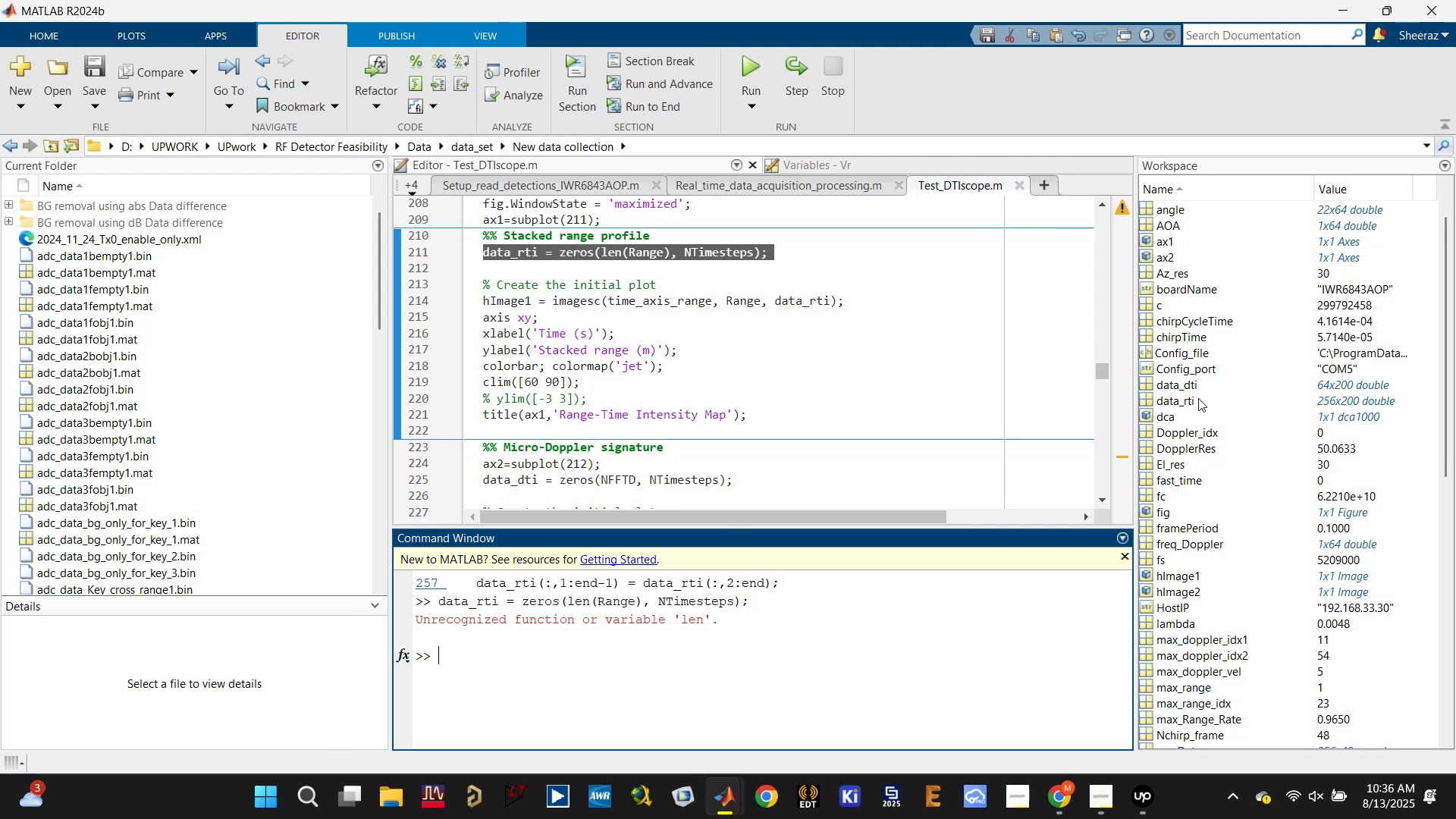 
wait(7.38)
 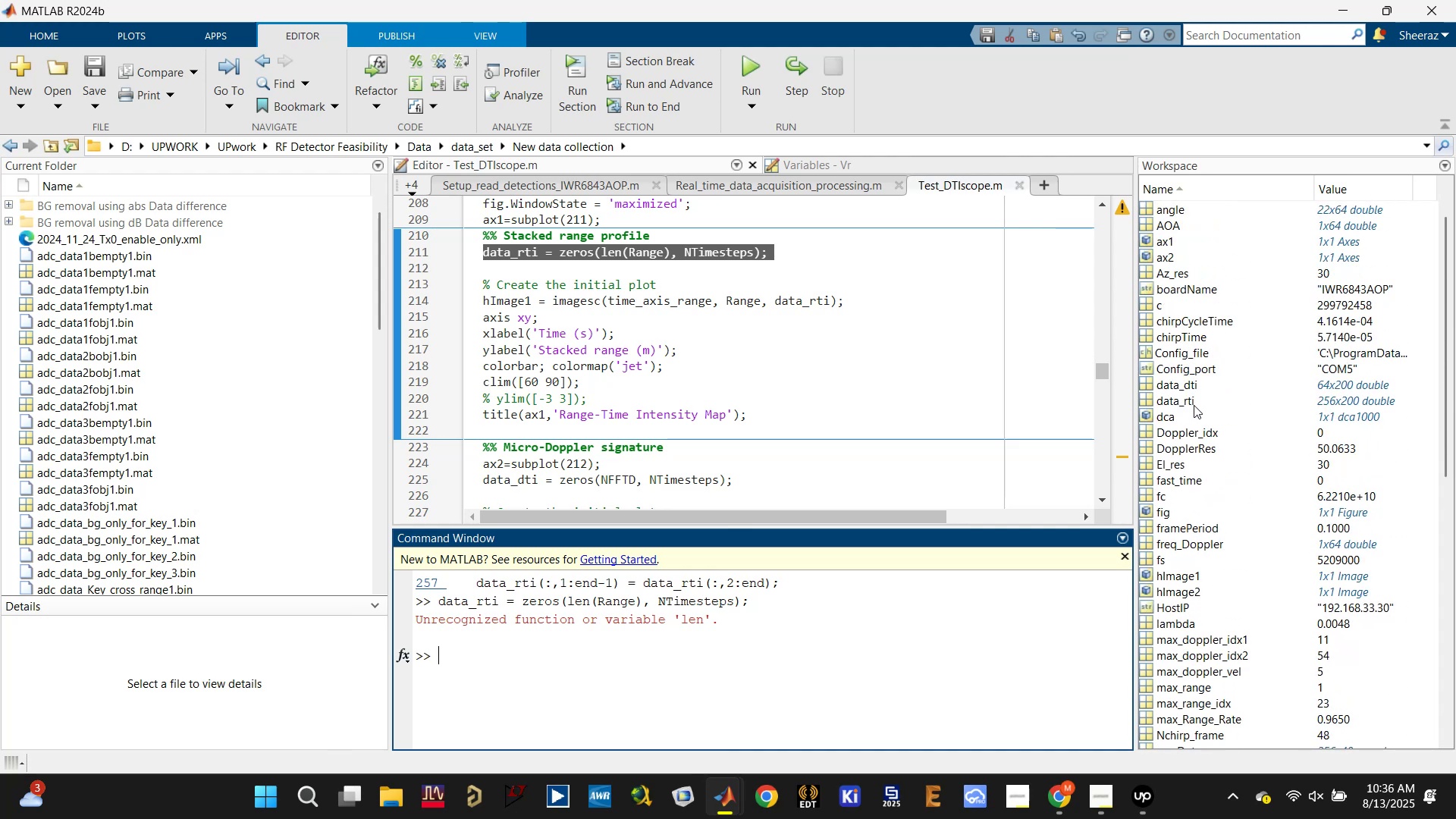 
left_click([487, 654])
 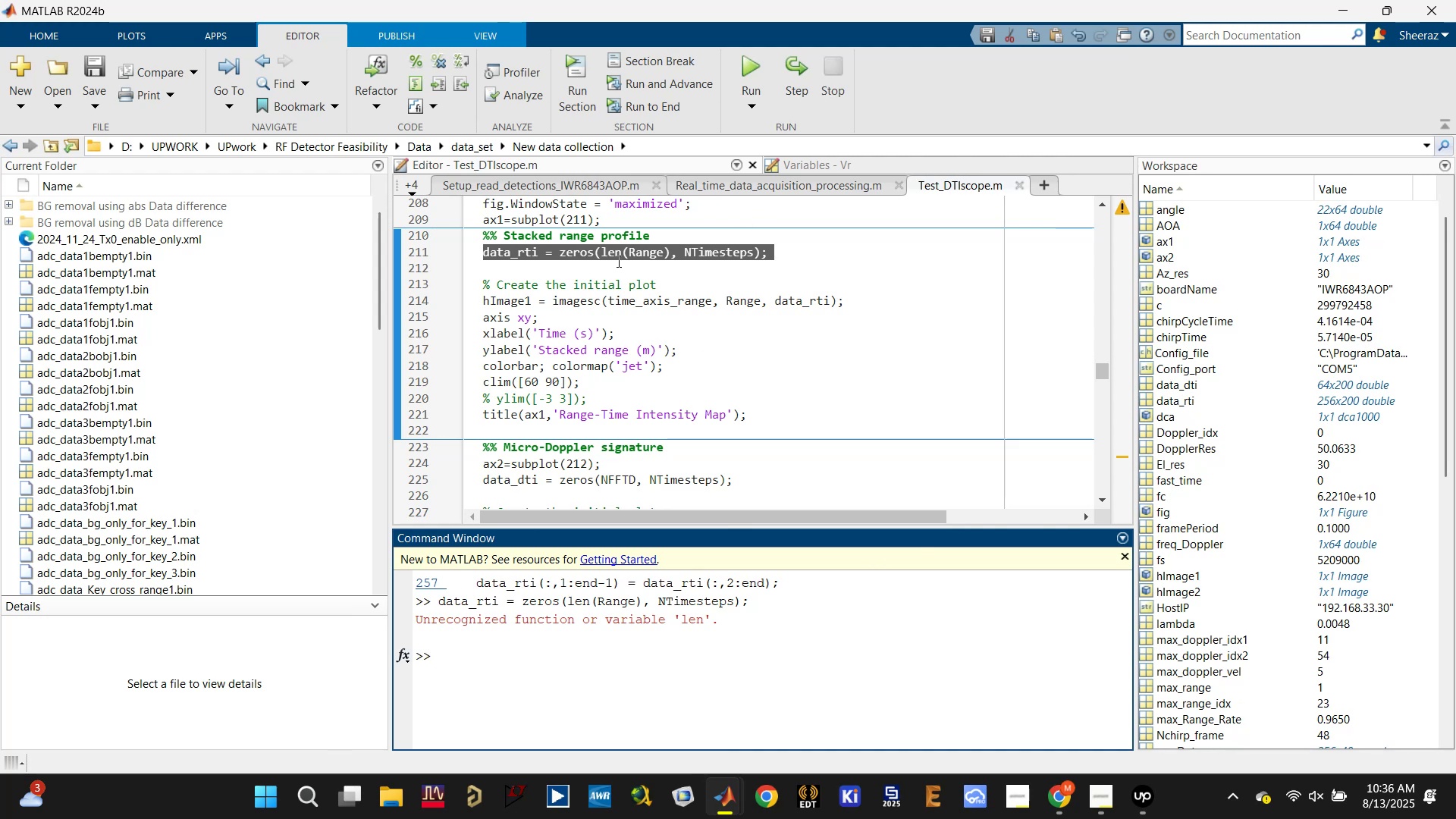 
left_click([623, 251])
 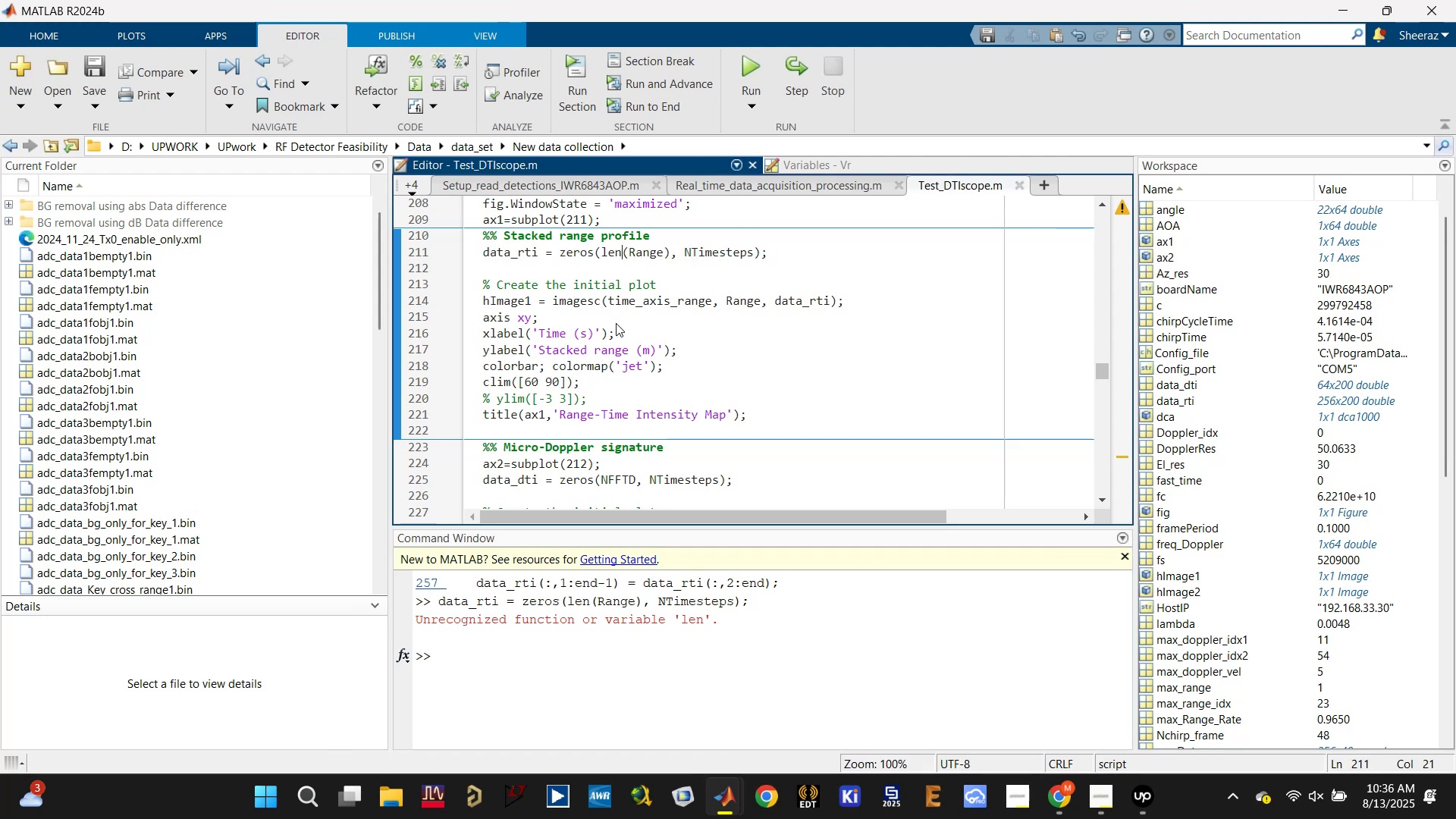 
key(Backspace)
key(Backspace)
key(Backspace)
type(size)
 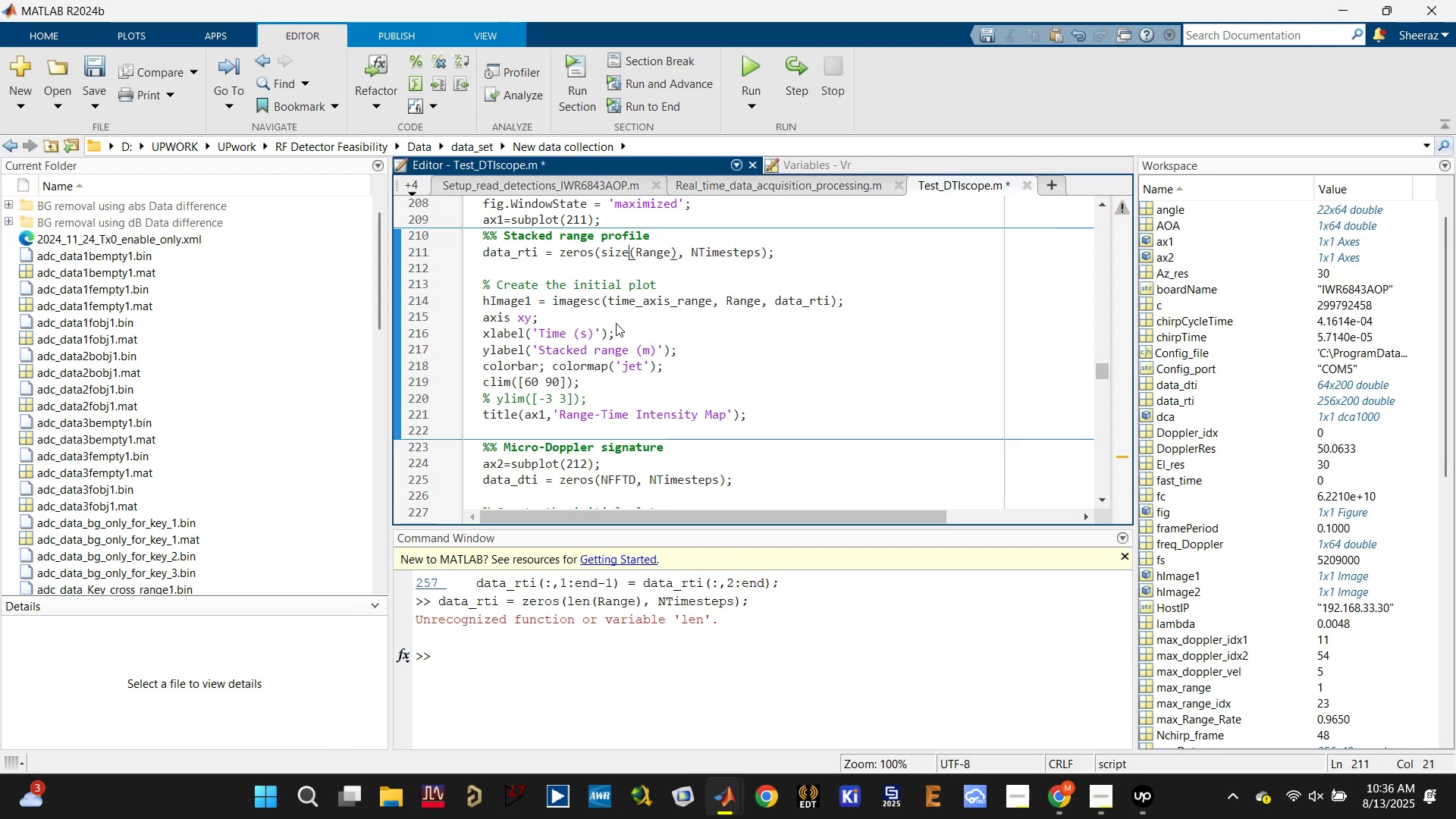 
key(Control+S)
 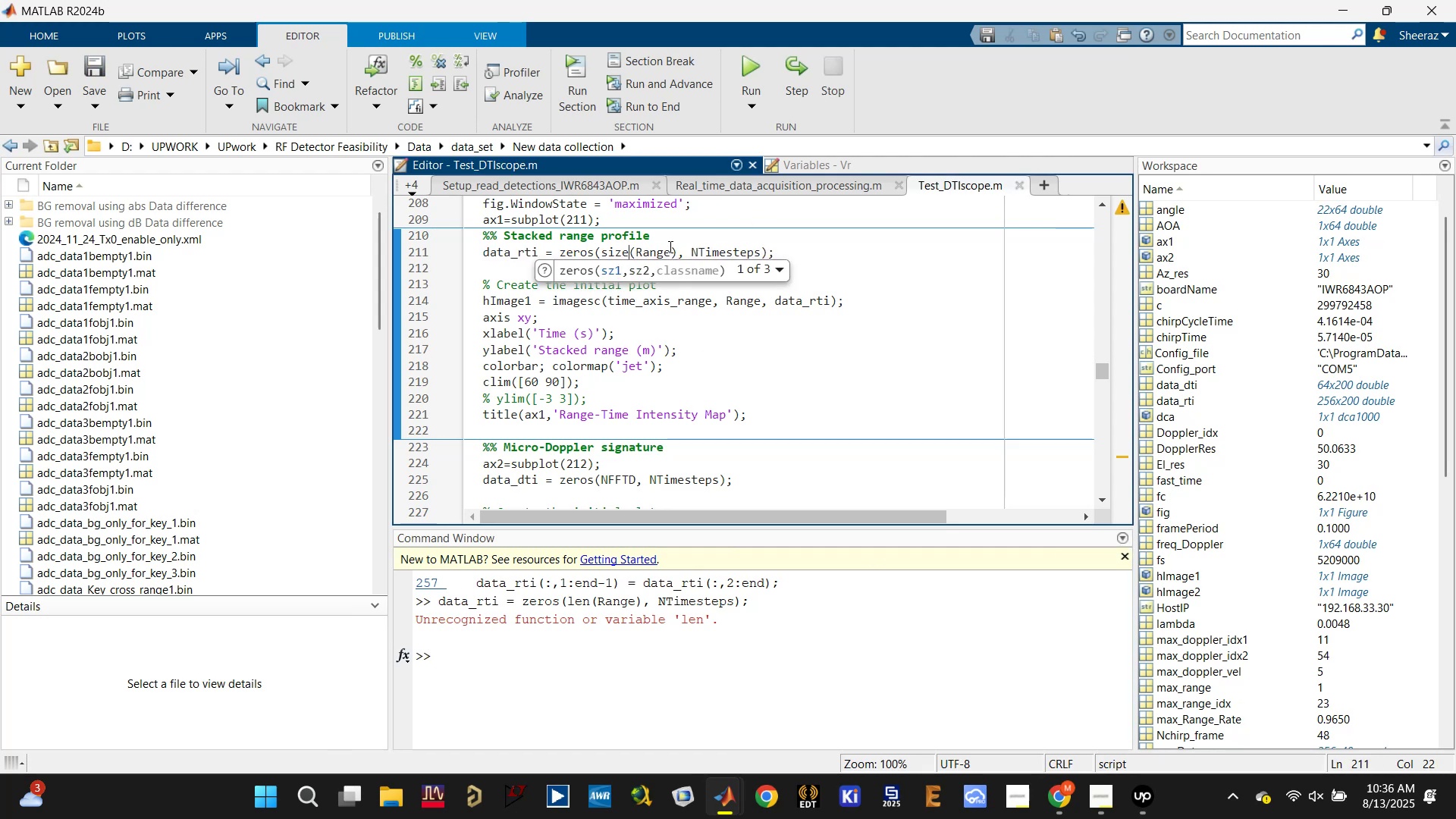 
double_click([669, 246])
 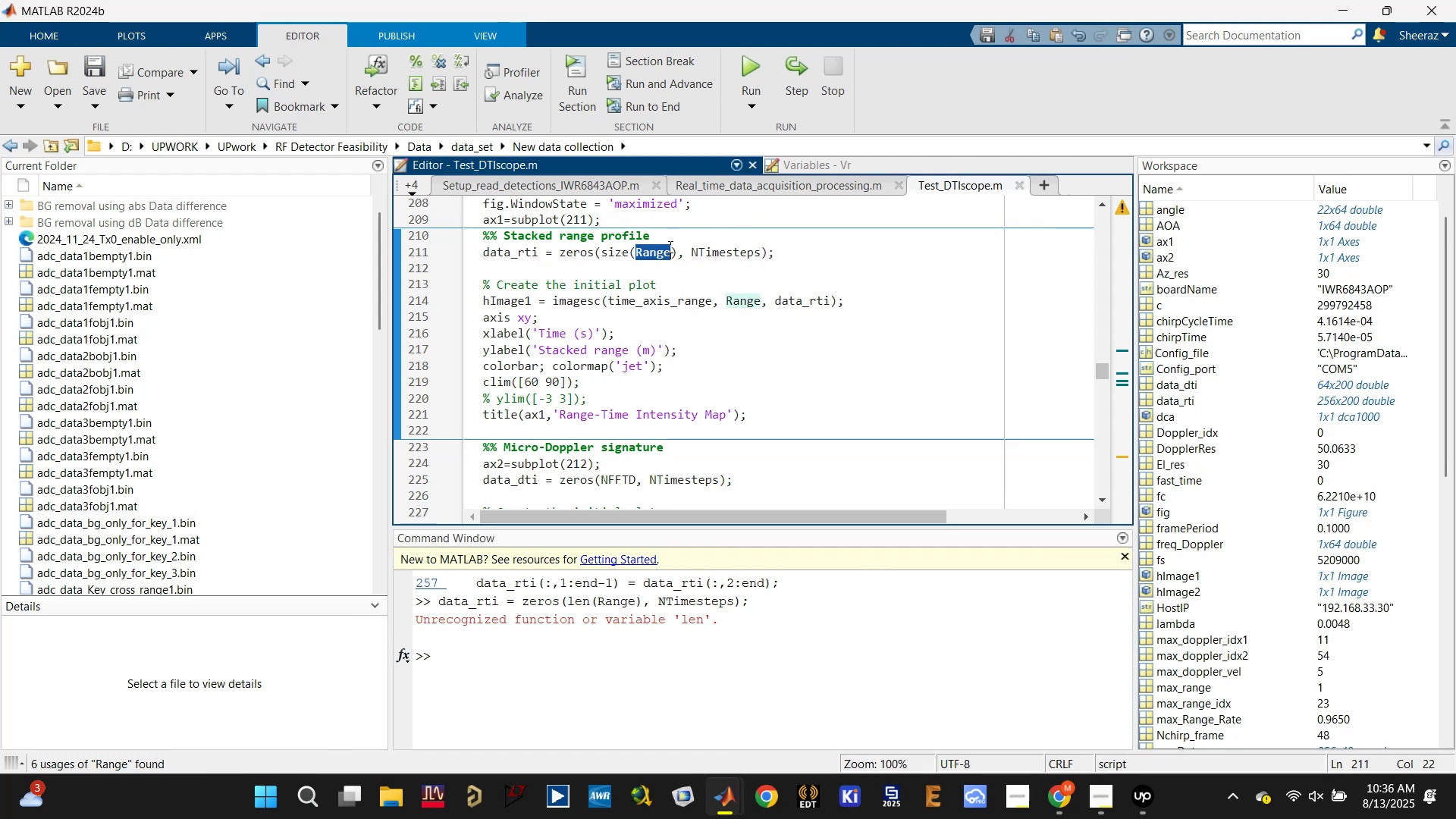 
triple_click([669, 246])
 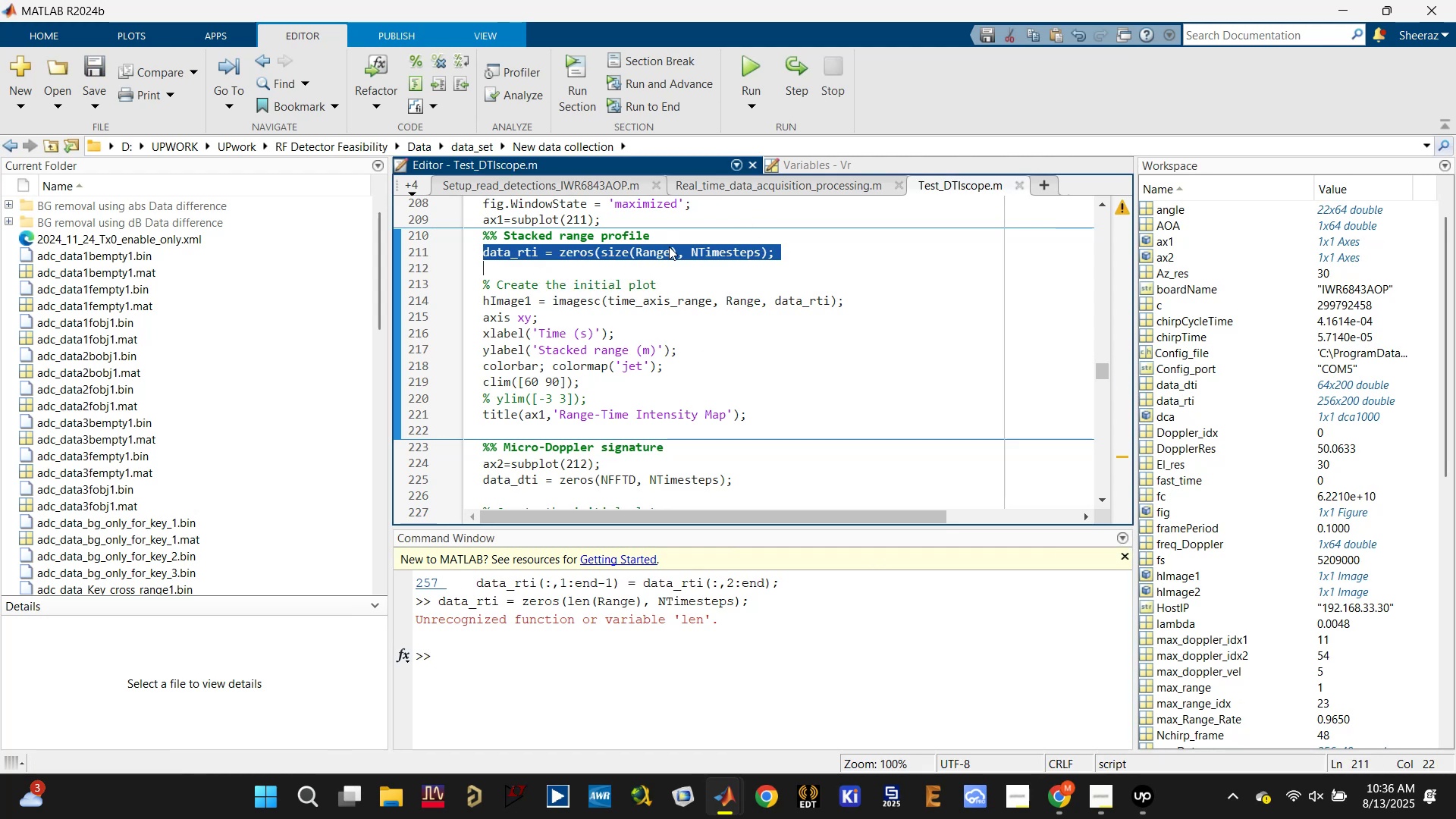 
key(Control+C)
 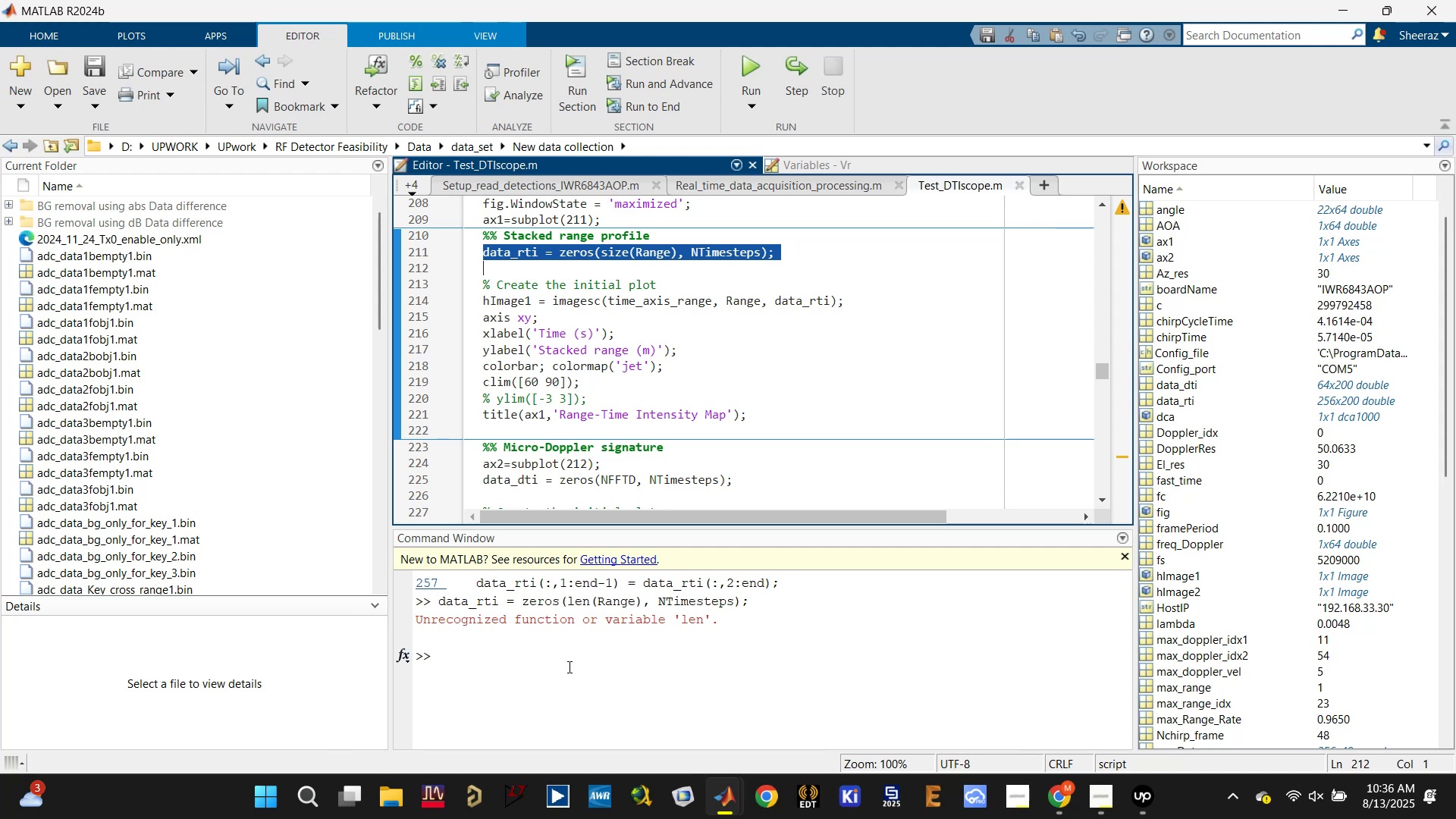 
key(Control+V)
 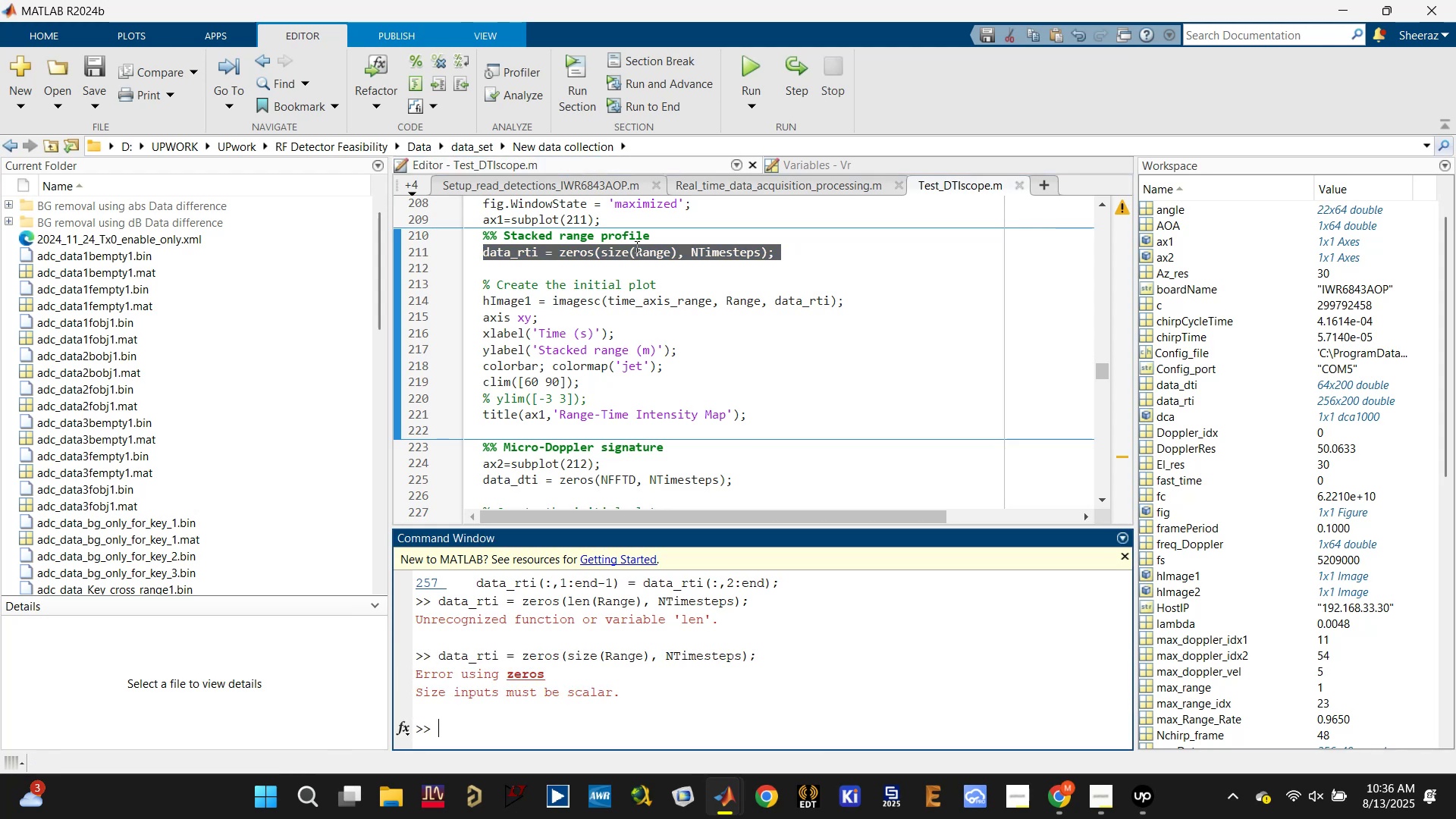 
wait(6.36)
 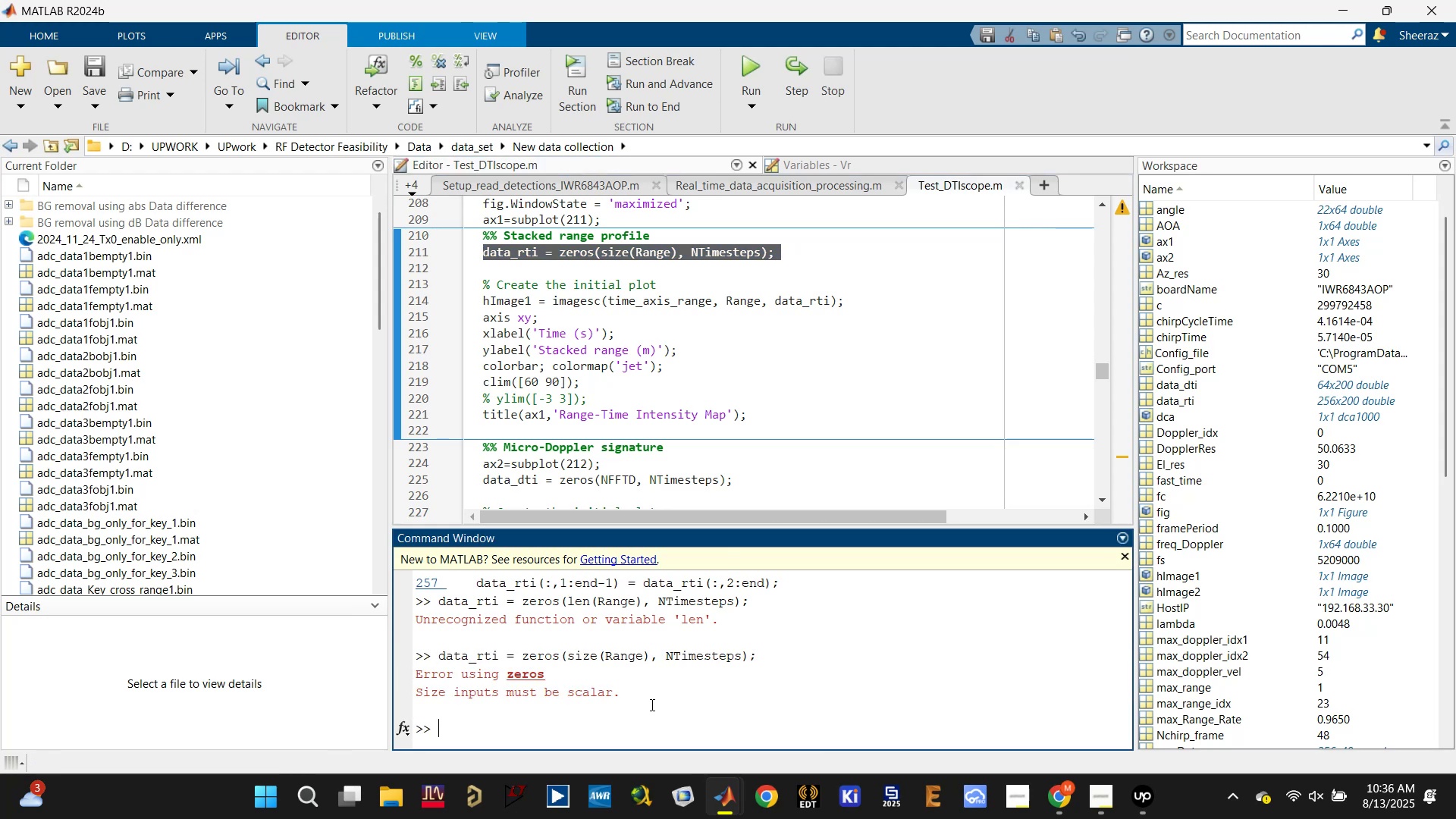 
left_click([1053, 795])
 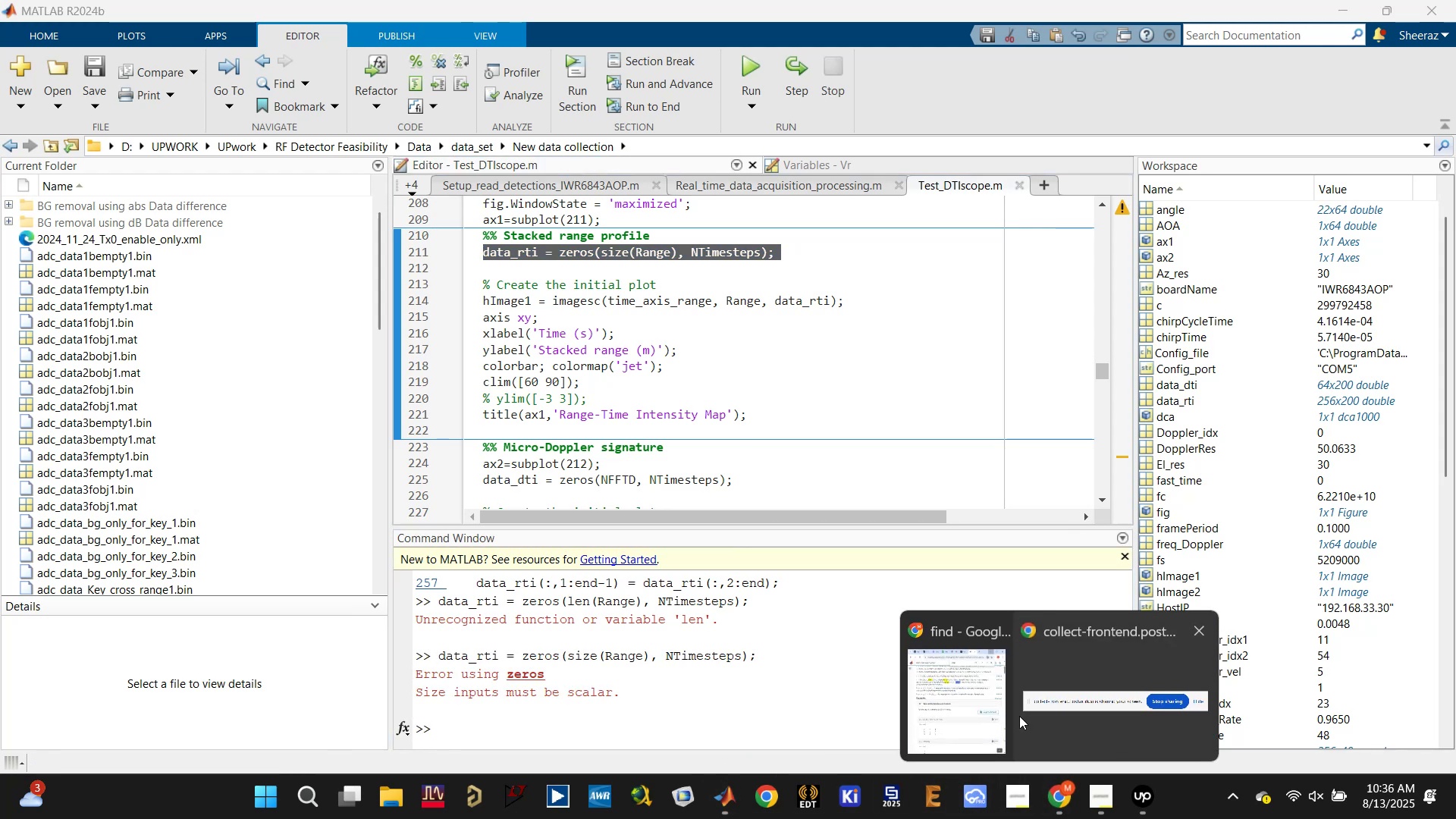 
double_click([987, 700])
 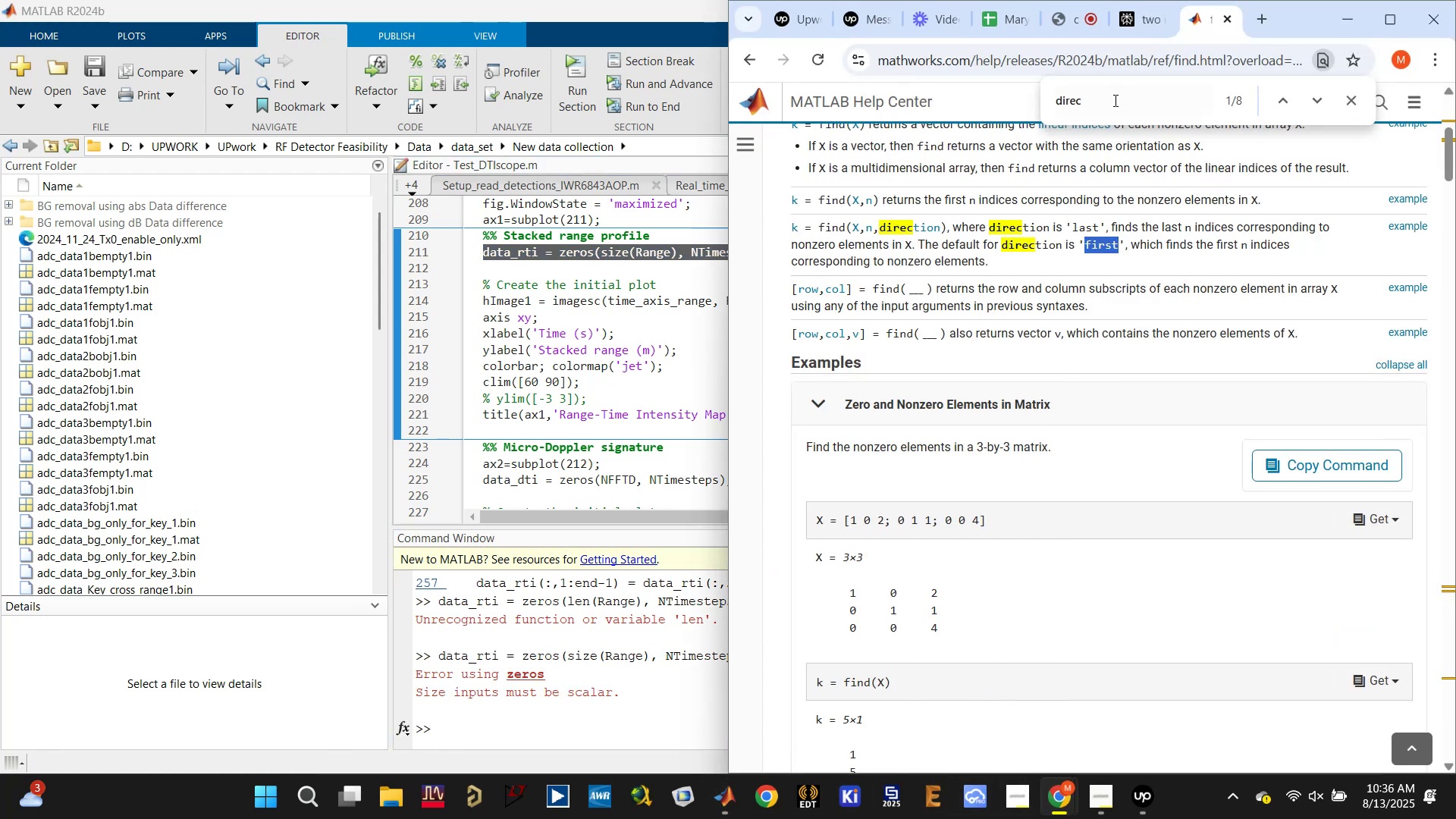 
left_click([1133, 27])
 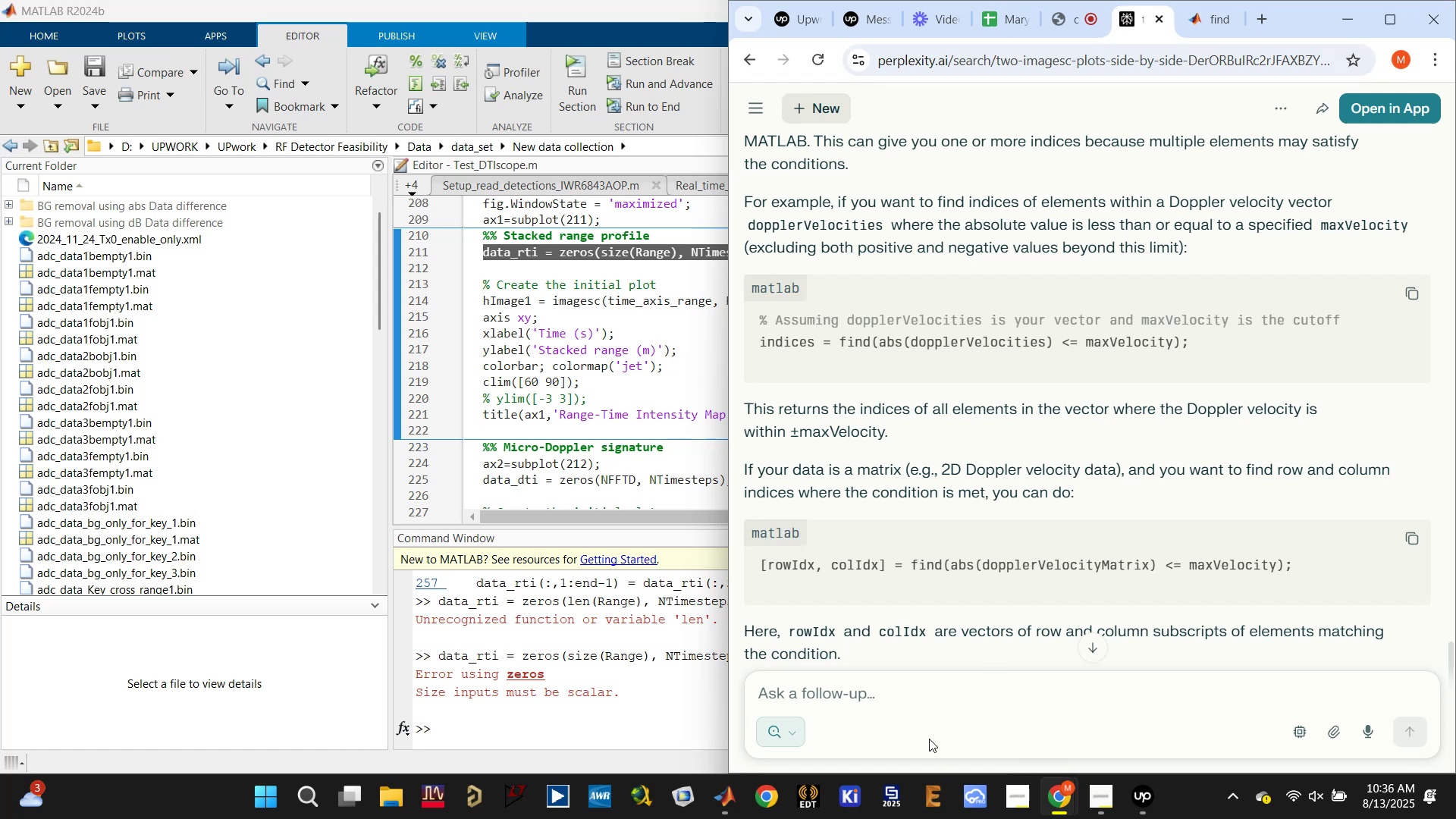 
left_click([934, 687])
 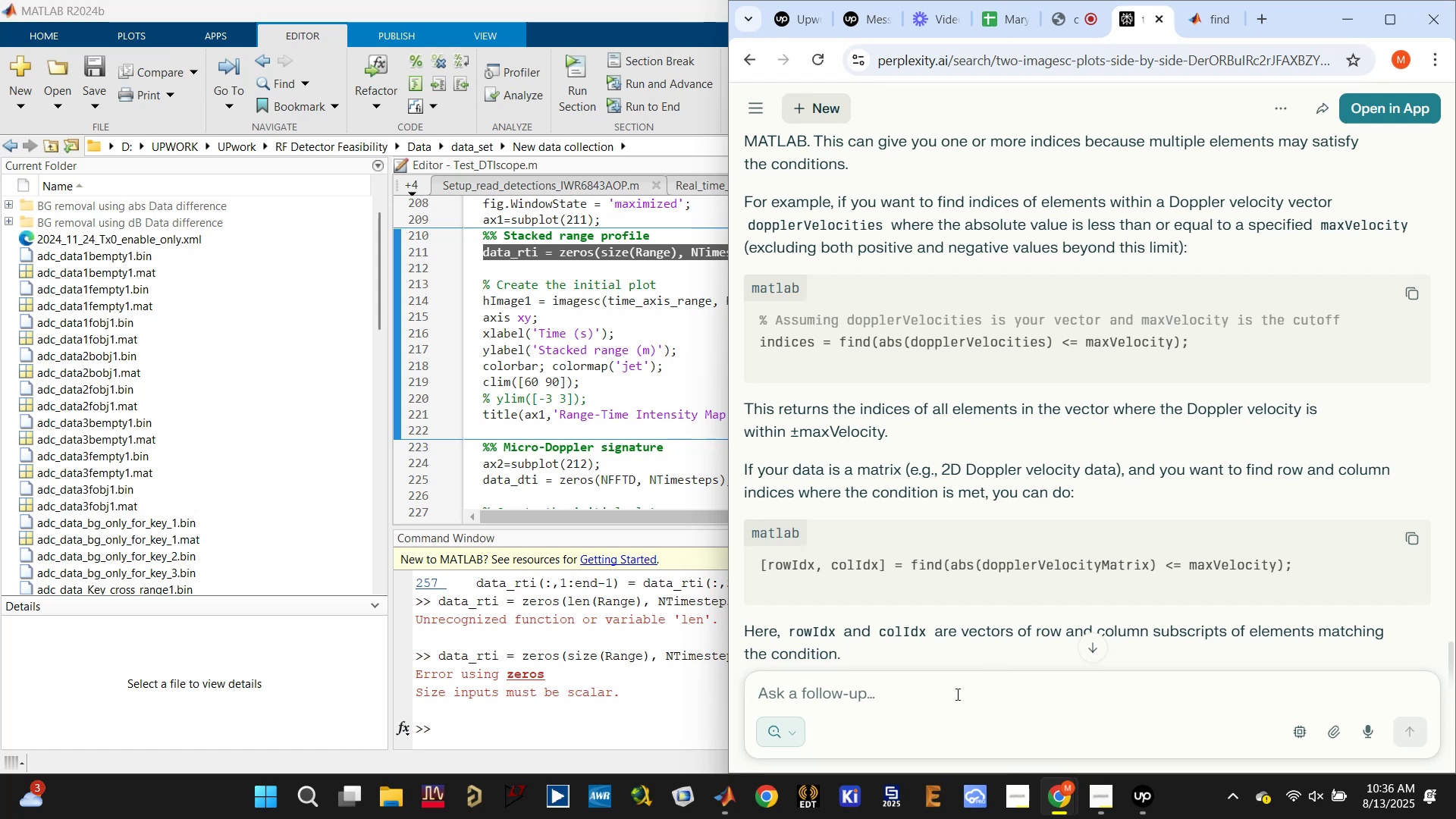 
type(compute length of vector in matlab)
 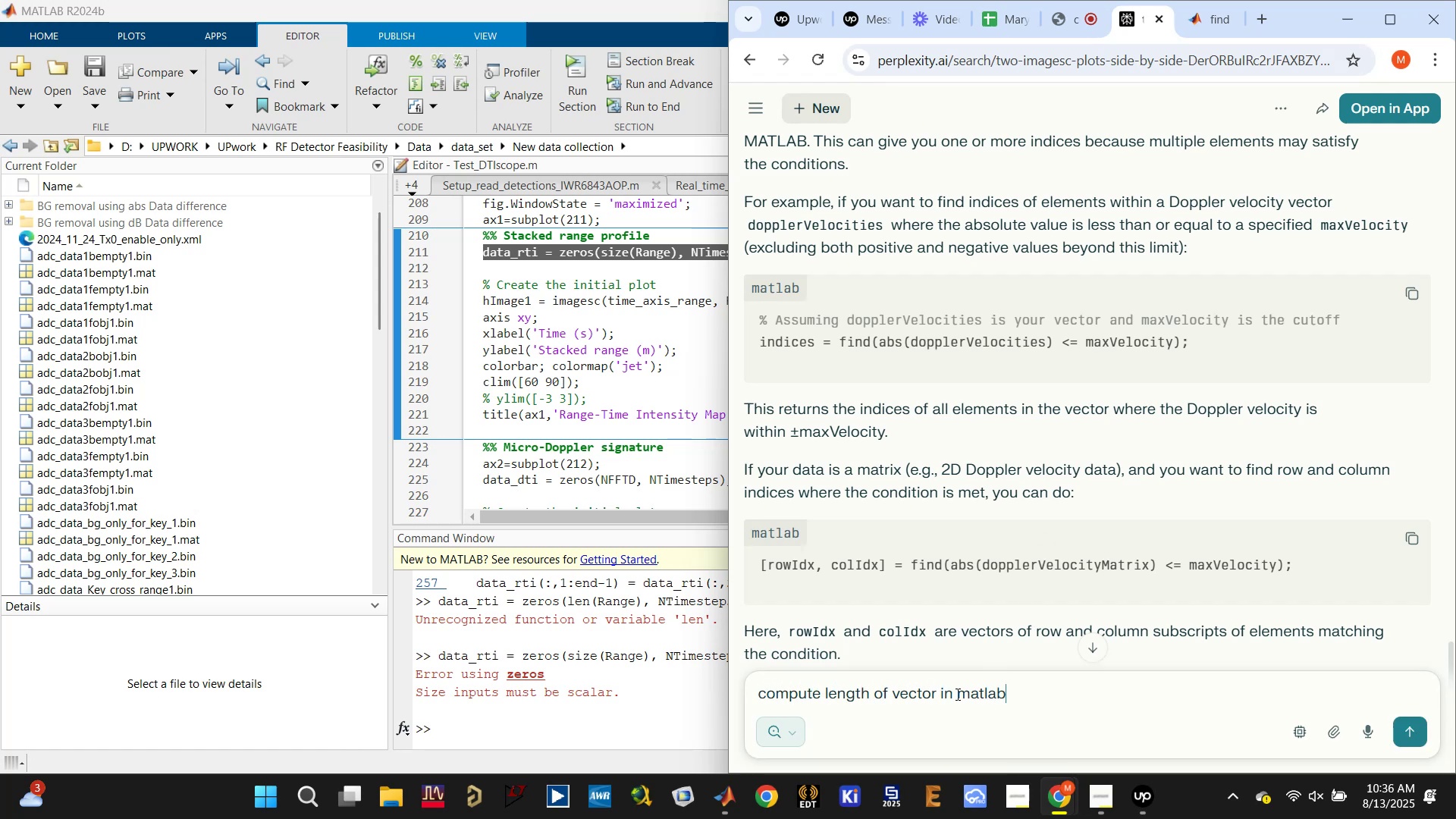 
key(Enter)
 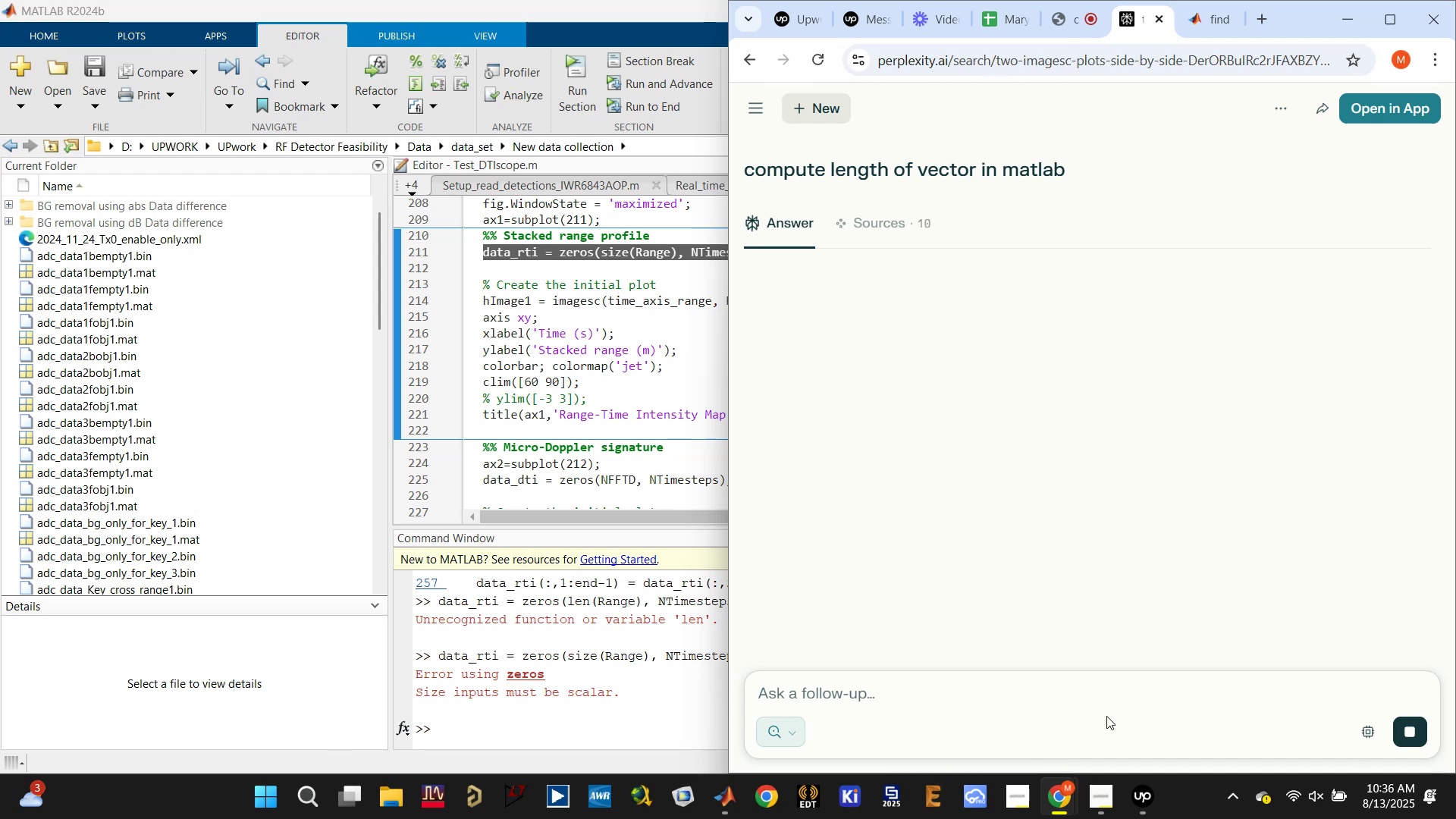 
left_click([1146, 804])
 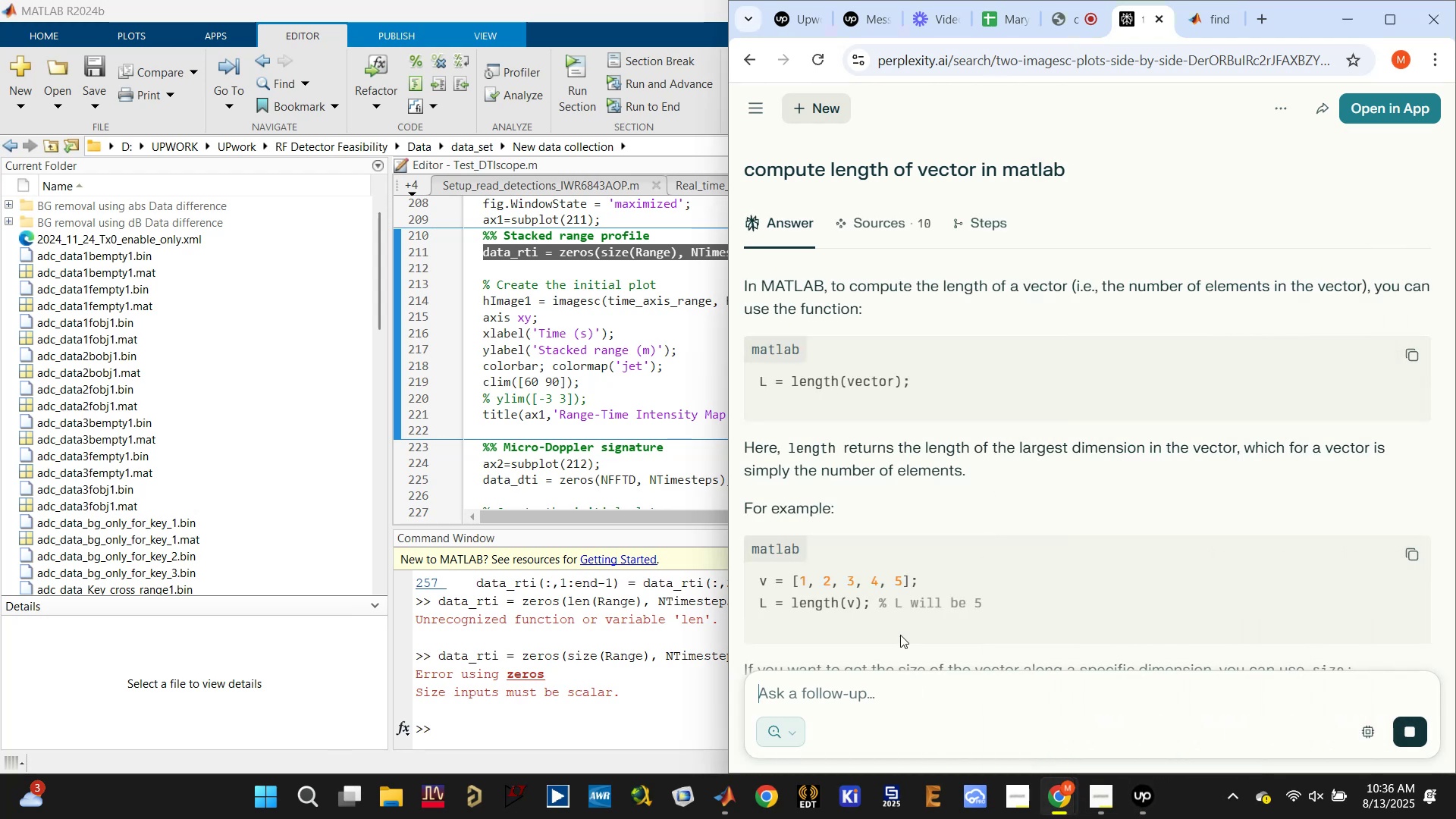 
scroll: coordinate [912, 610], scroll_direction: down, amount: 2.0
 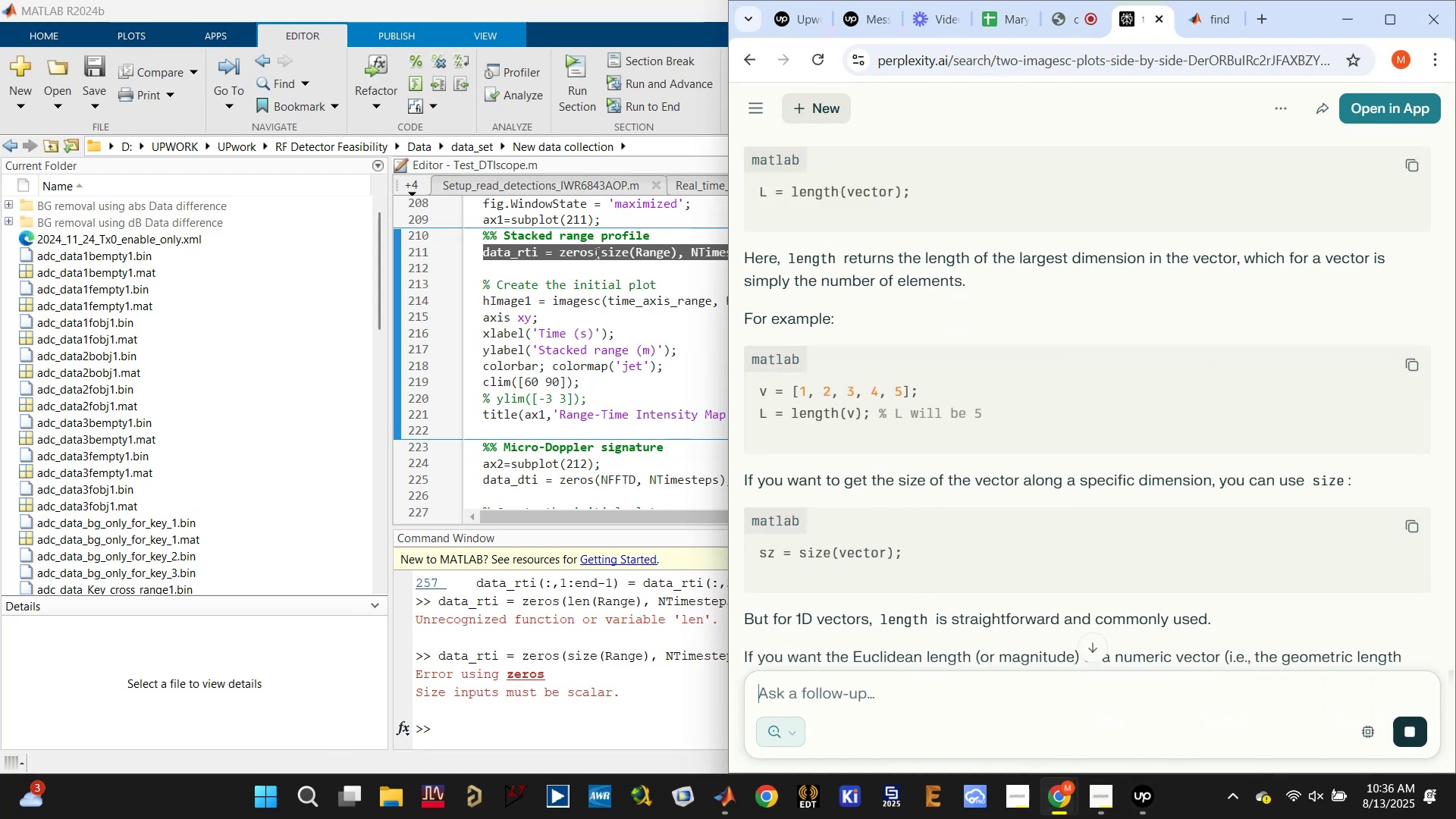 
double_click([618, 252])
 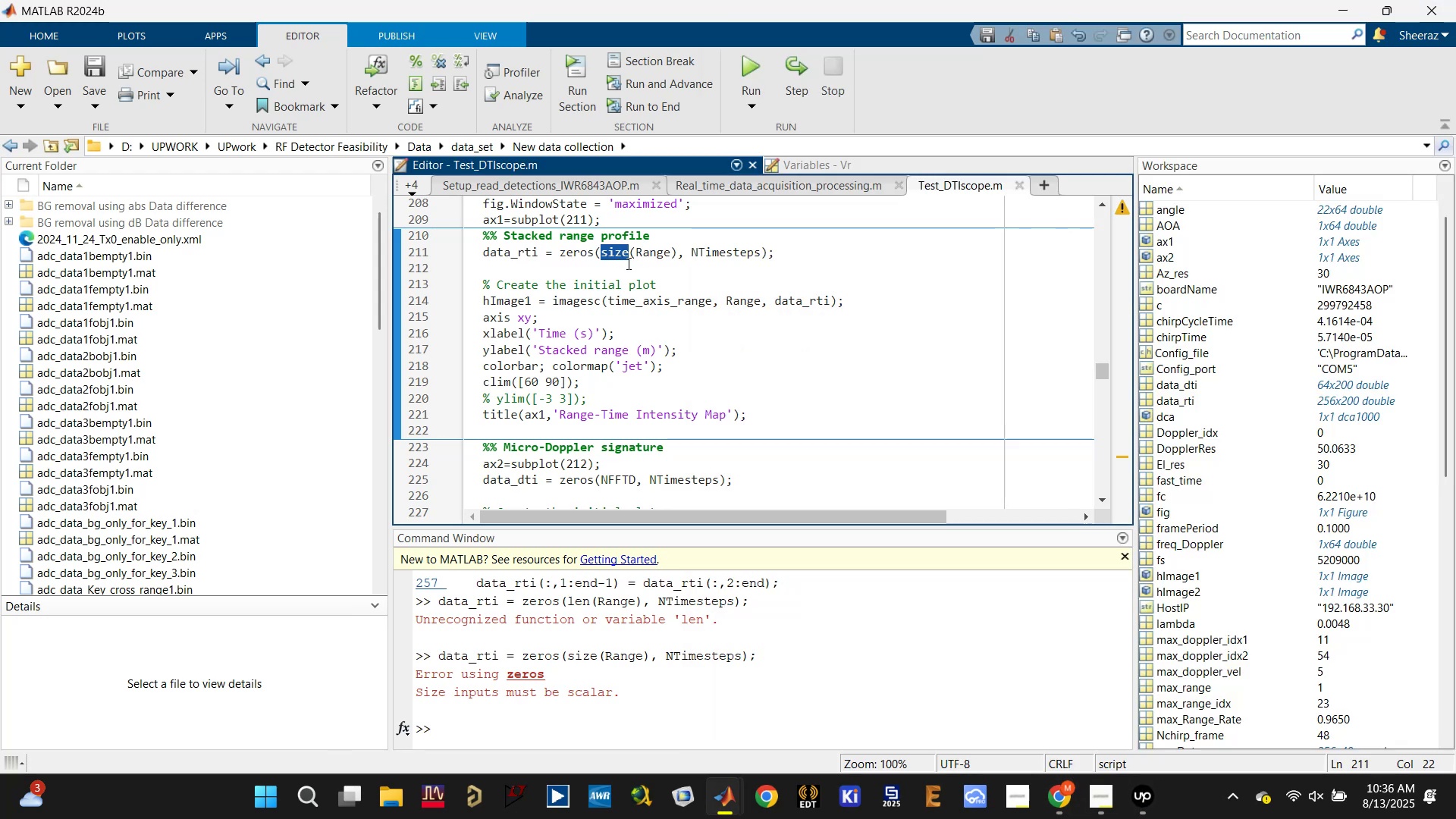 
type(length)
 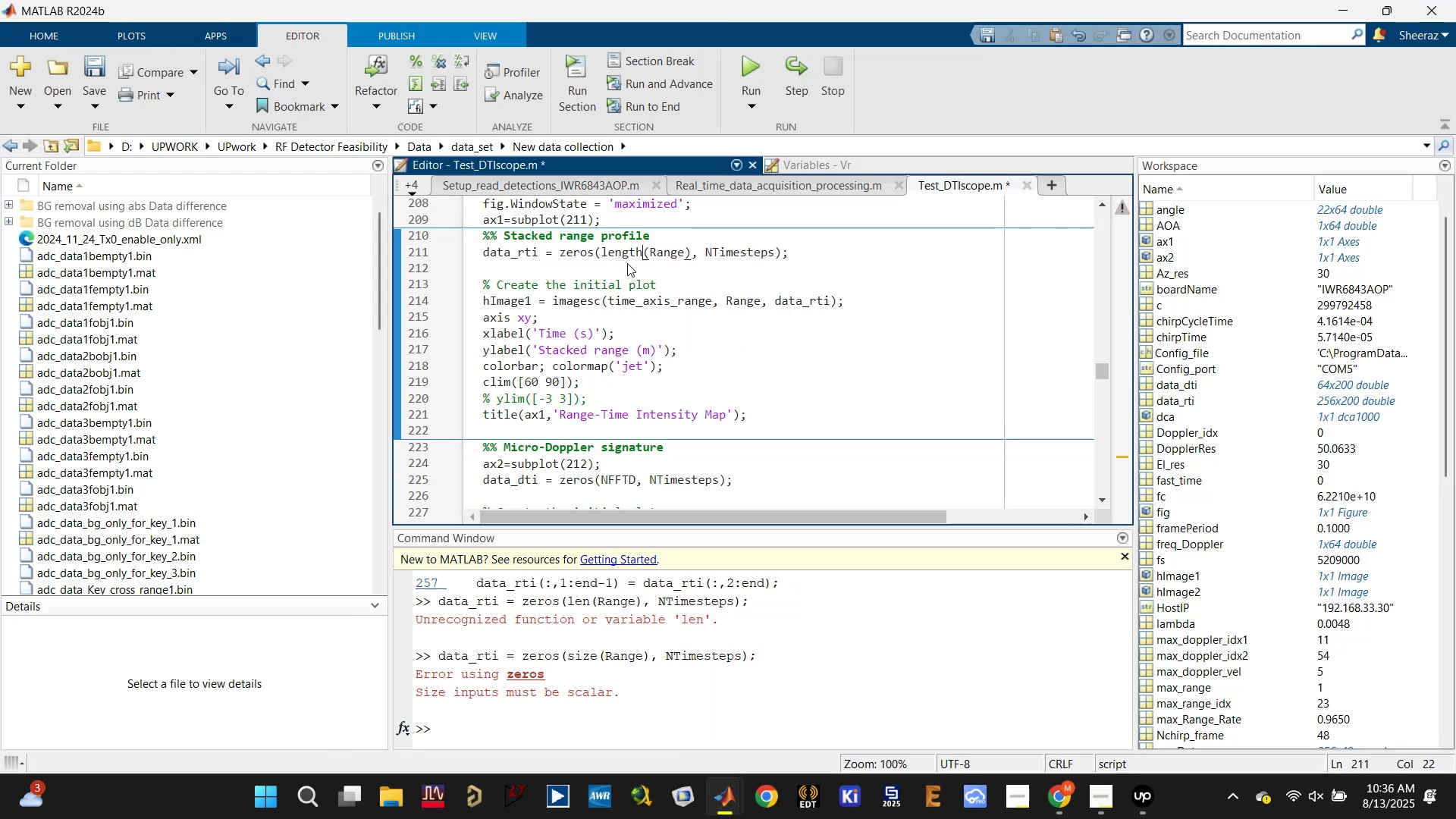 
key(Control+S)
 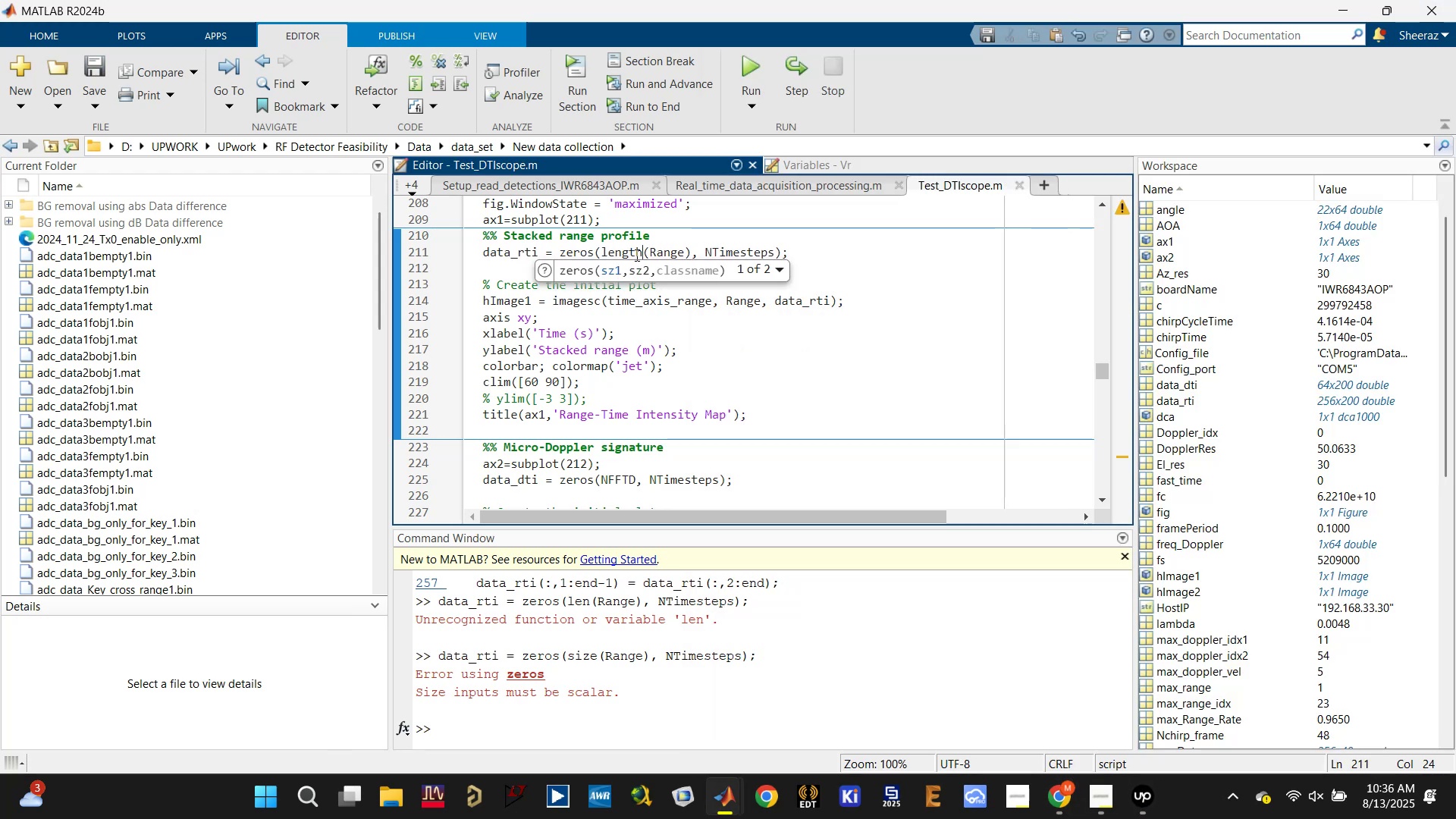 
double_click([636, 253])
 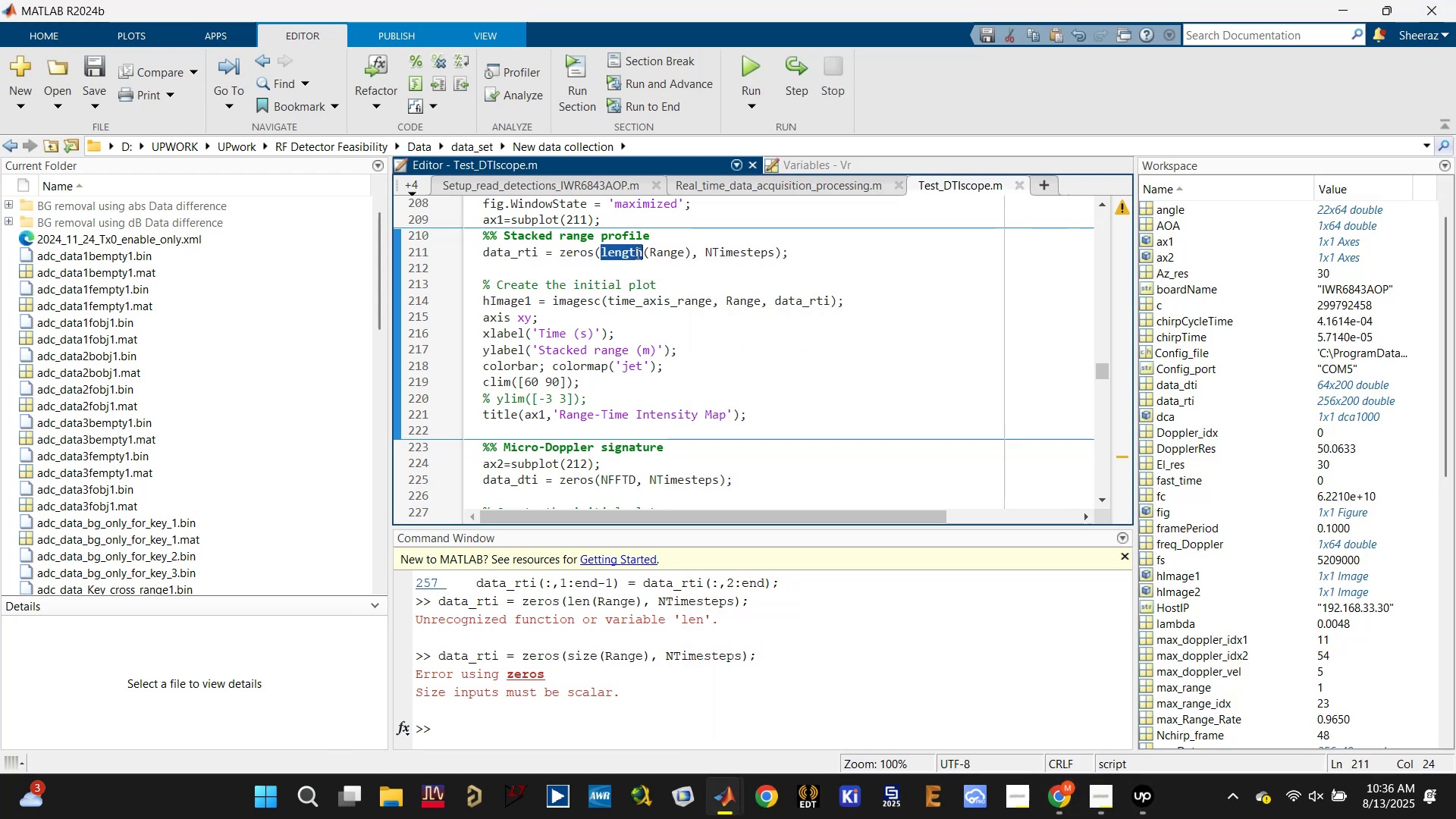 
triple_click([636, 253])
 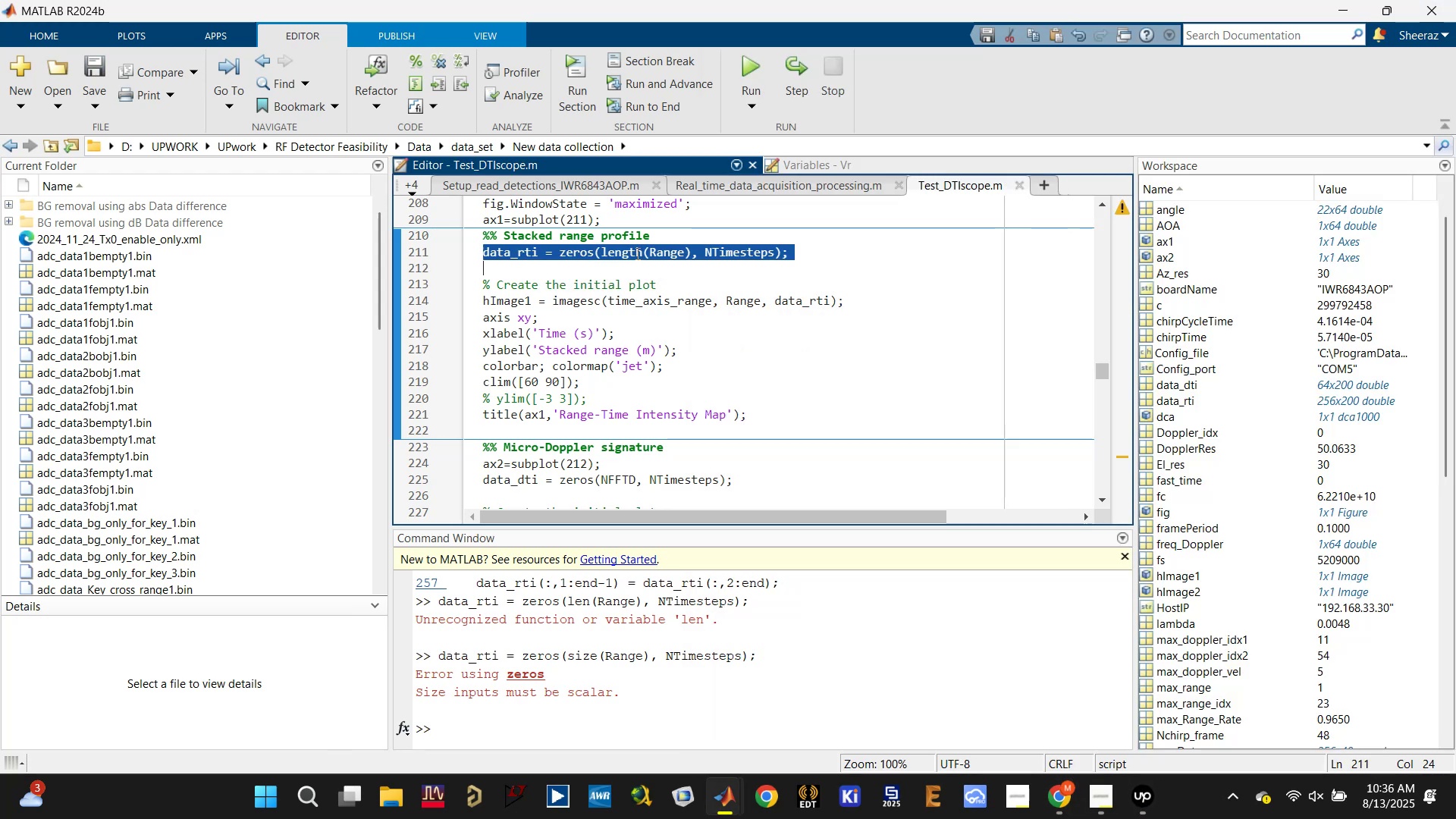 
key(Control+C)
 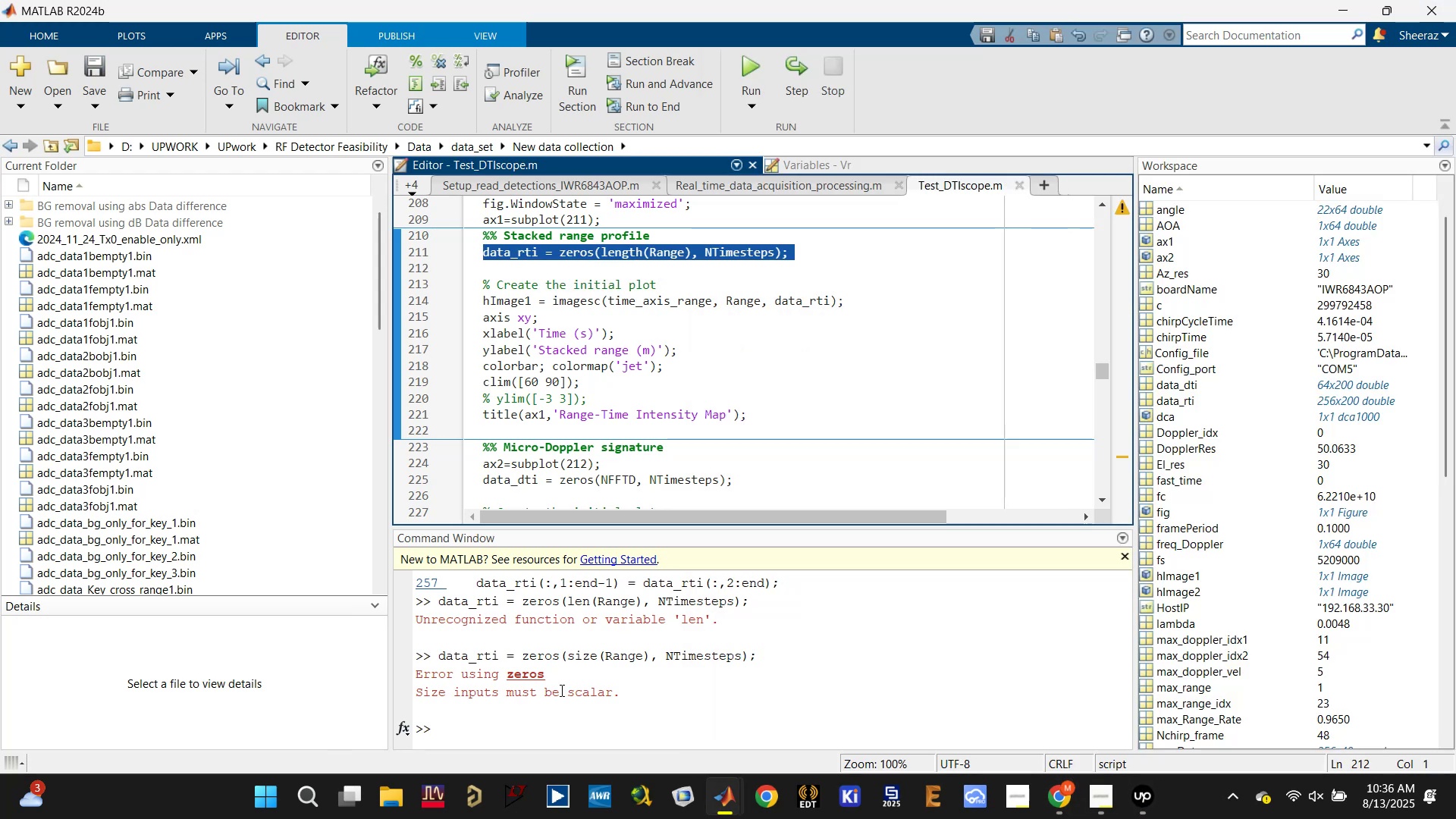 
left_click([545, 723])
 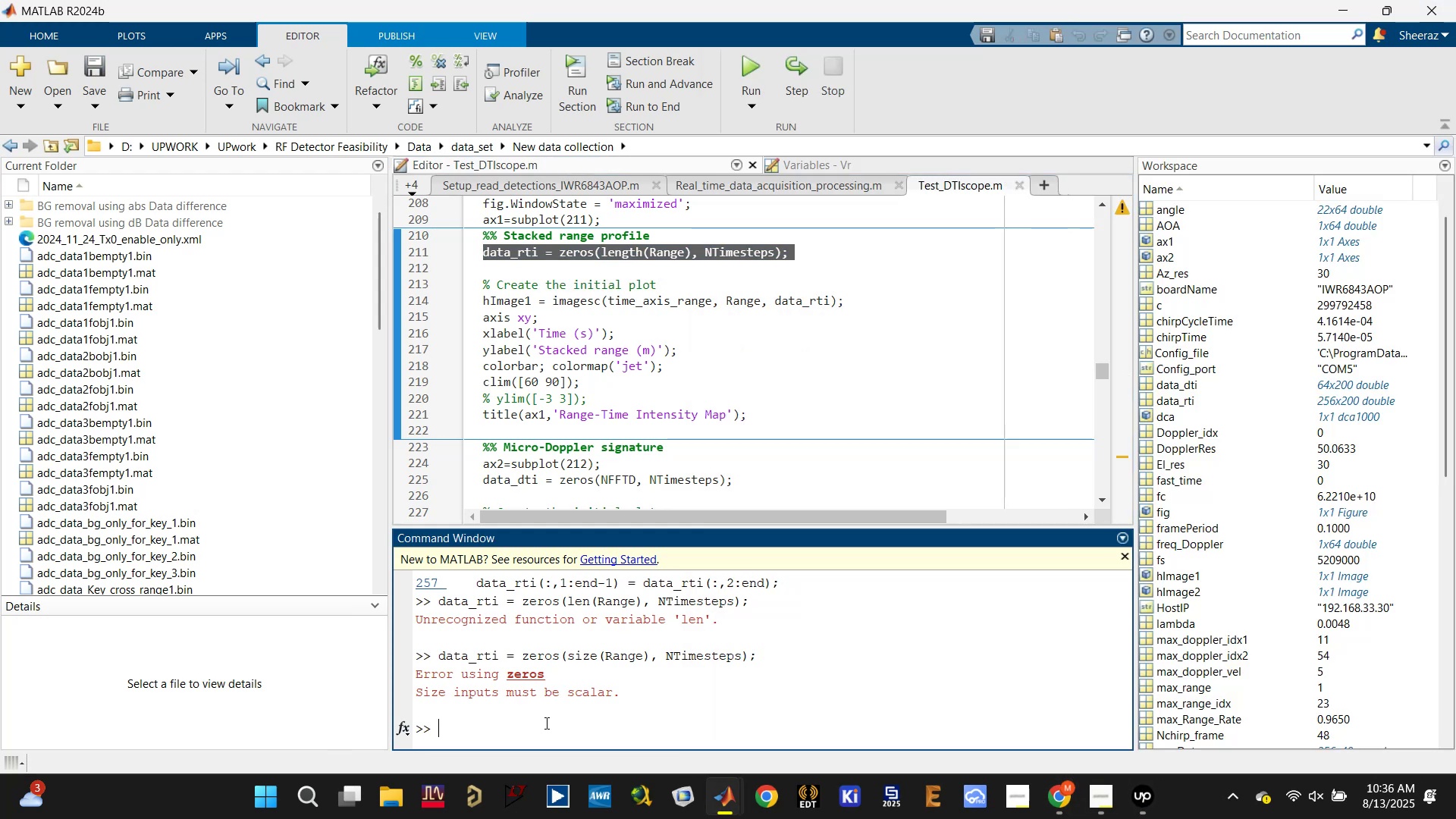 
key(Control+V)
 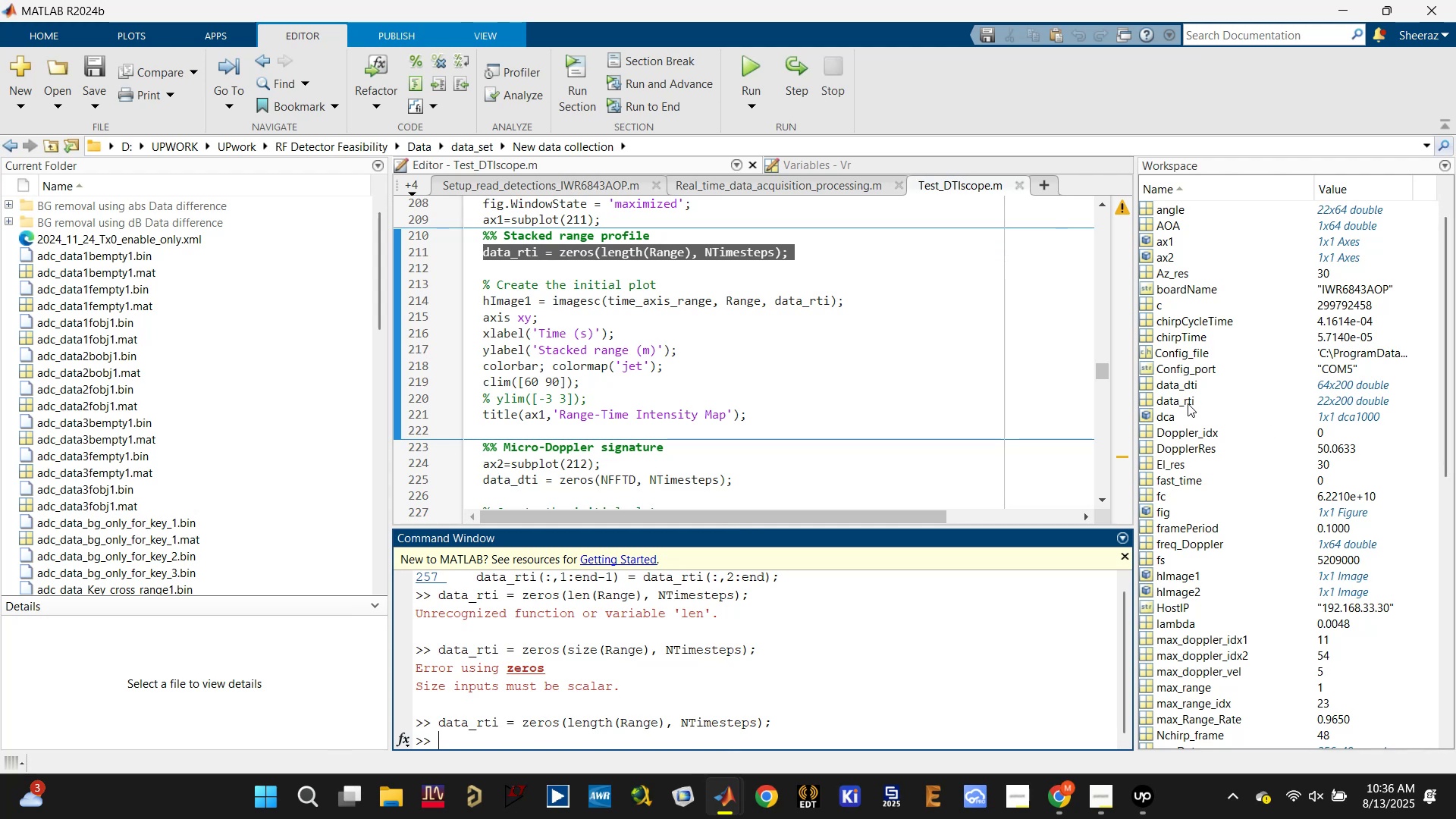 
left_click([619, 253])
 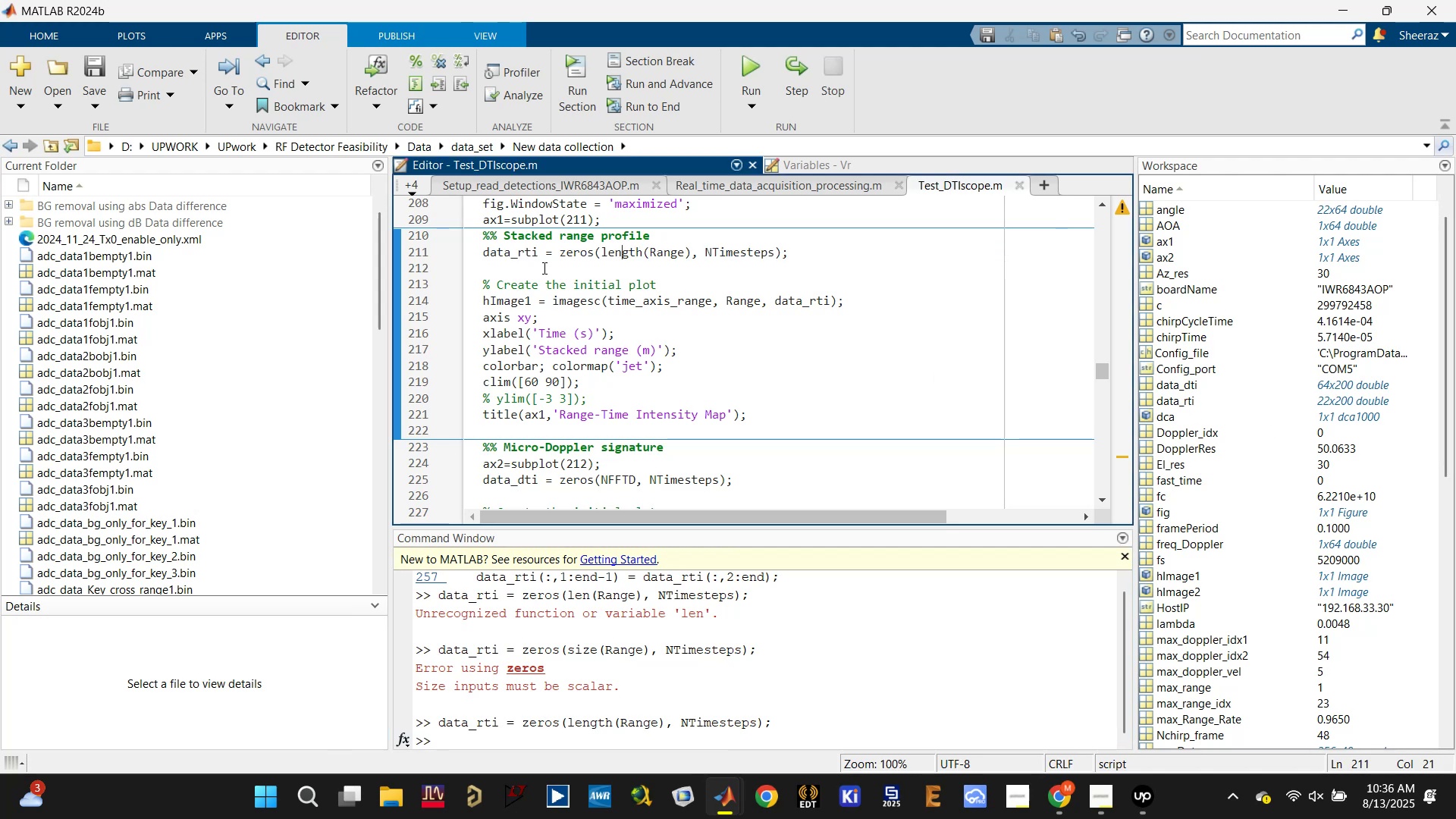 
scroll: coordinate [608, 387], scroll_direction: down, amount: 1.0
 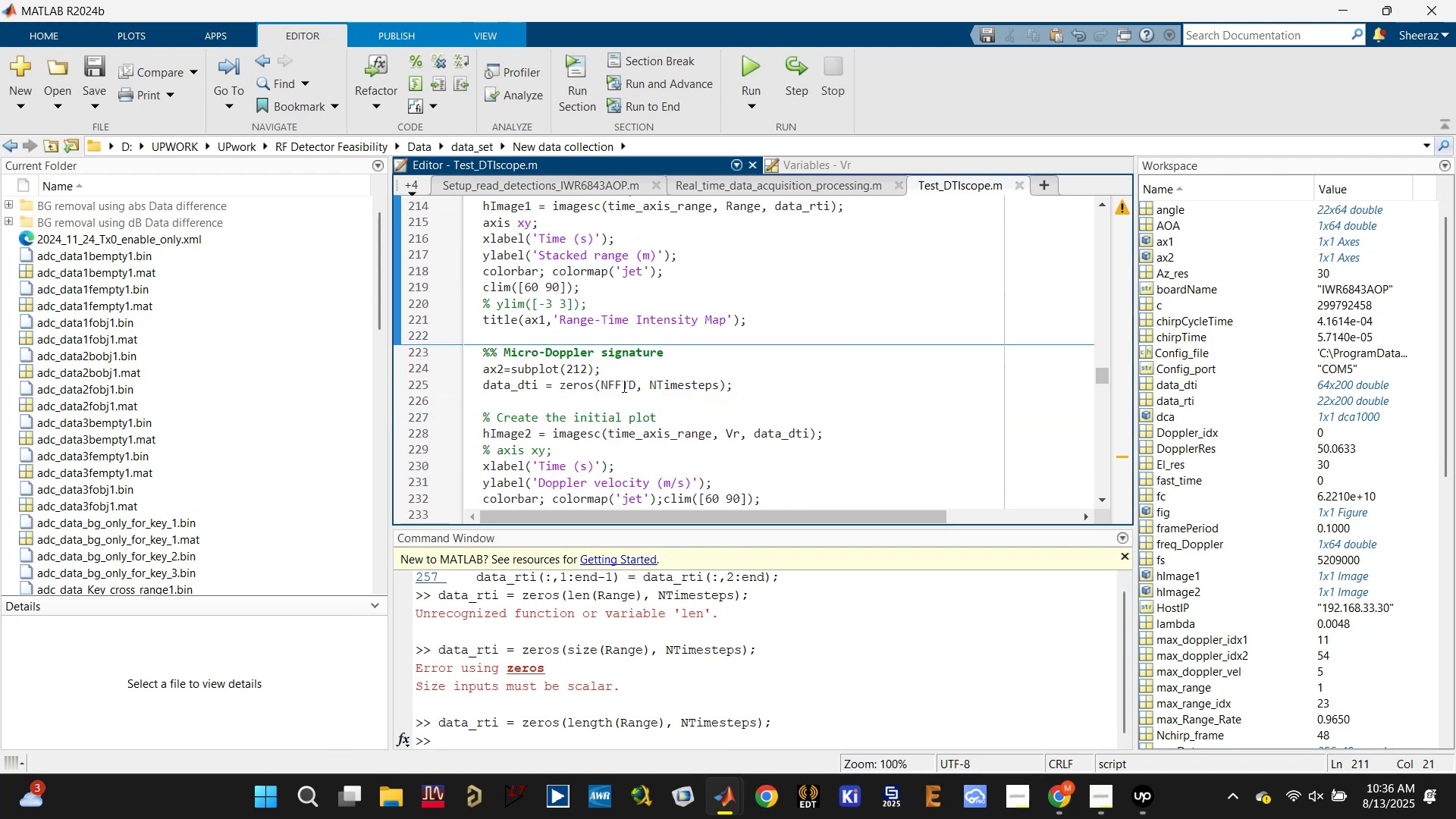 
double_click([622, 386])
 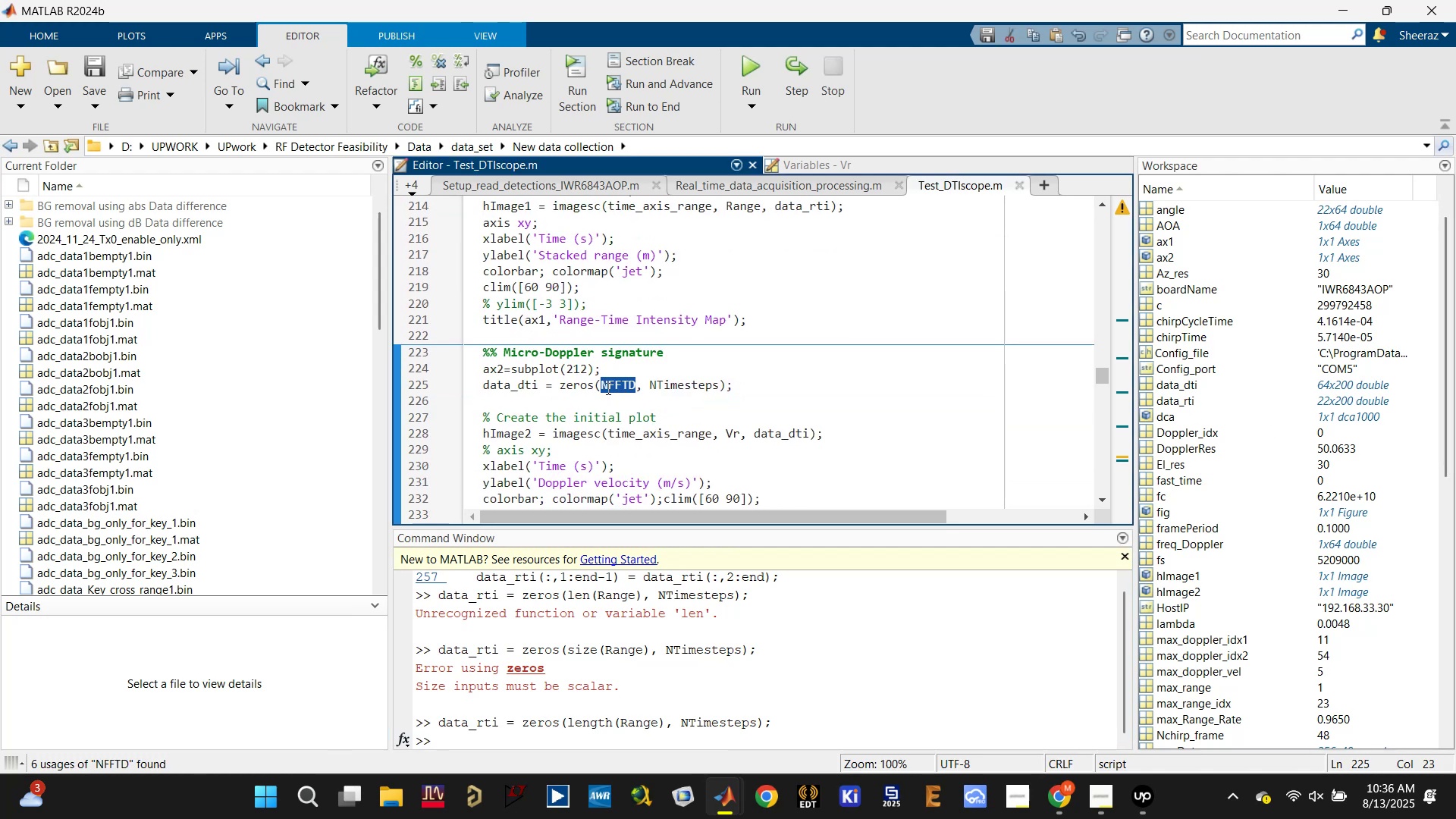 
left_click([603, 386])
 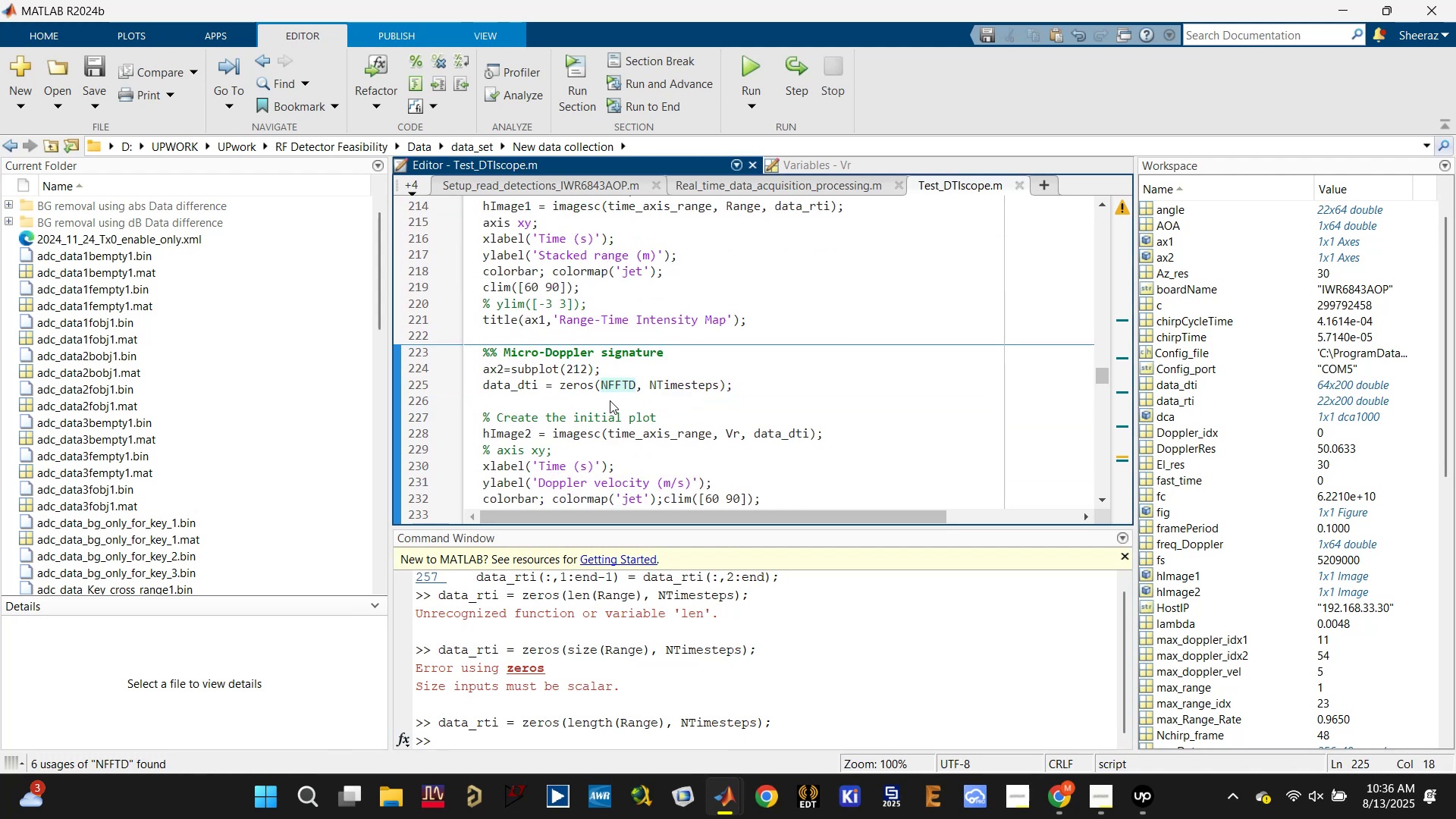 
type(lenth([Delete][Delete][Delete][Delete][Delete])
 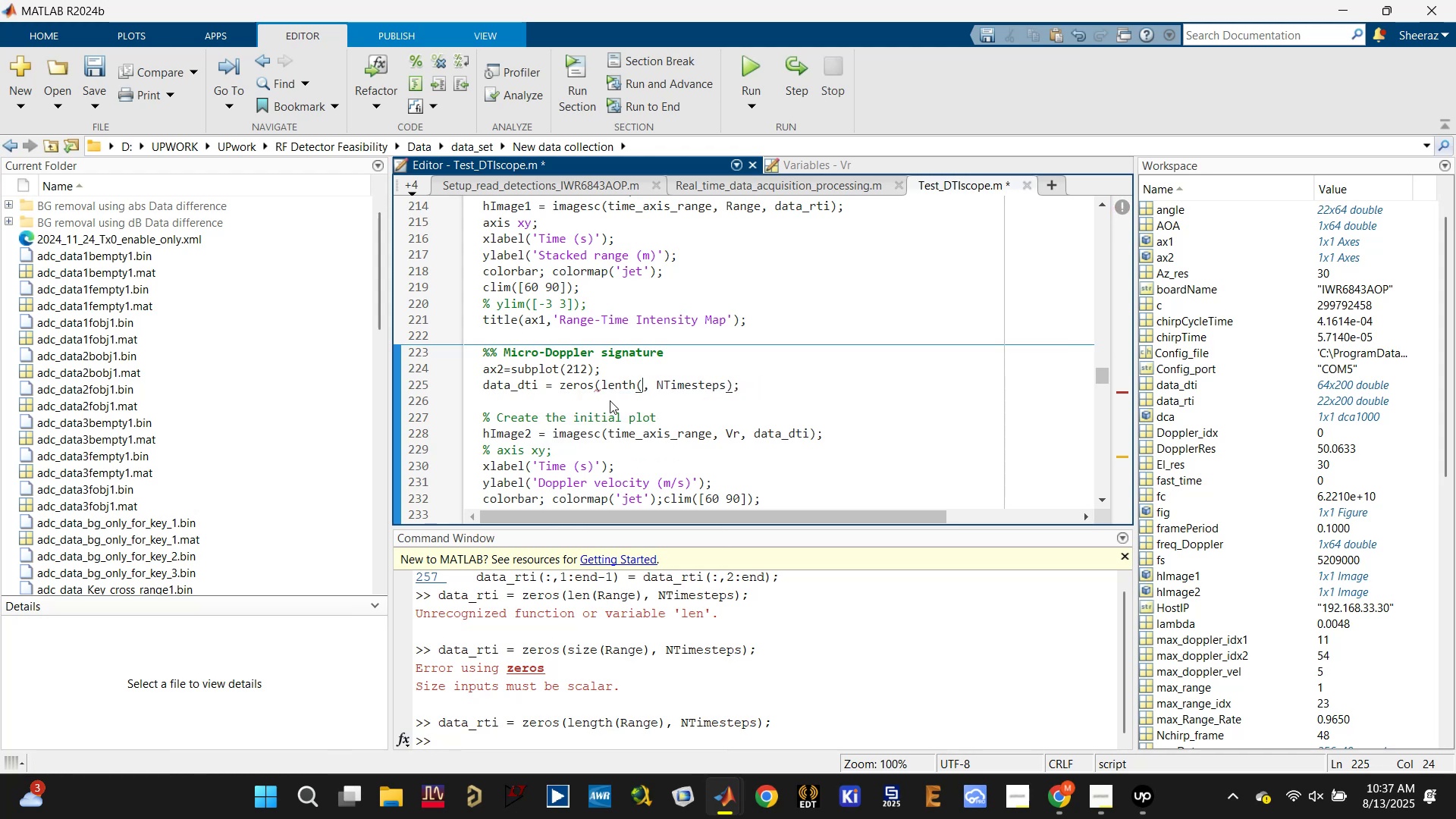 
left_click([730, 429])
 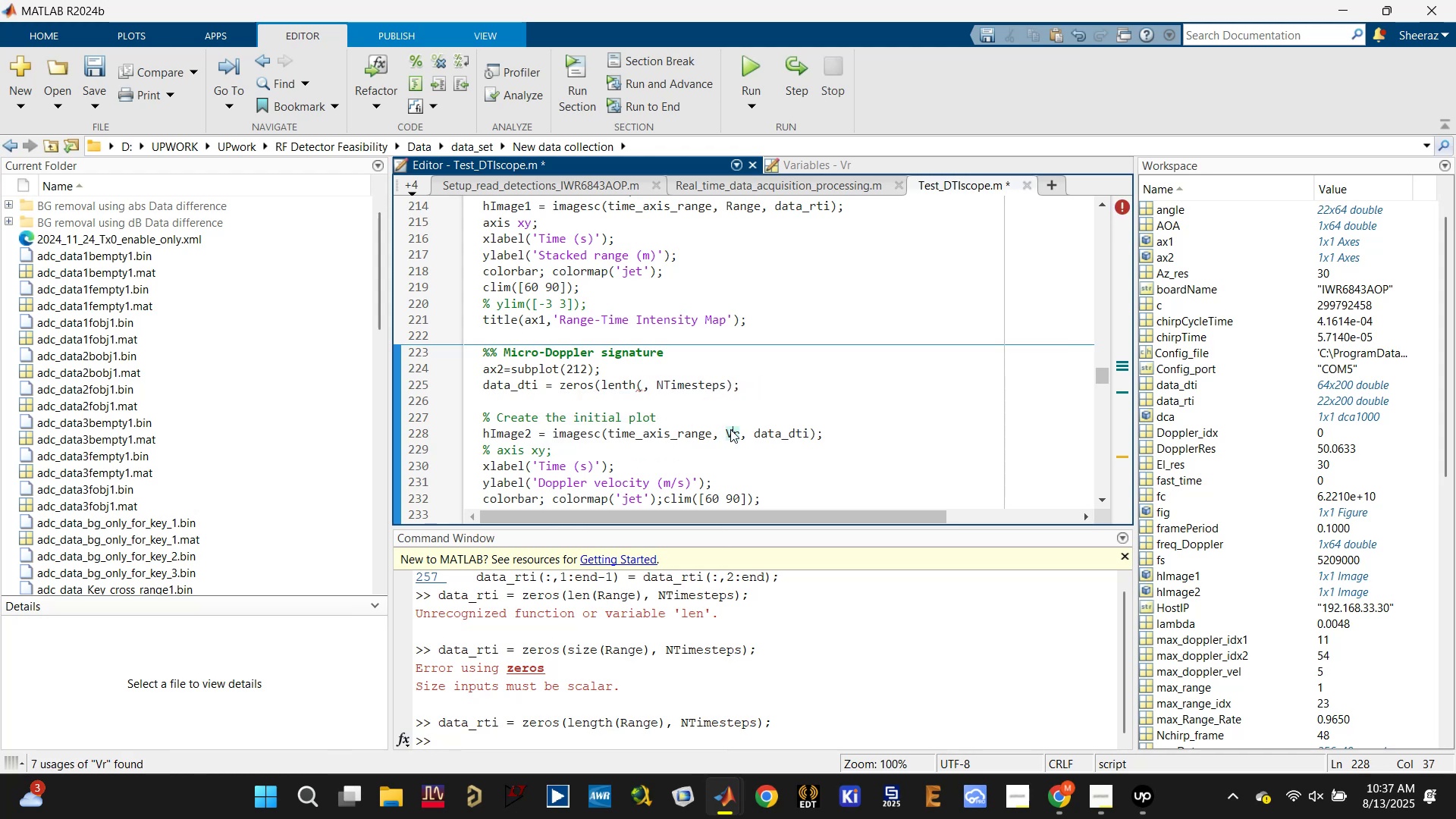 
hold_key(key=ControlLeft, duration=0.4)
 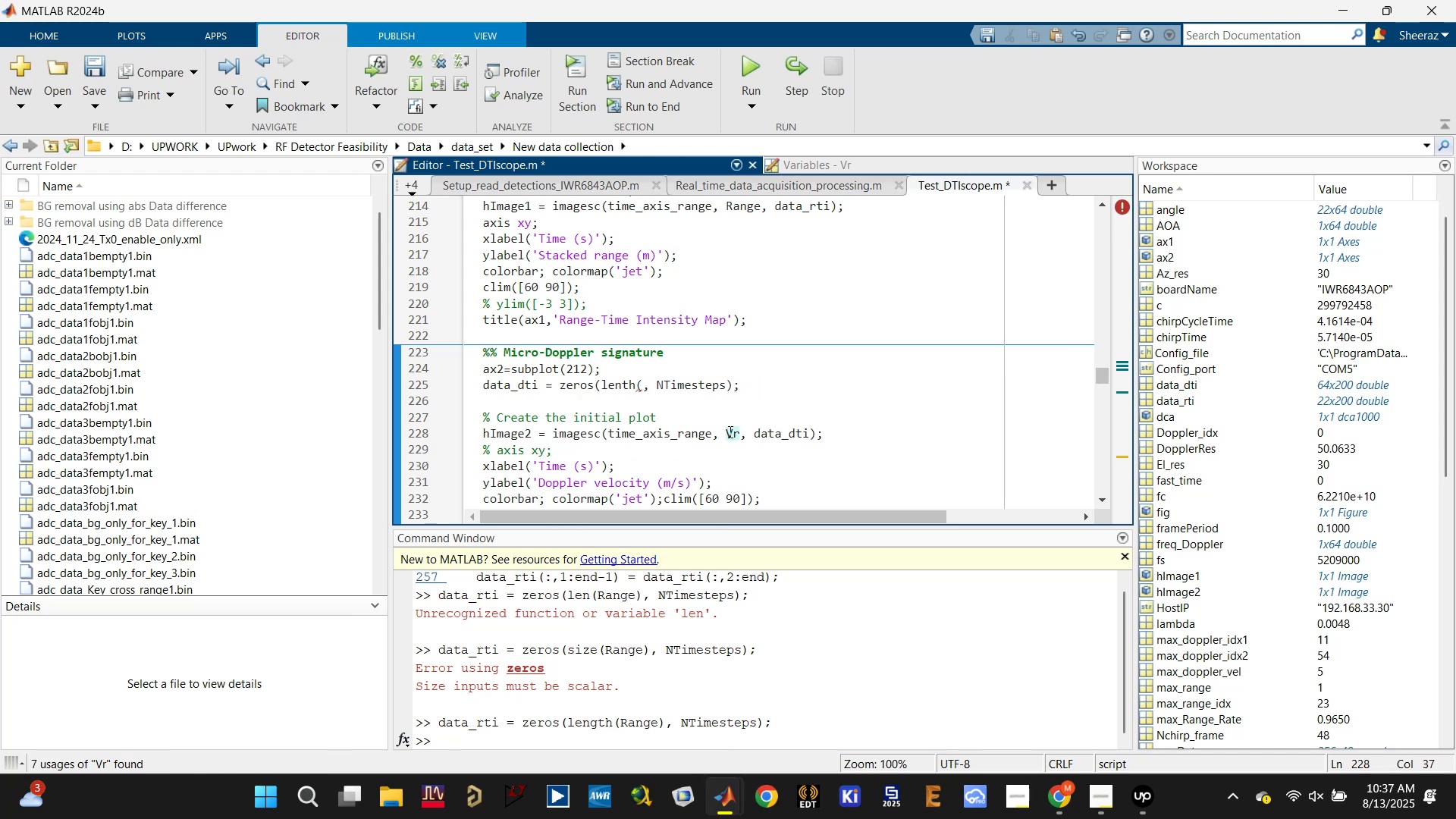 
left_click_drag(start_coordinate=[739, 434], to_coordinate=[729, 432])
 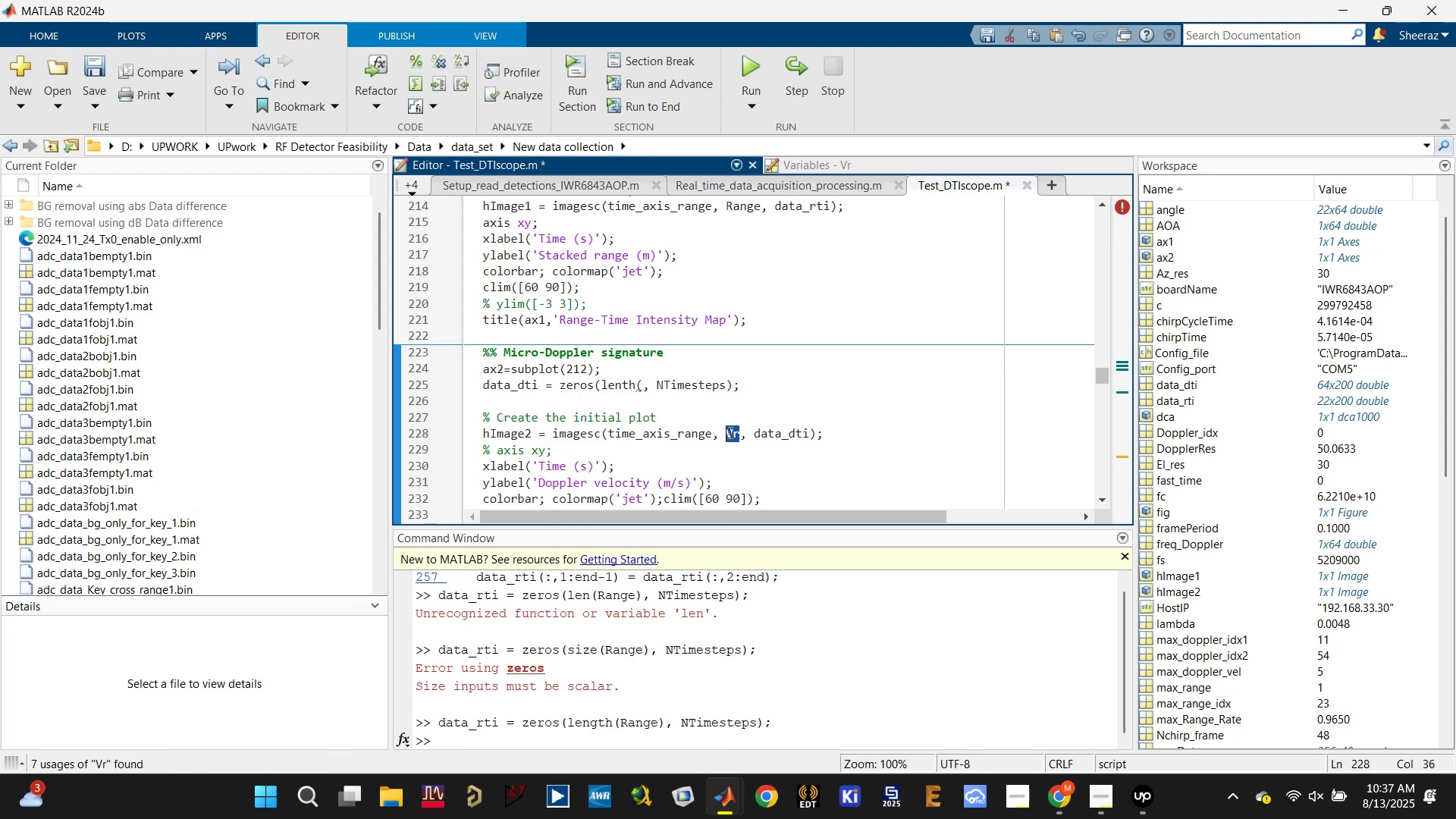 
key(Control+C)
 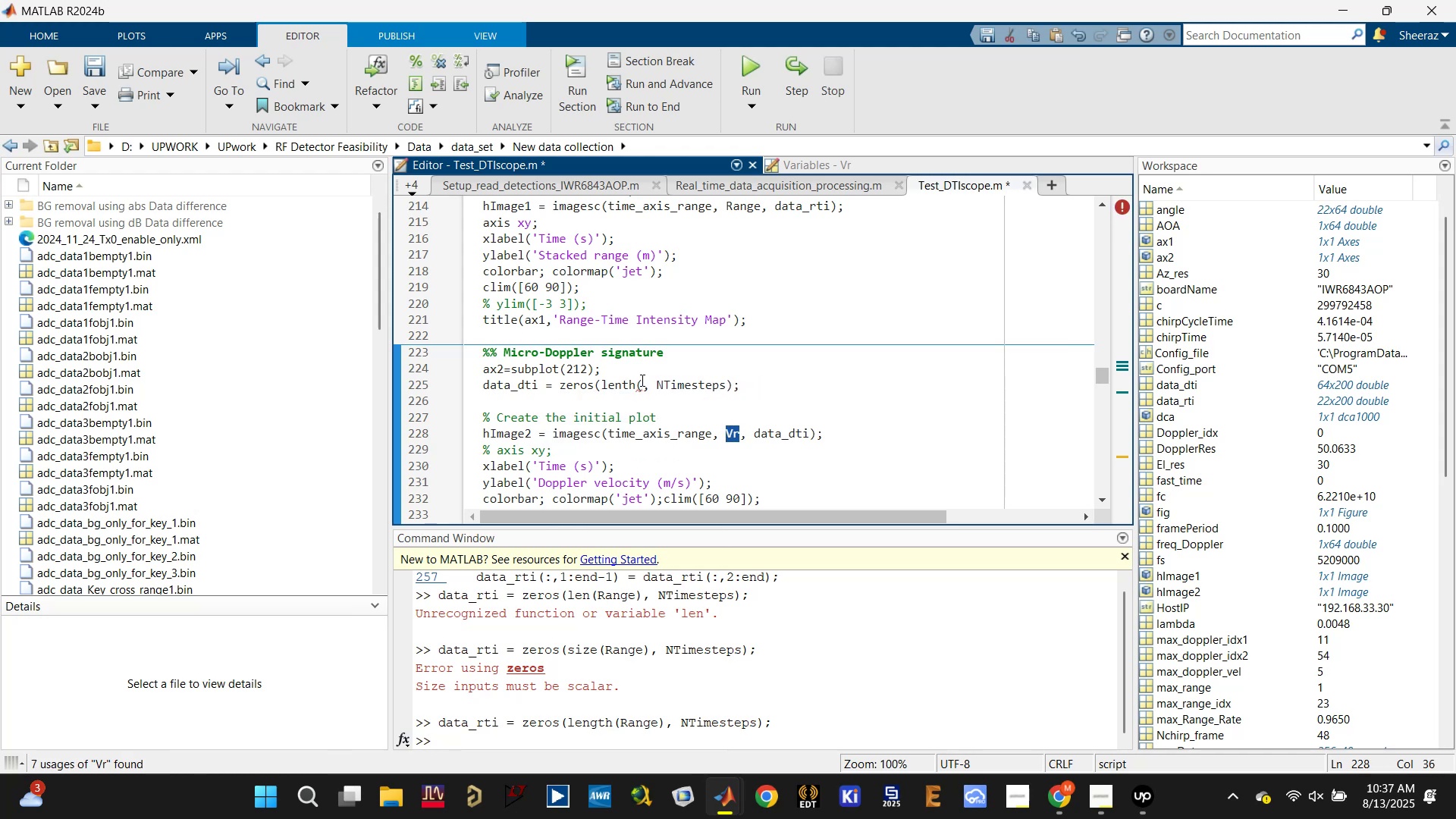 
left_click([642, 380])
 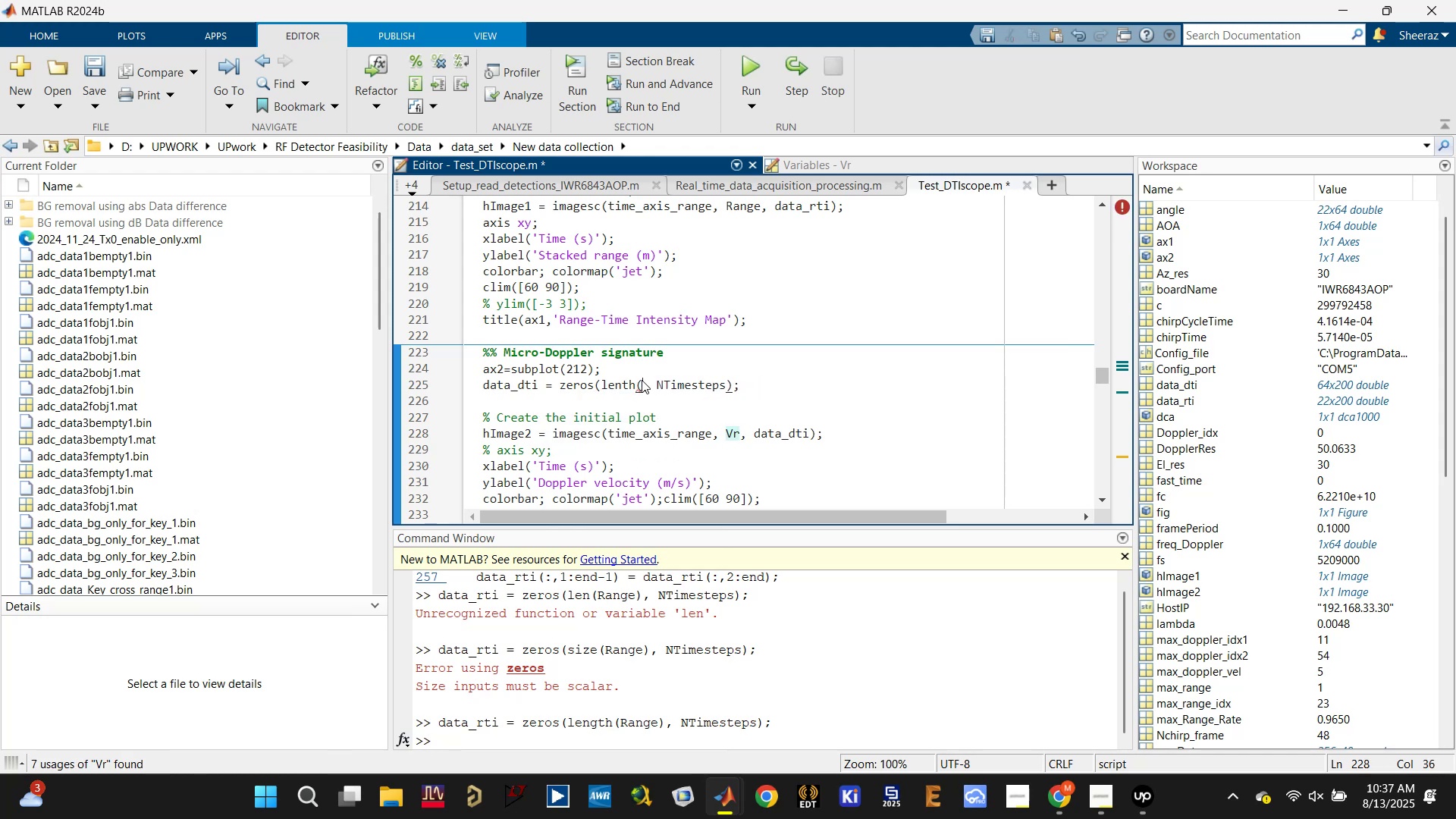 
key(Control+ControlLeft)
 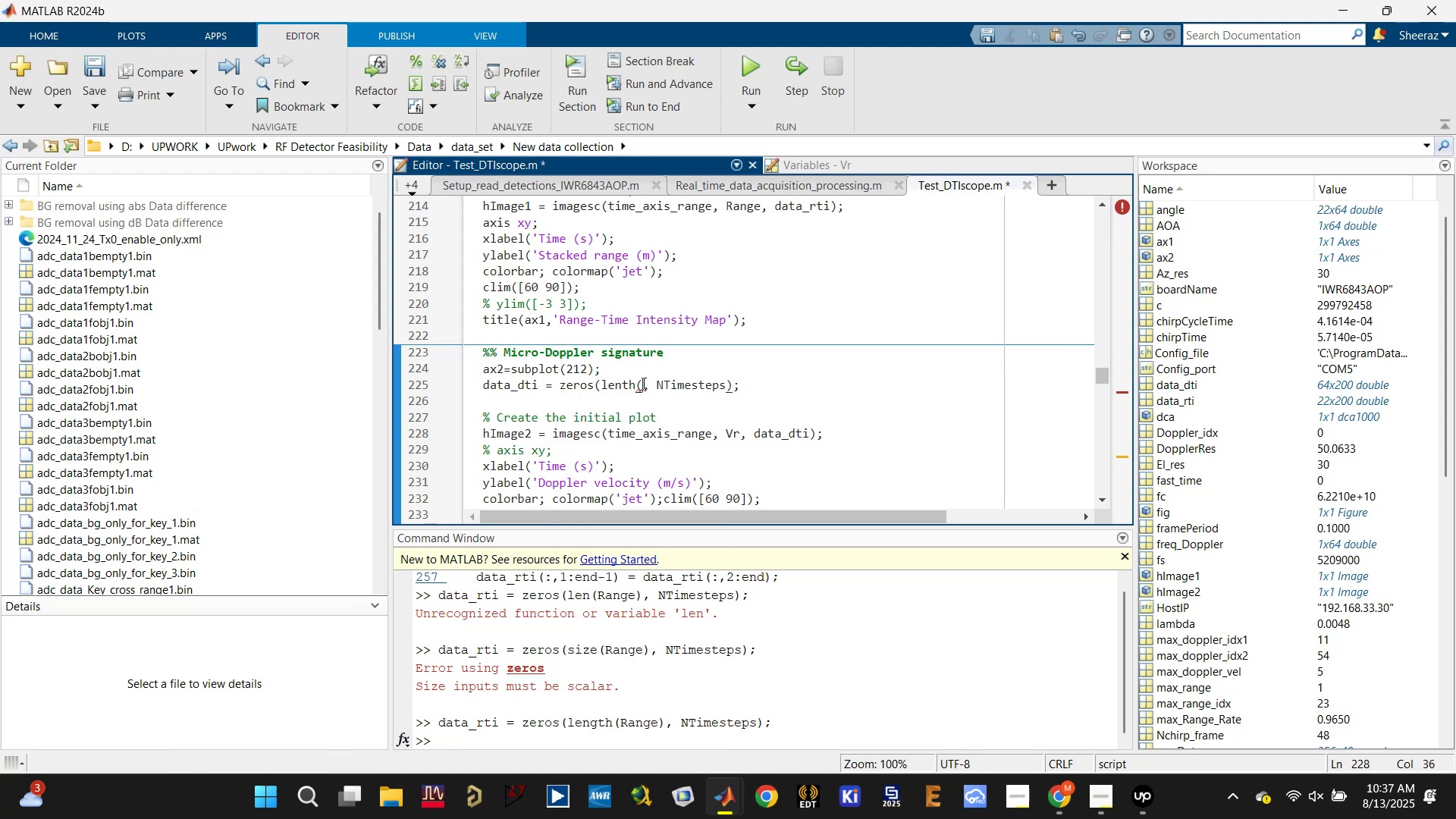 
key(Control+V)
 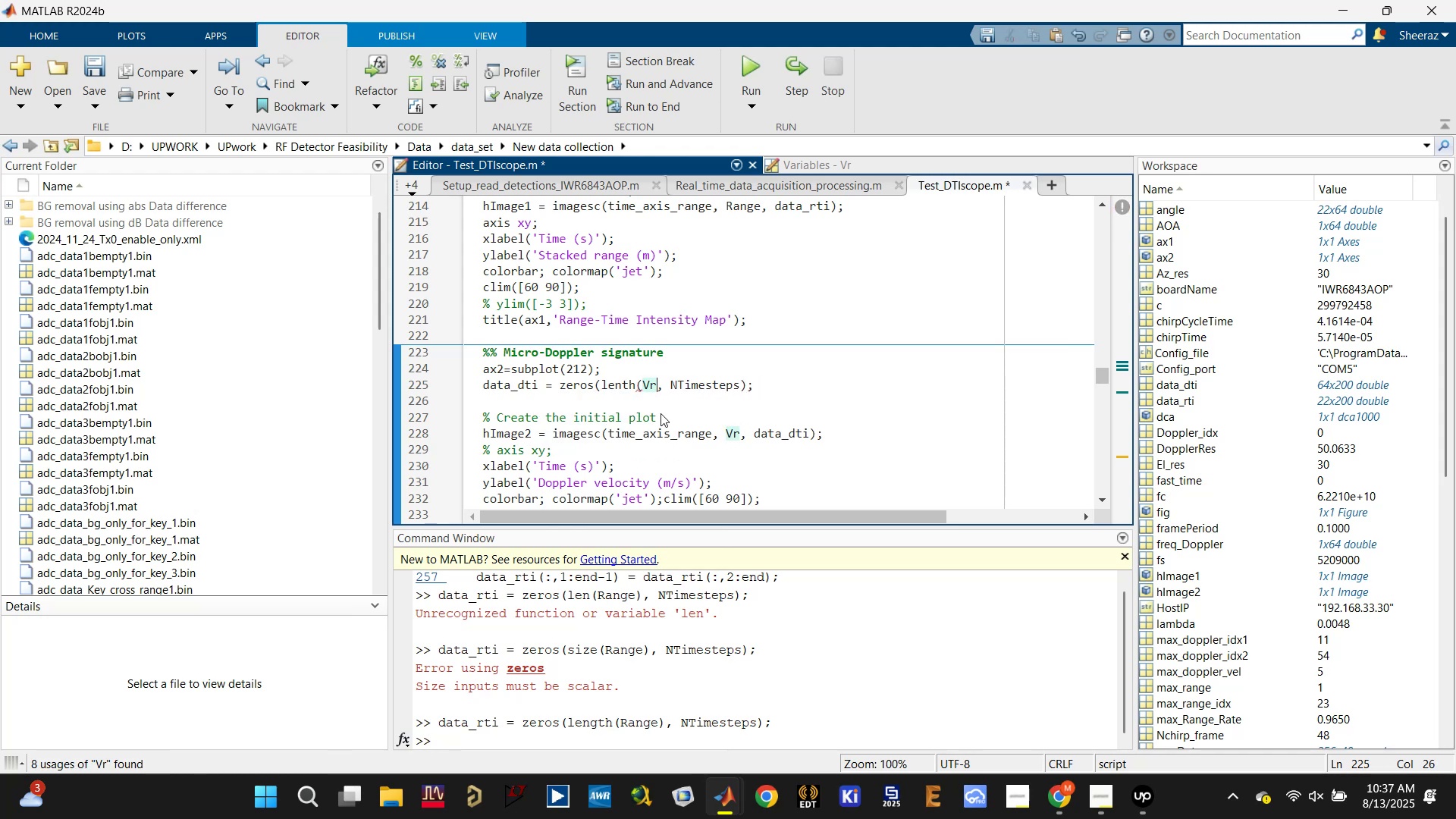 
key(Shift+0)
 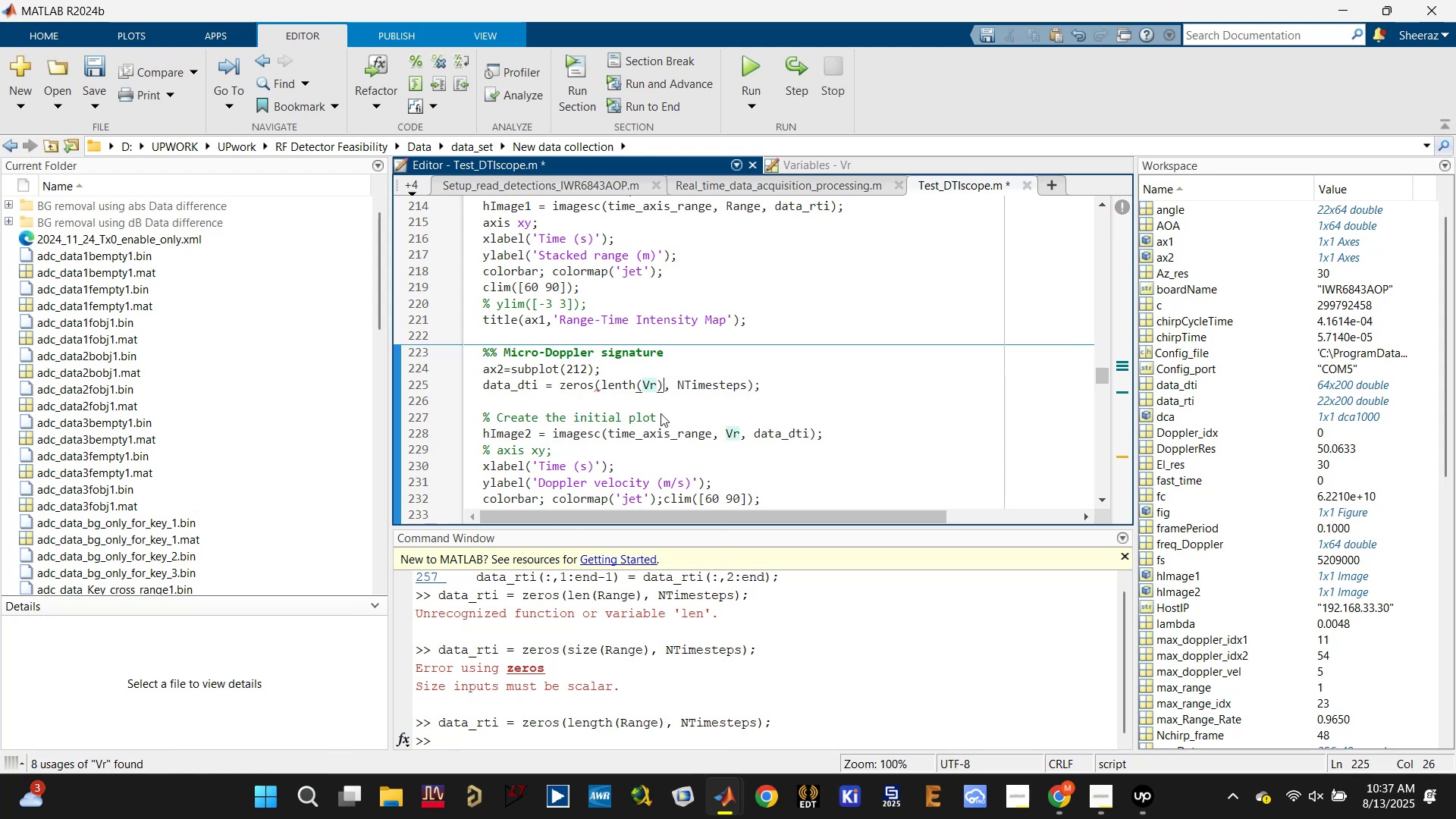 
key(Control+S)
 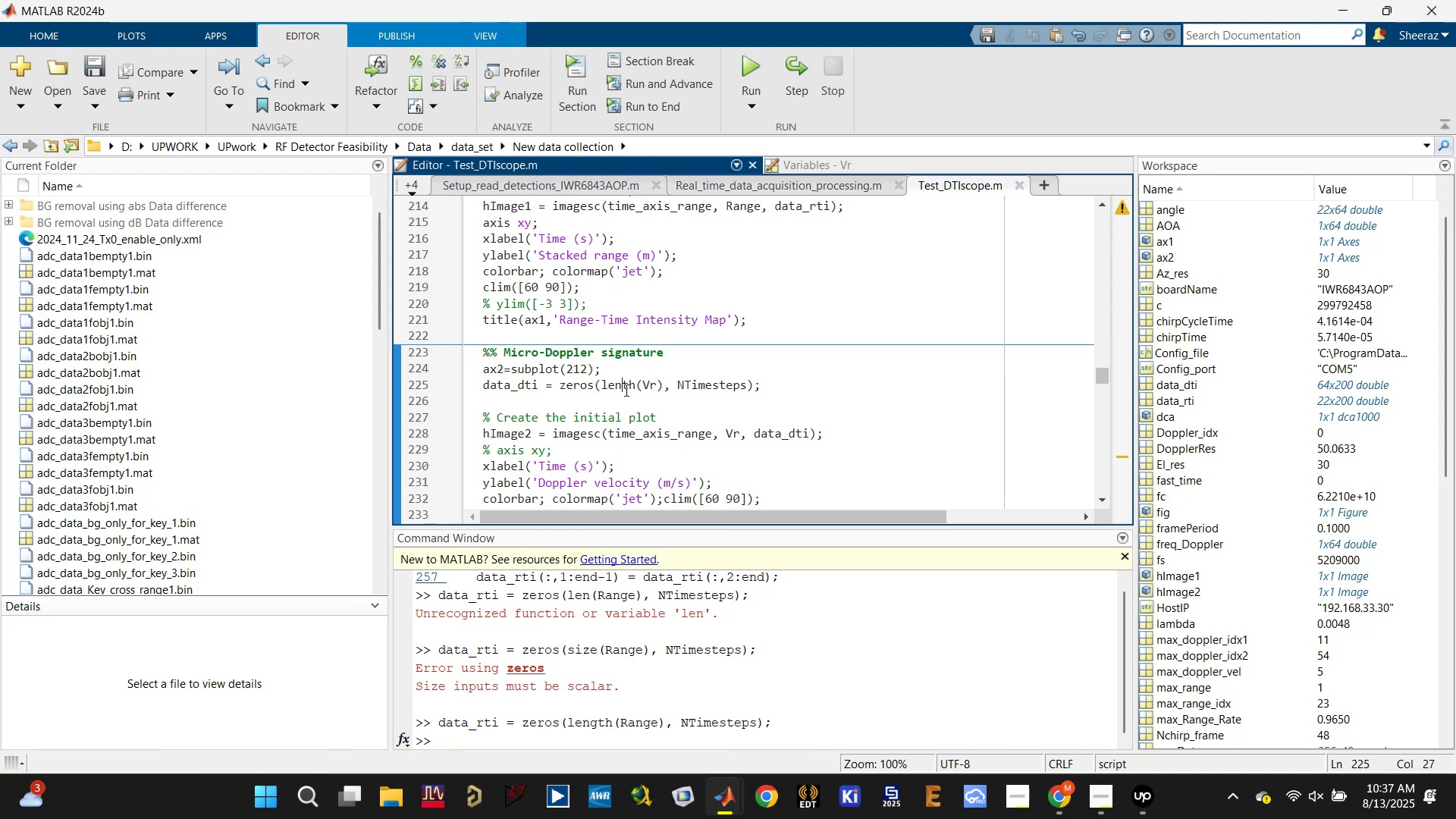 
left_click([619, 381])
 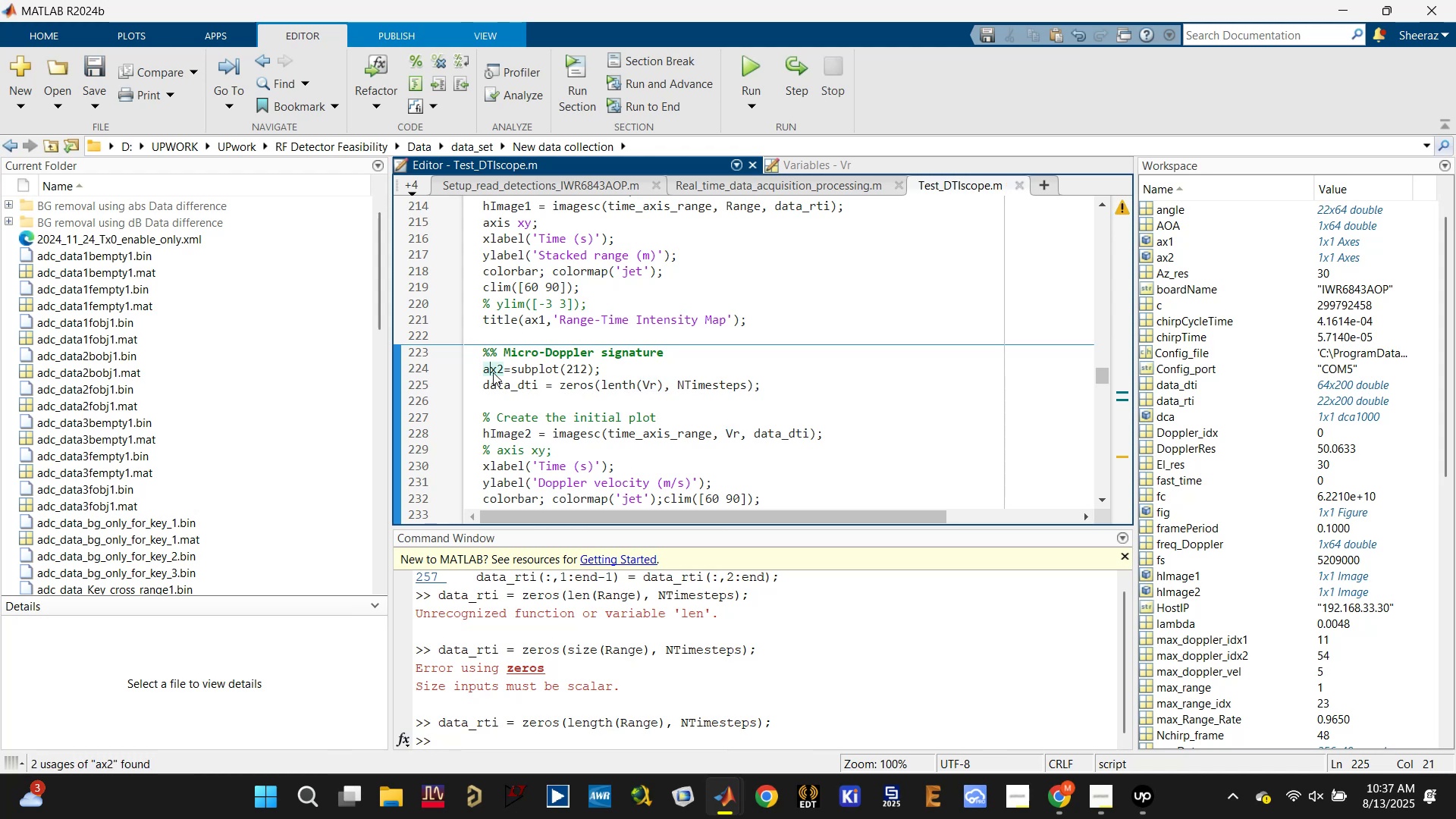 
double_click([513, 385])
 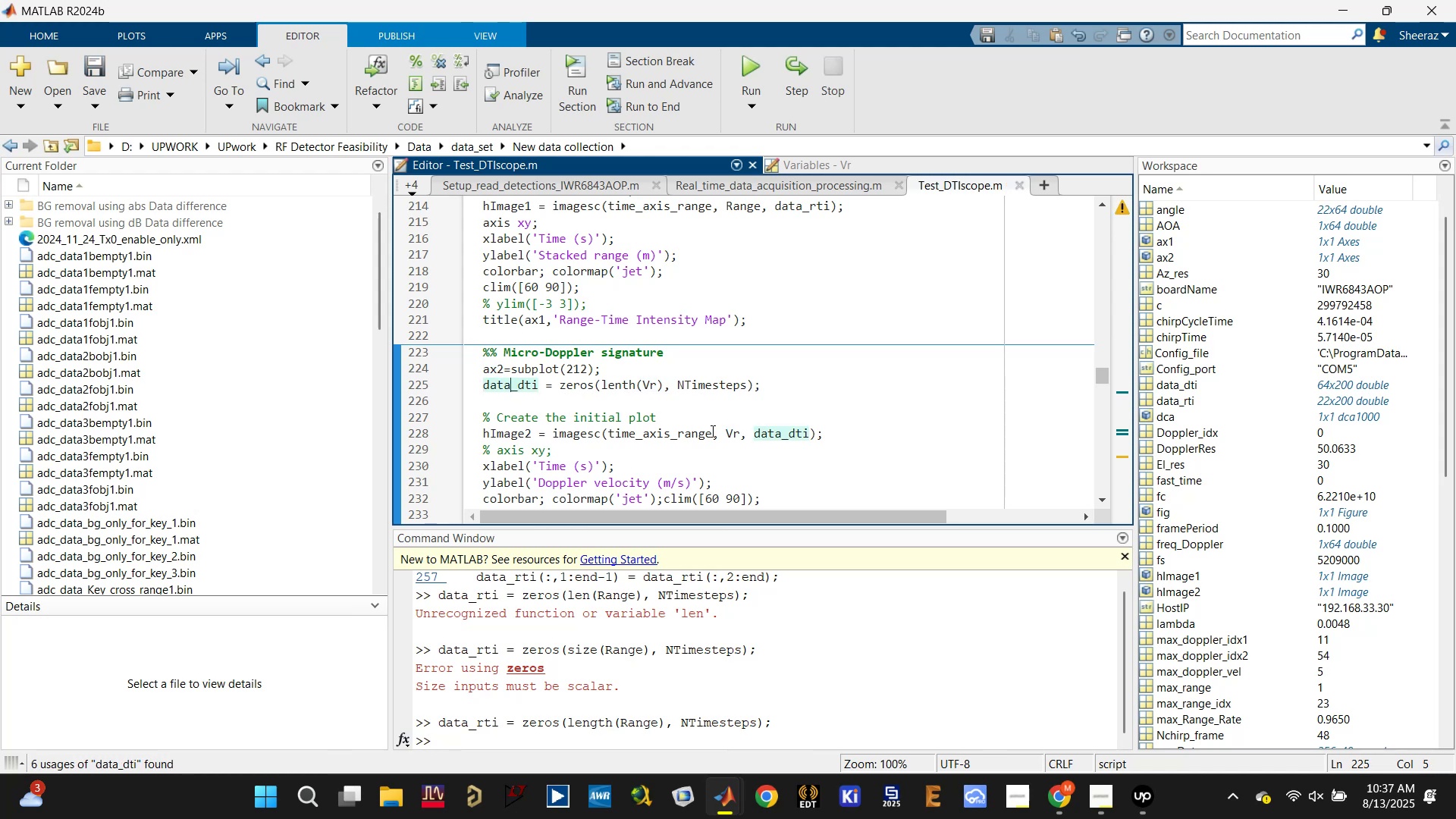 
left_click([753, 72])
 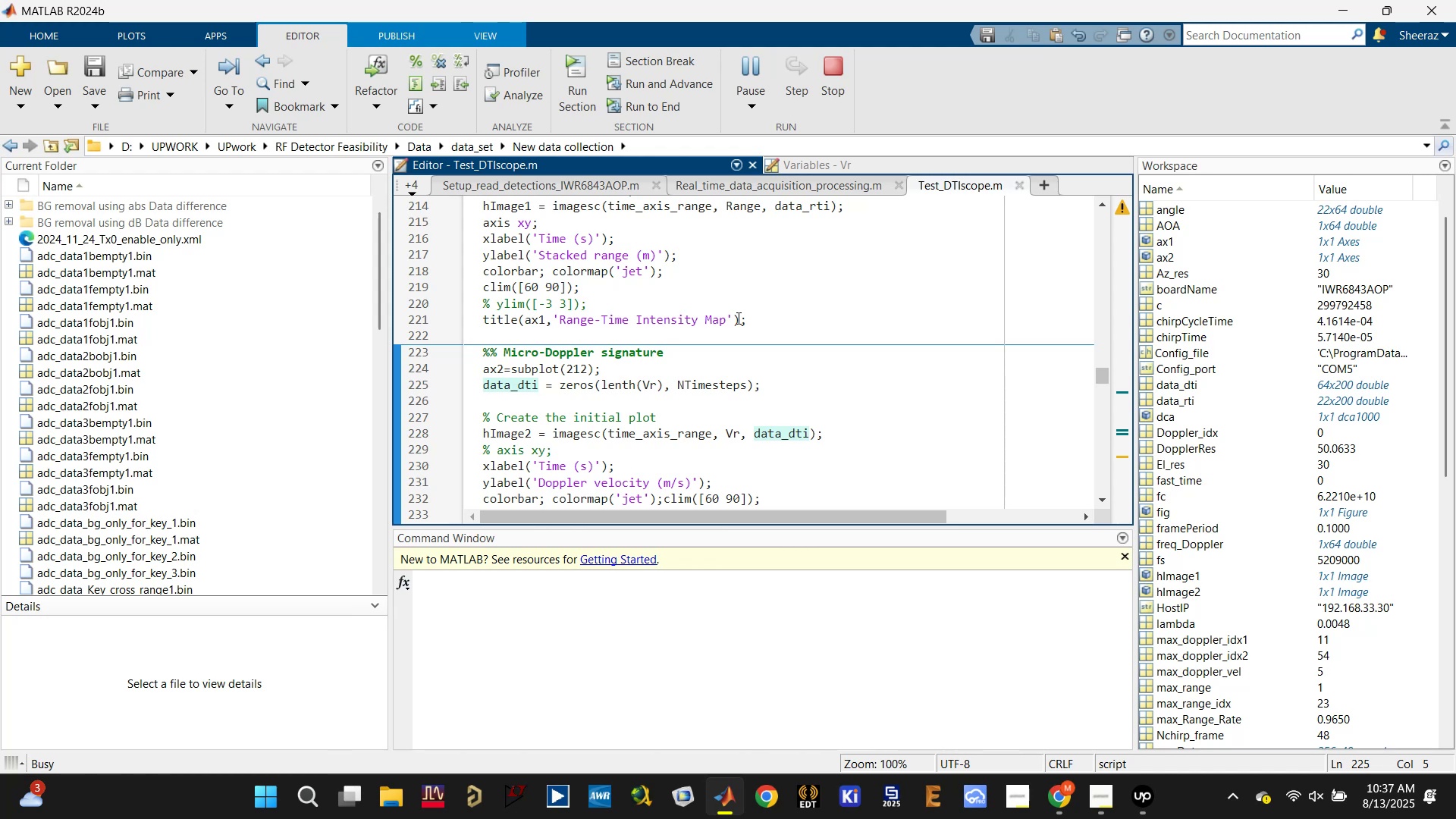 
wait(15.51)
 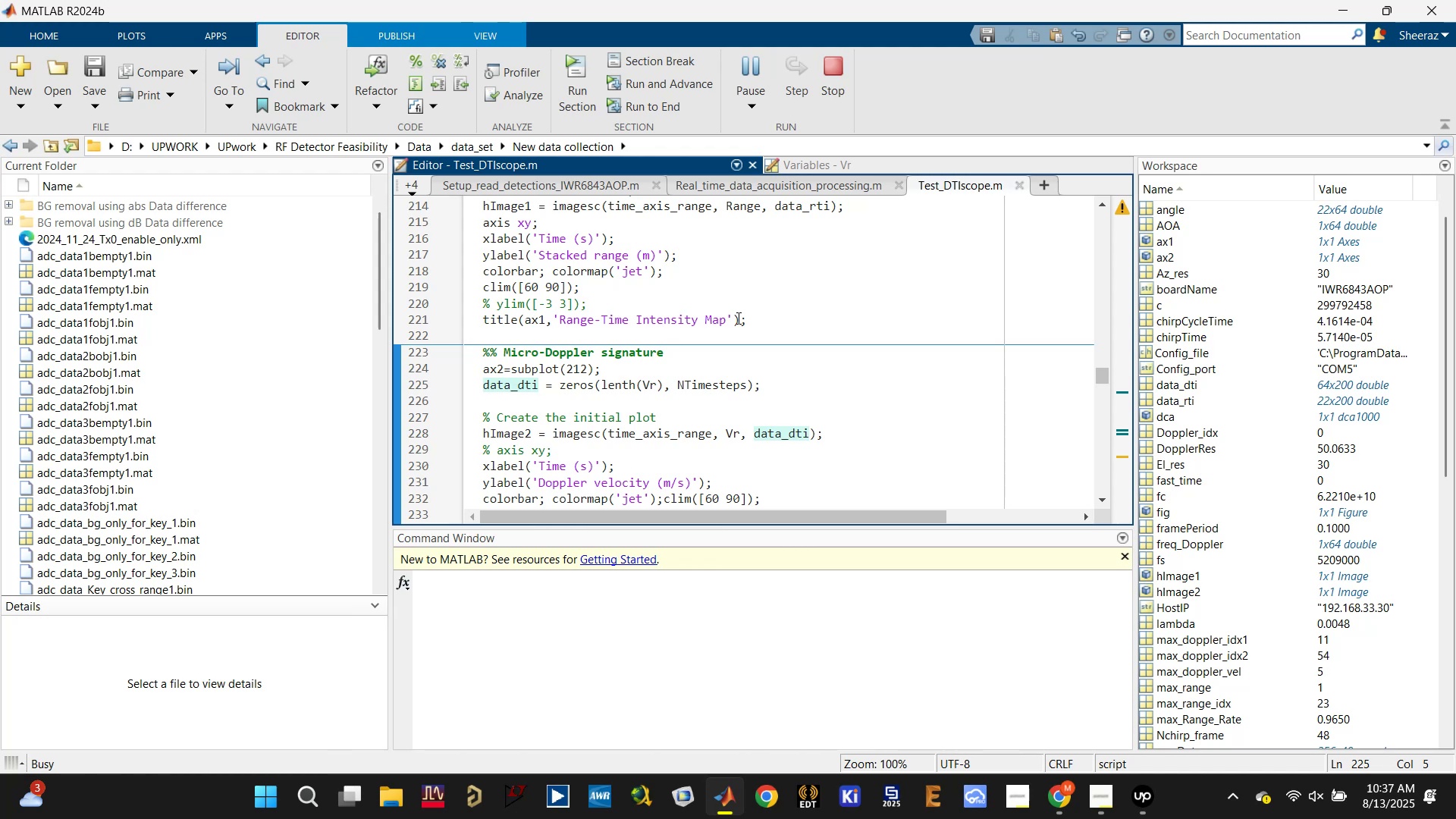 
left_click([1424, 3])
 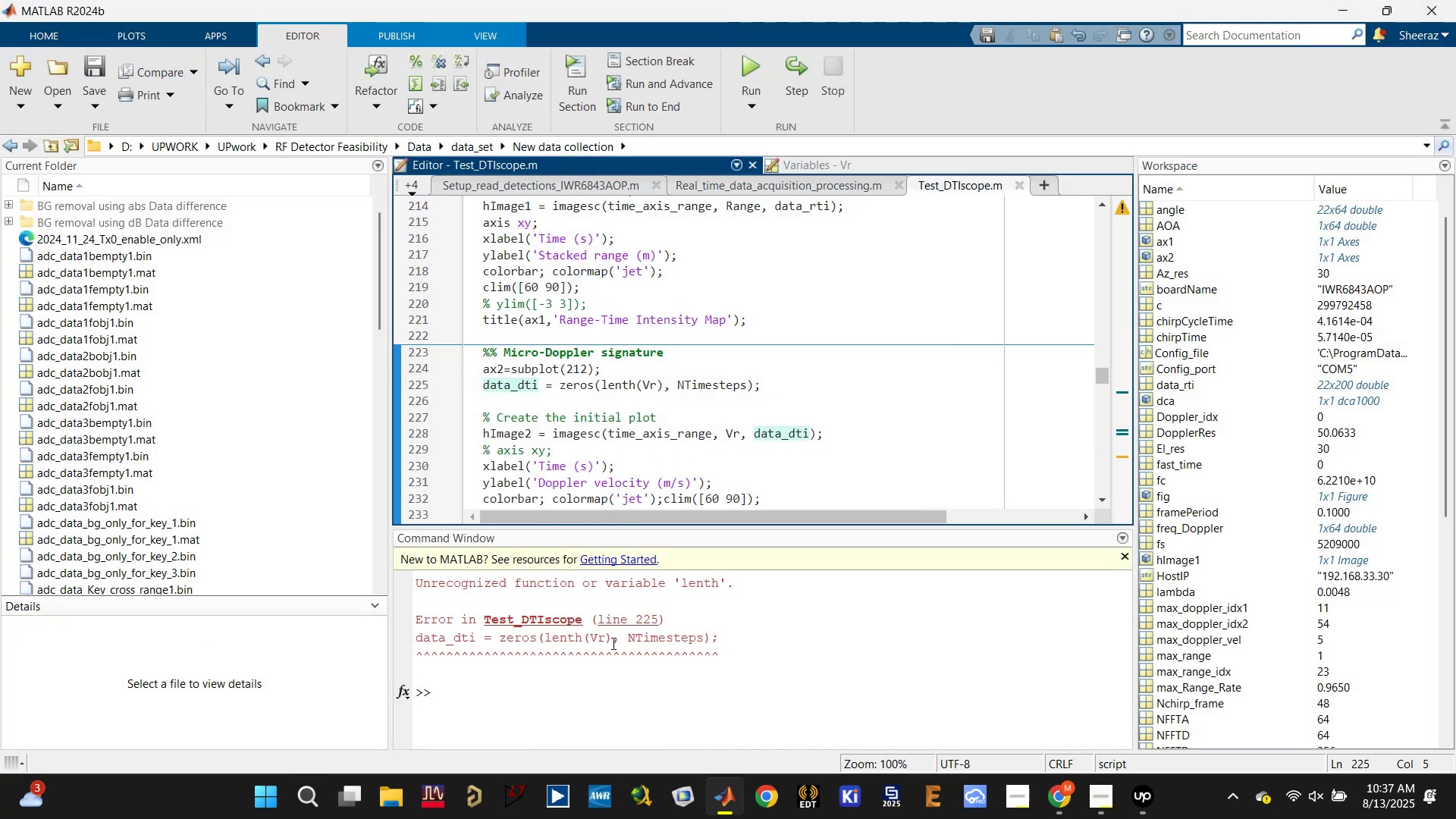 
key(Control+Z)
 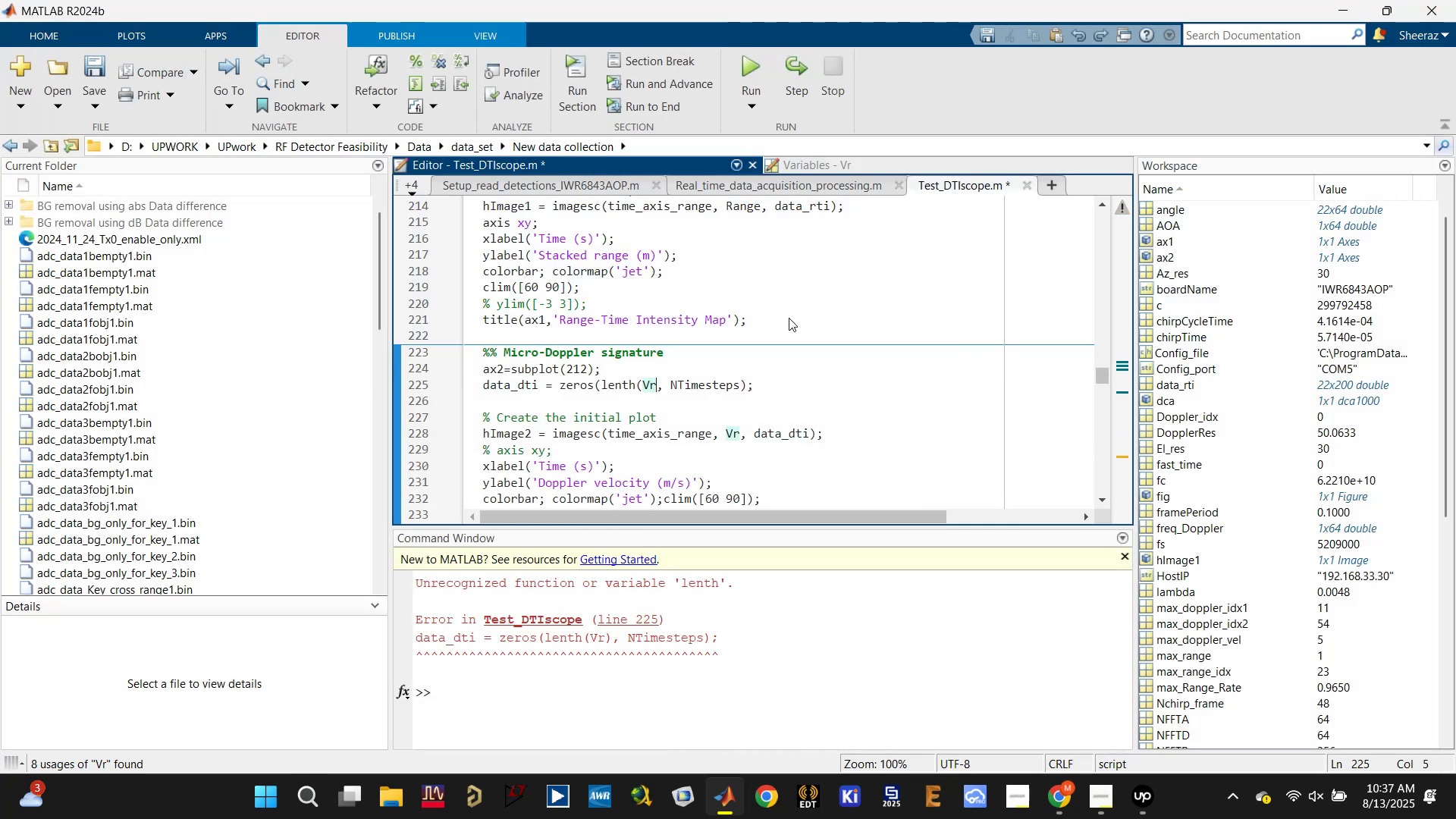 
key(Control+Z)
 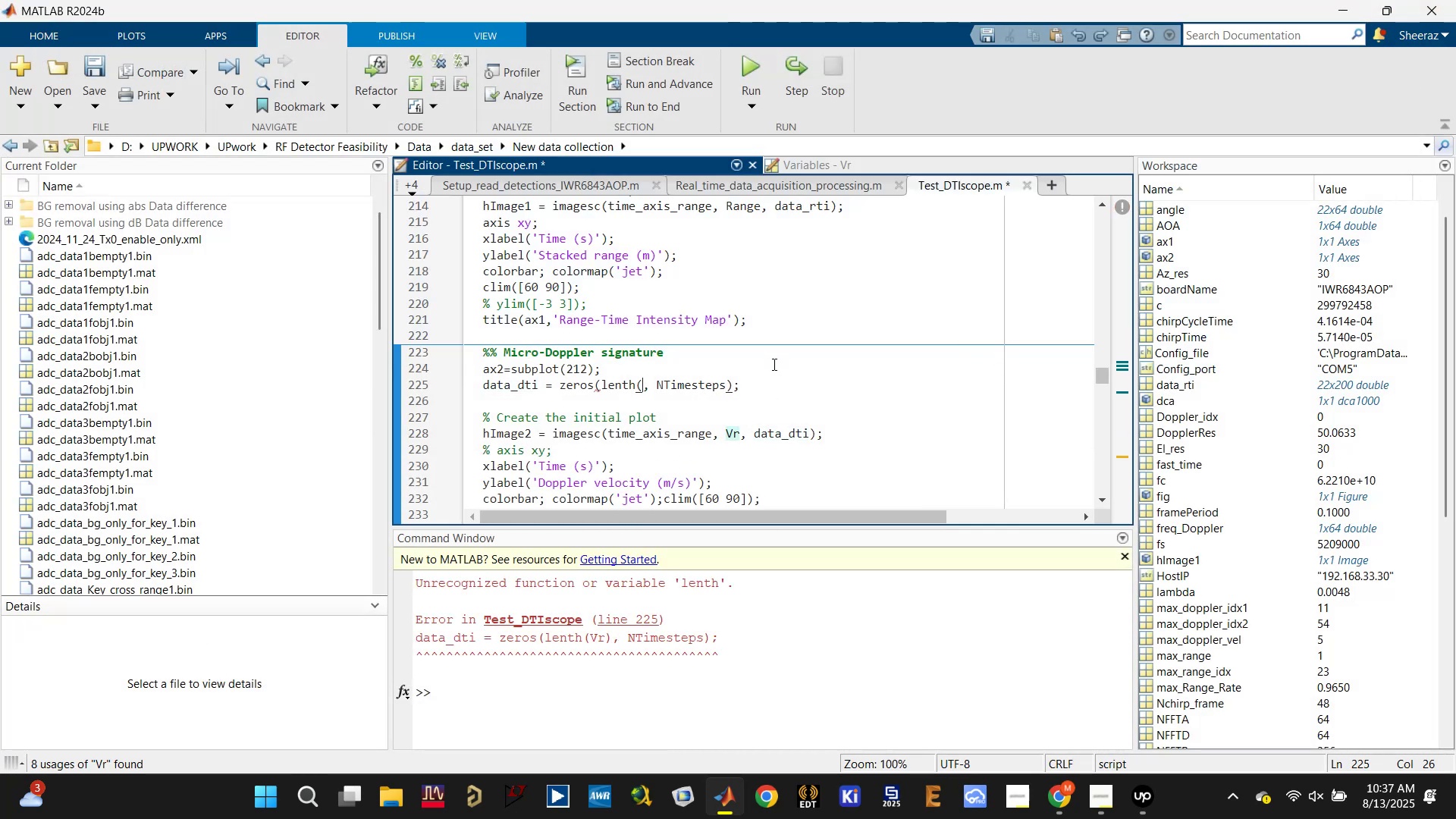 
key(Control+Z)
 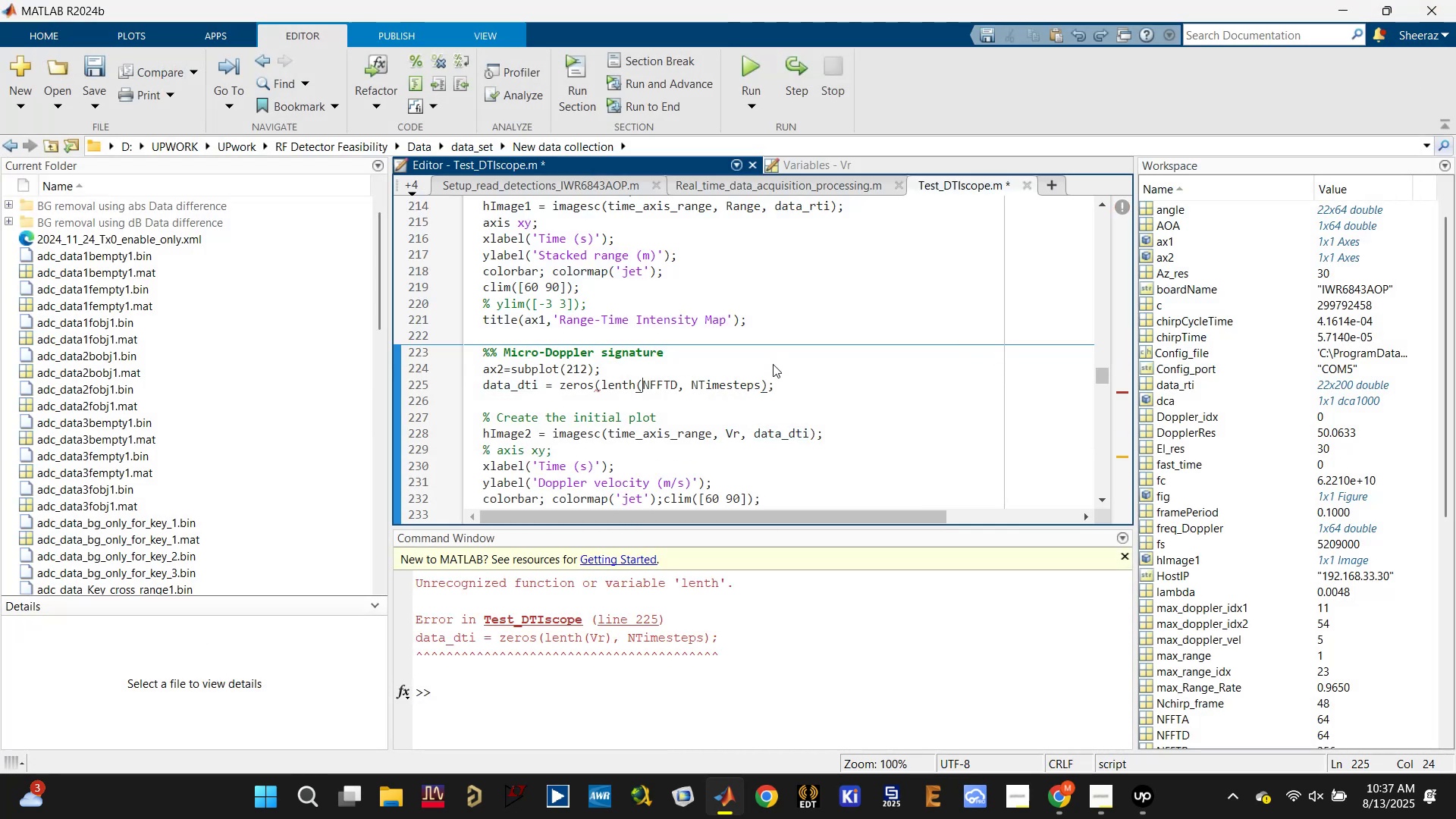 
key(Control+Z)
 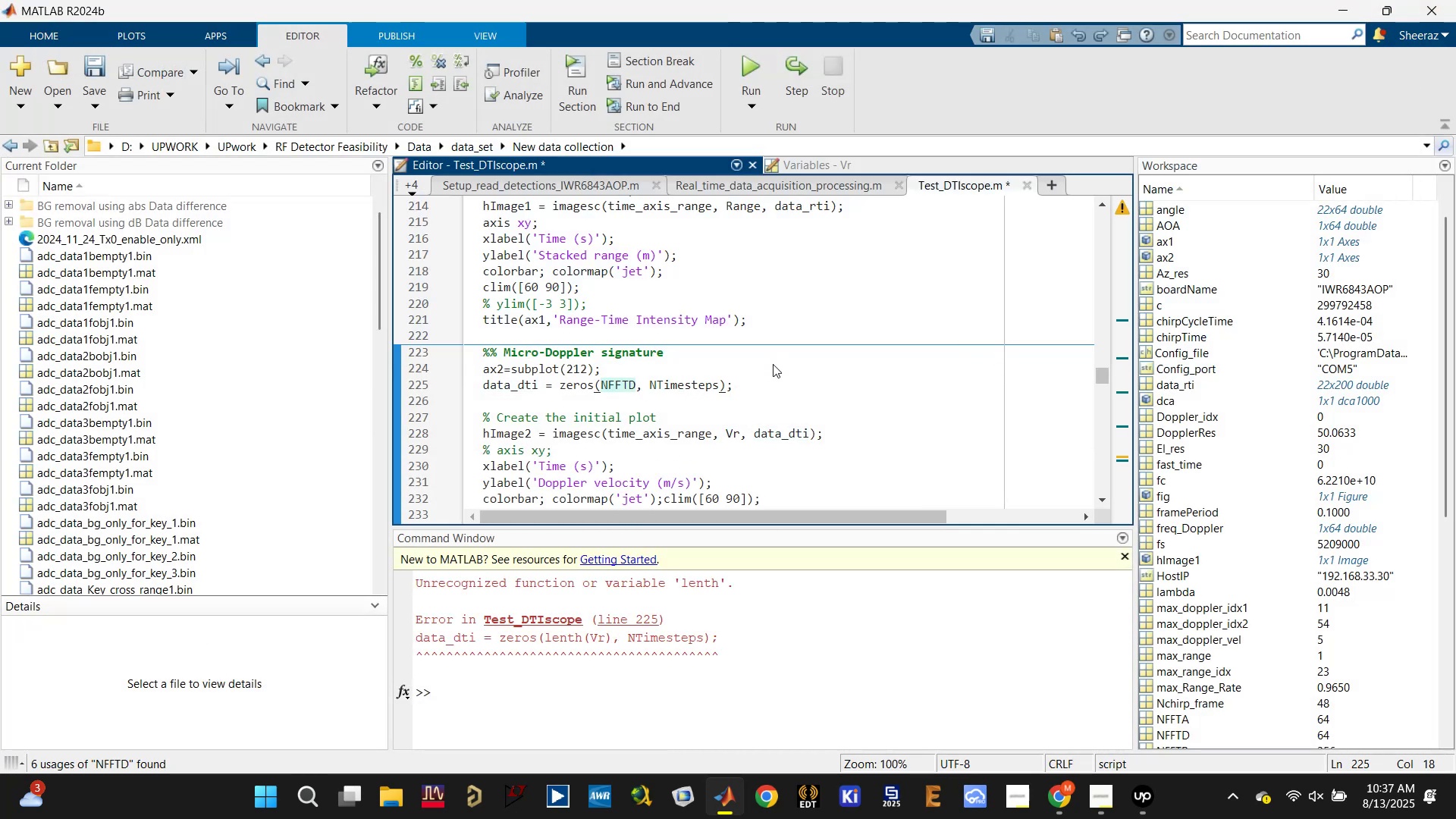 
scroll: coordinate [773, 364], scroll_direction: up, amount: 1.0
 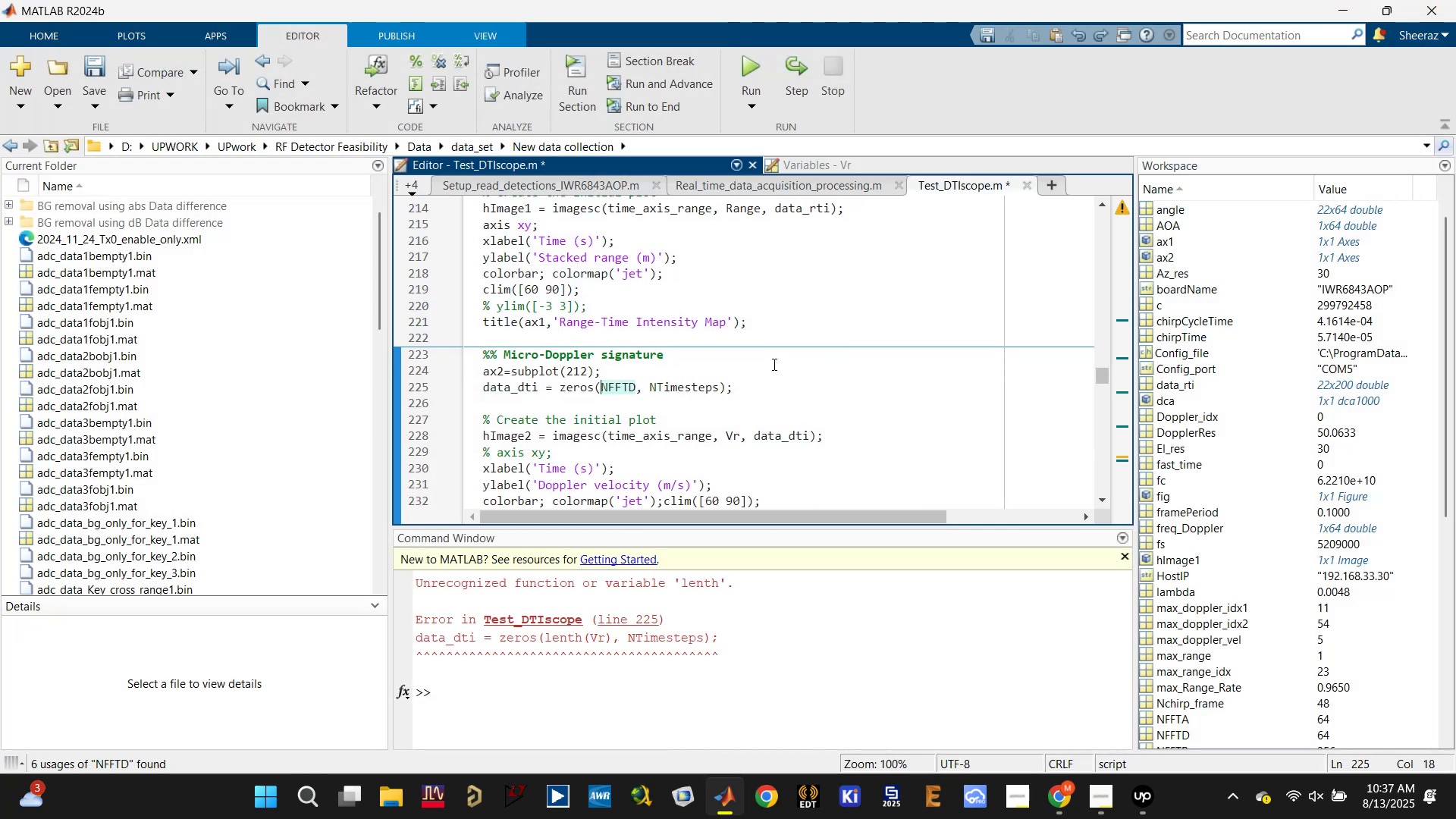 
key(Control+Z)
 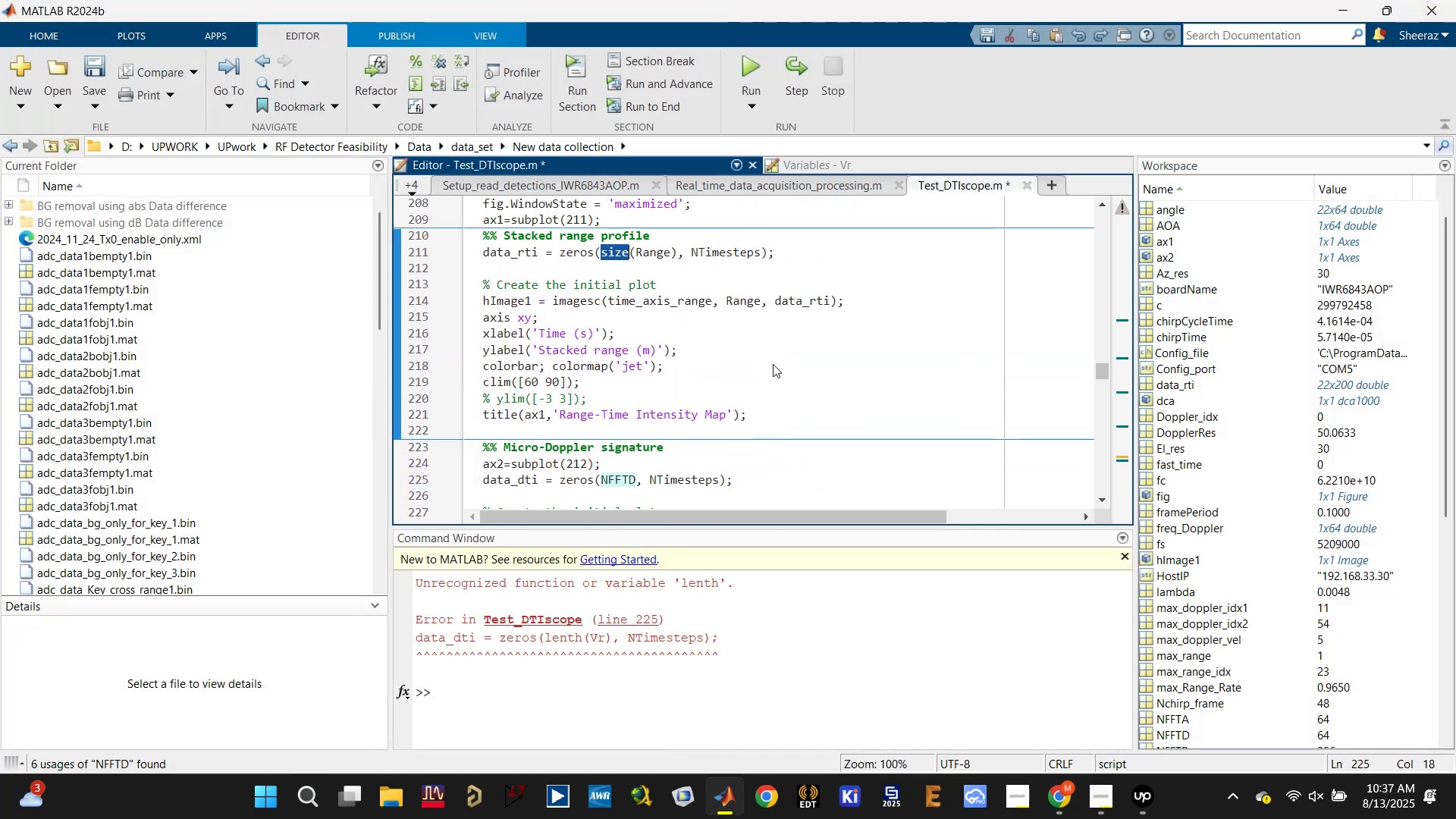 
key(Control+Z)
 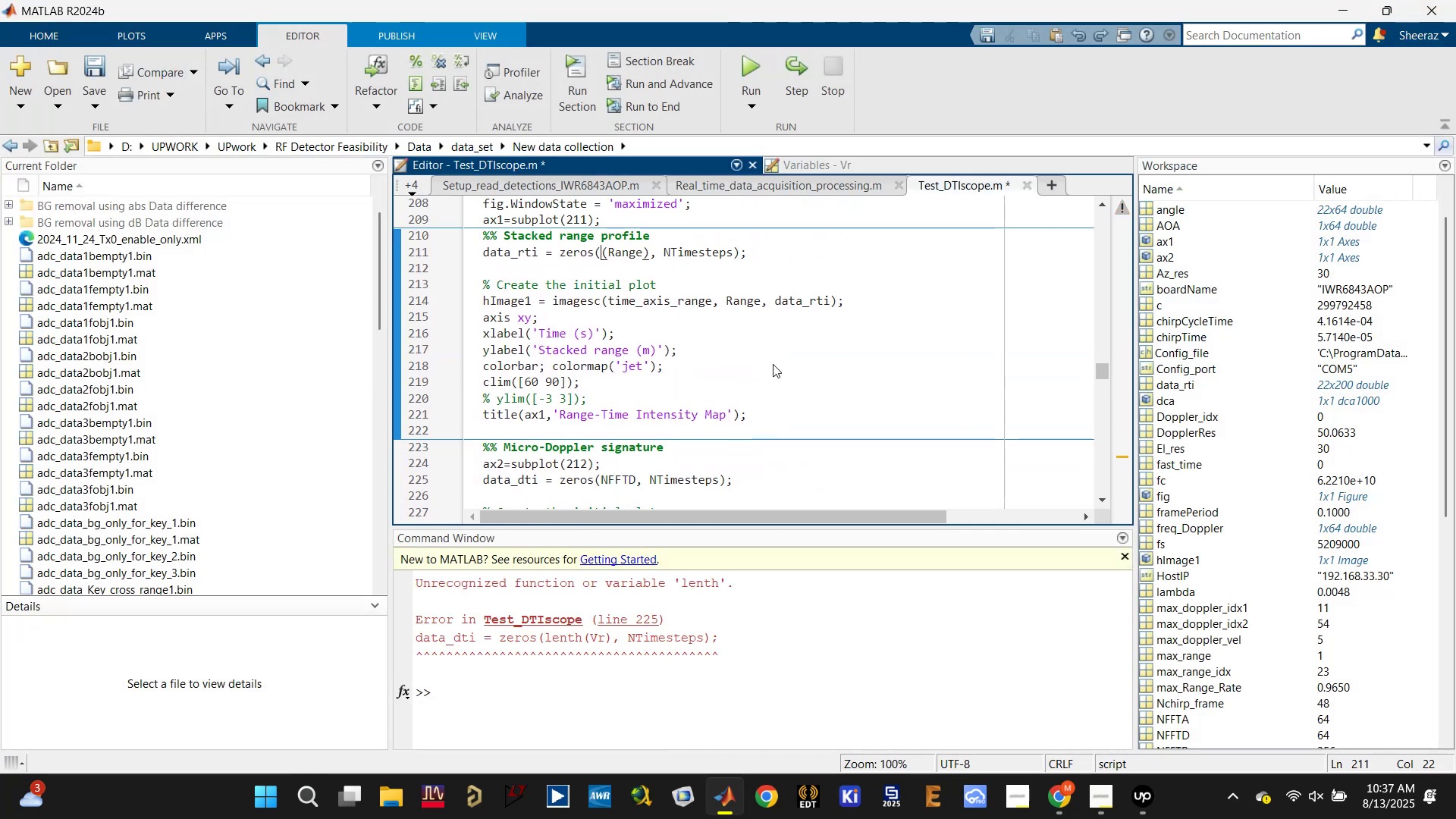 
key(Control+Z)
 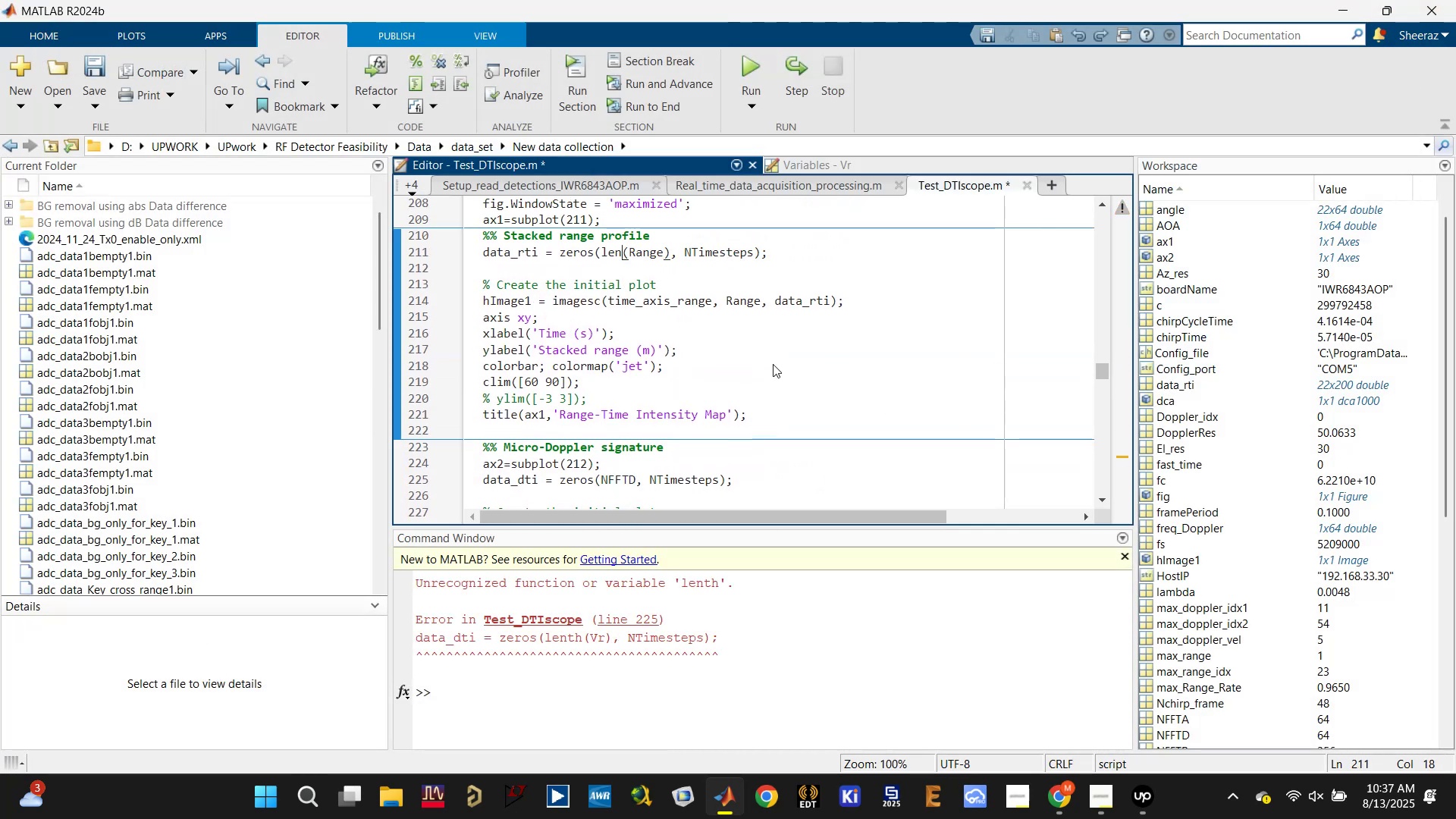 
key(Control+Z)
 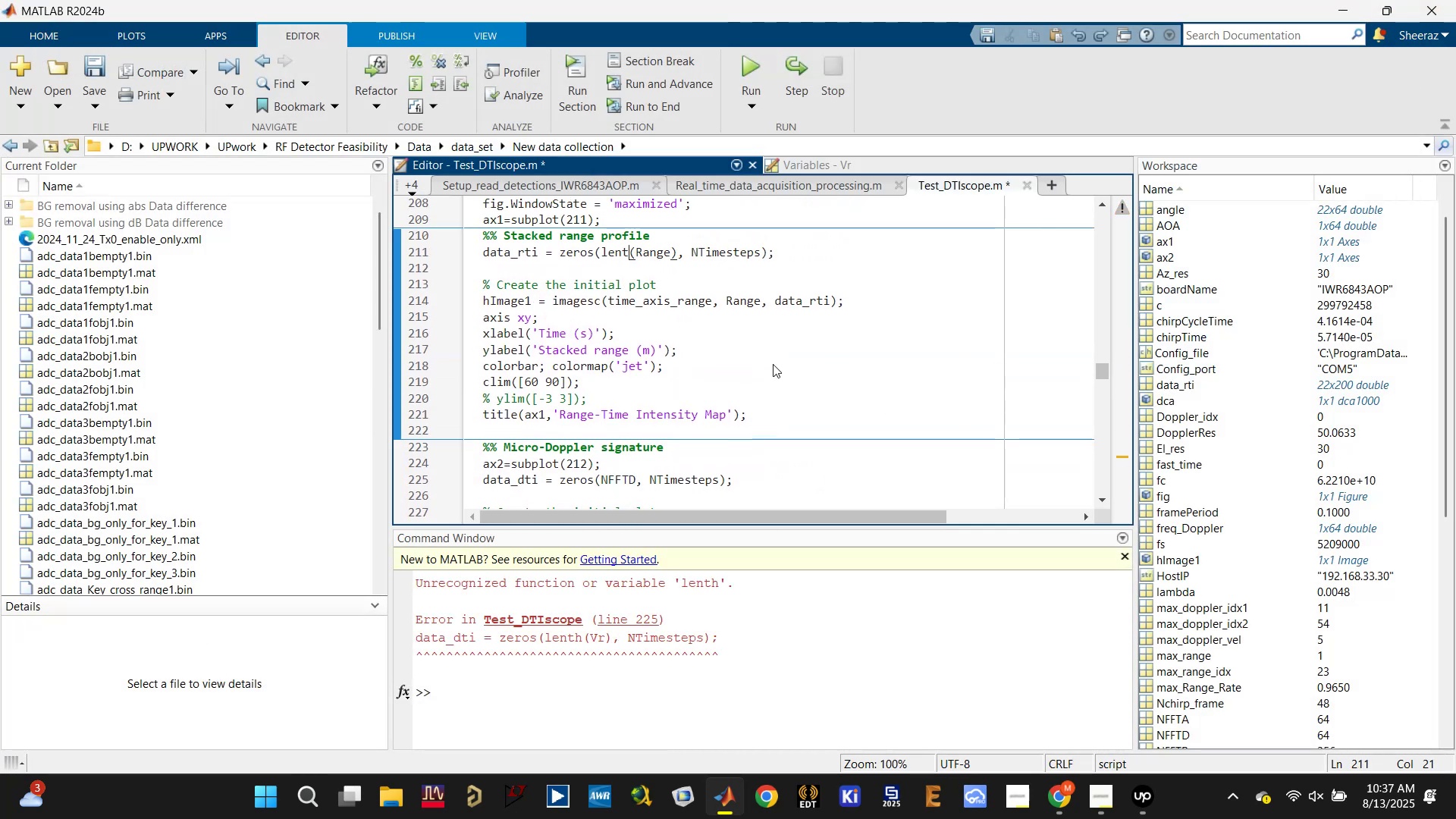 
key(Control+Z)
 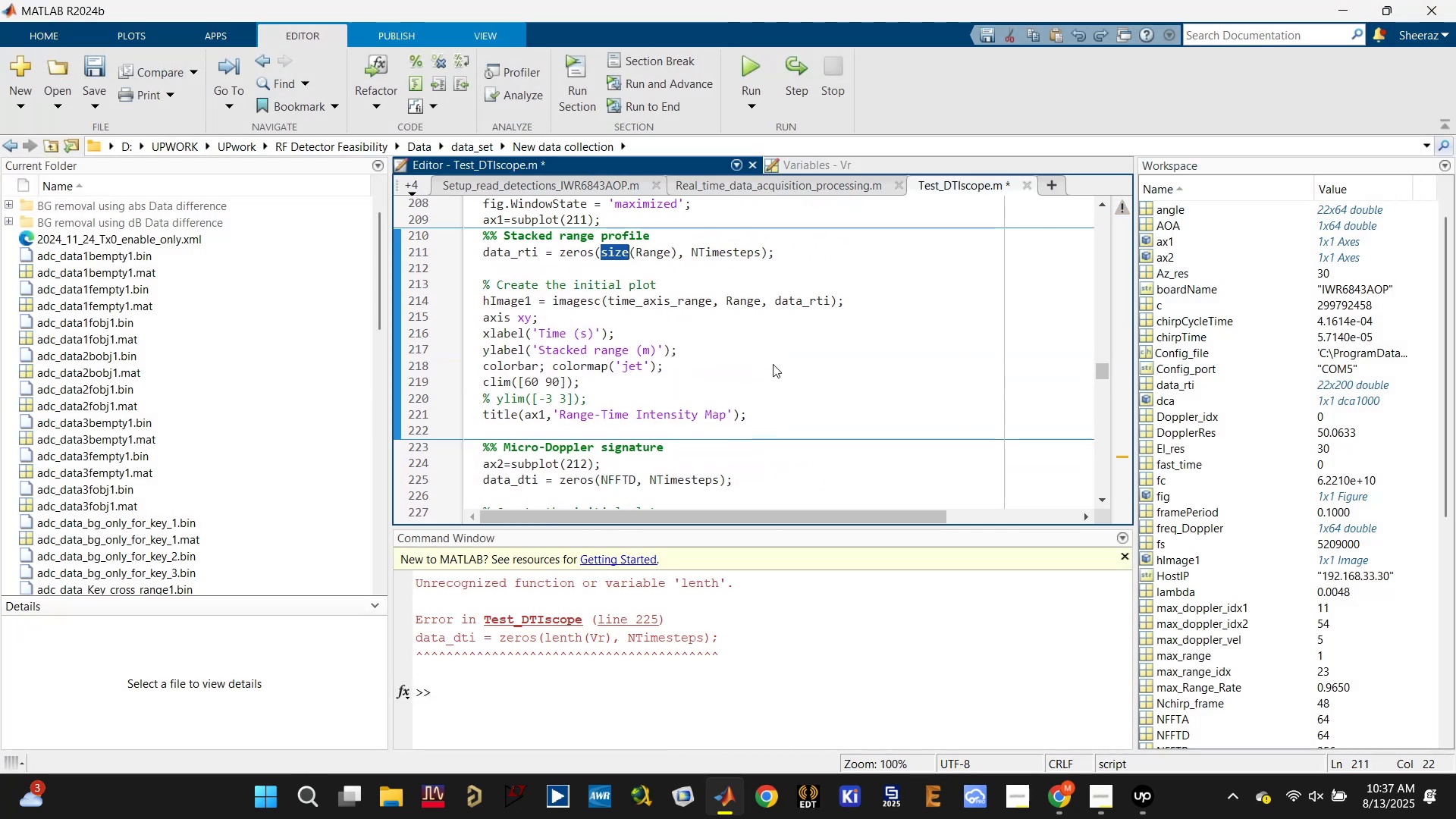 
key(Control+Z)
 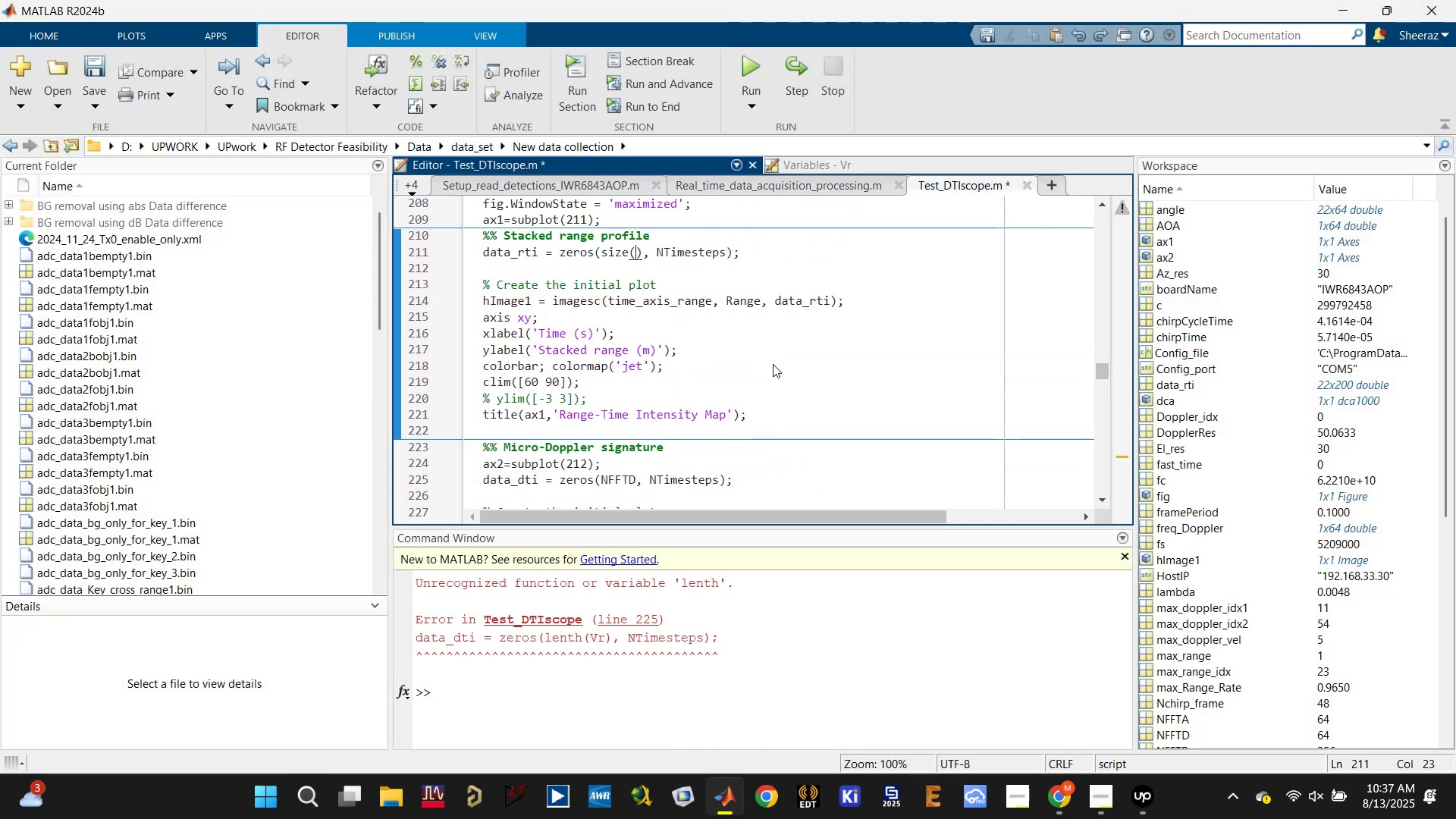 
key(Control+Z)
 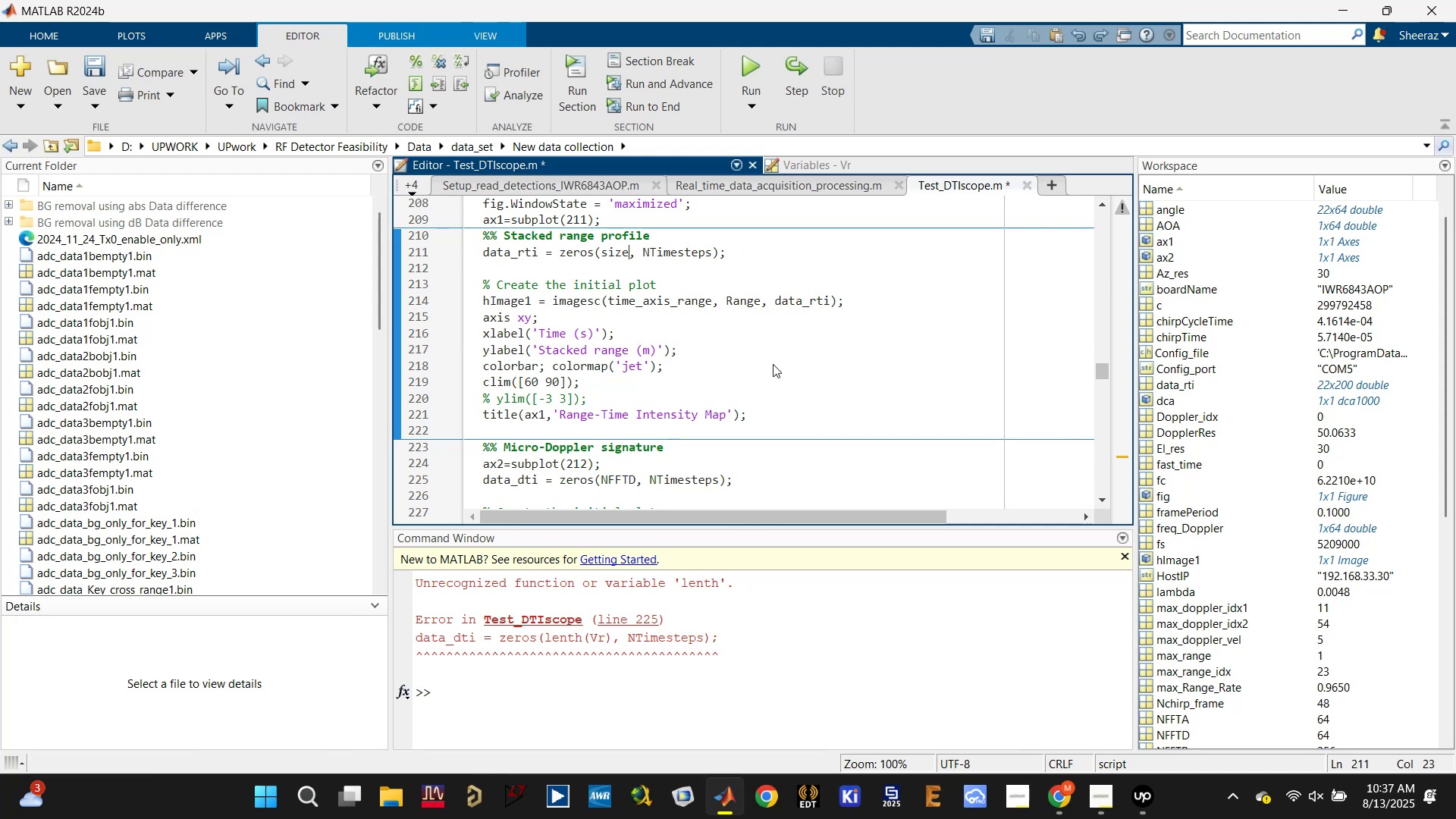 
key(Control+Z)
 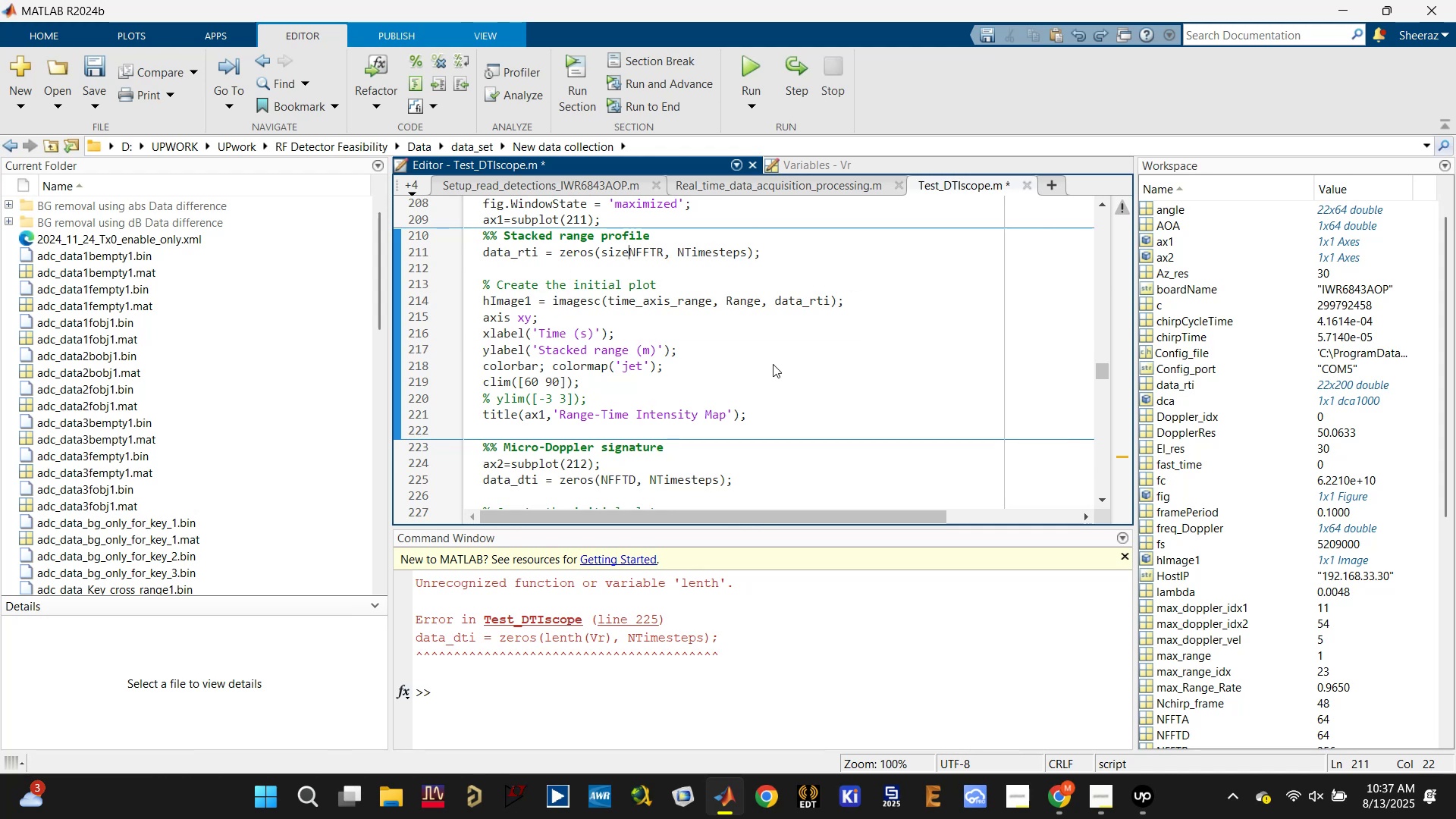 
key(Control+Z)
 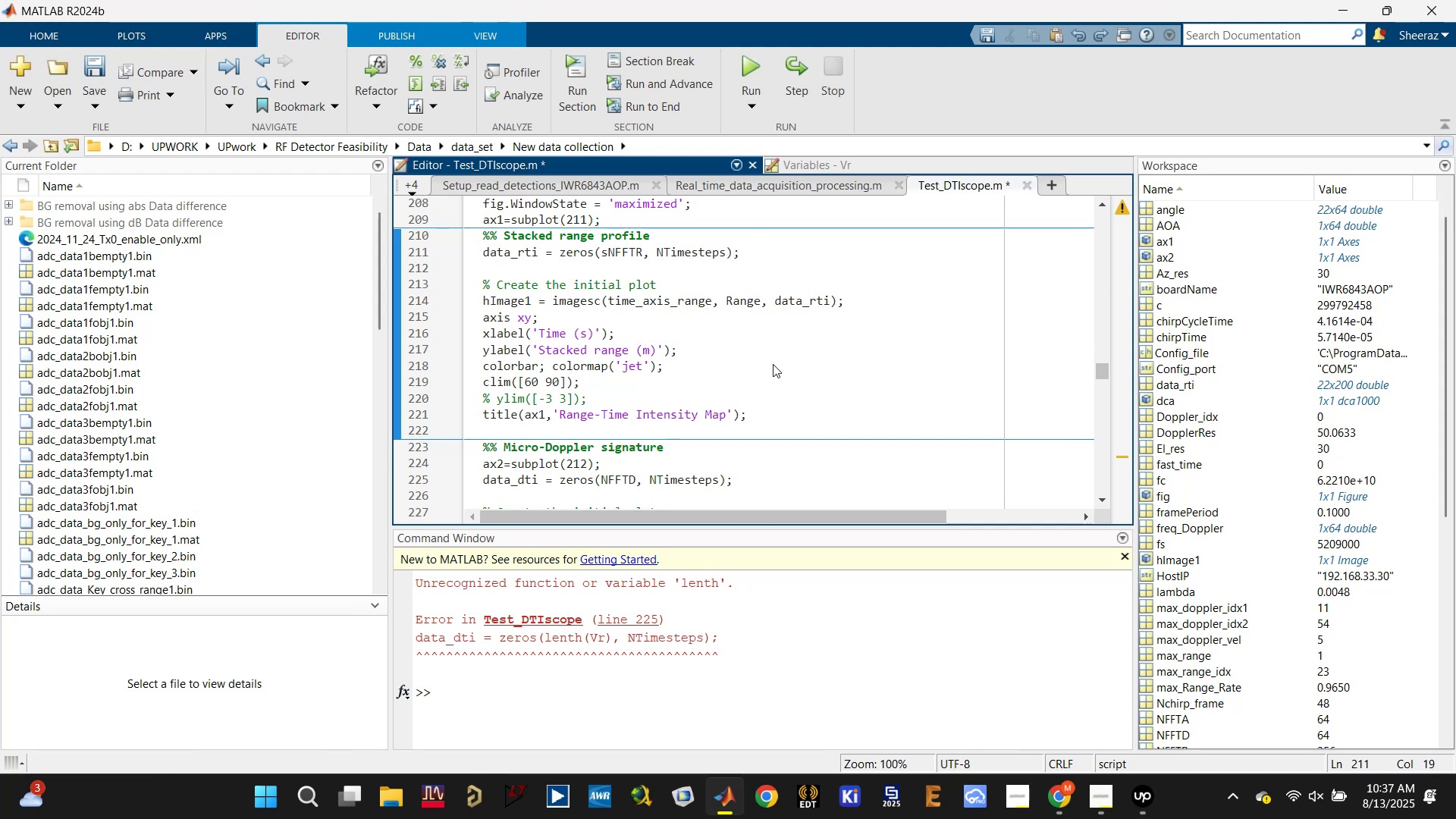 
left_click([774, 366])
 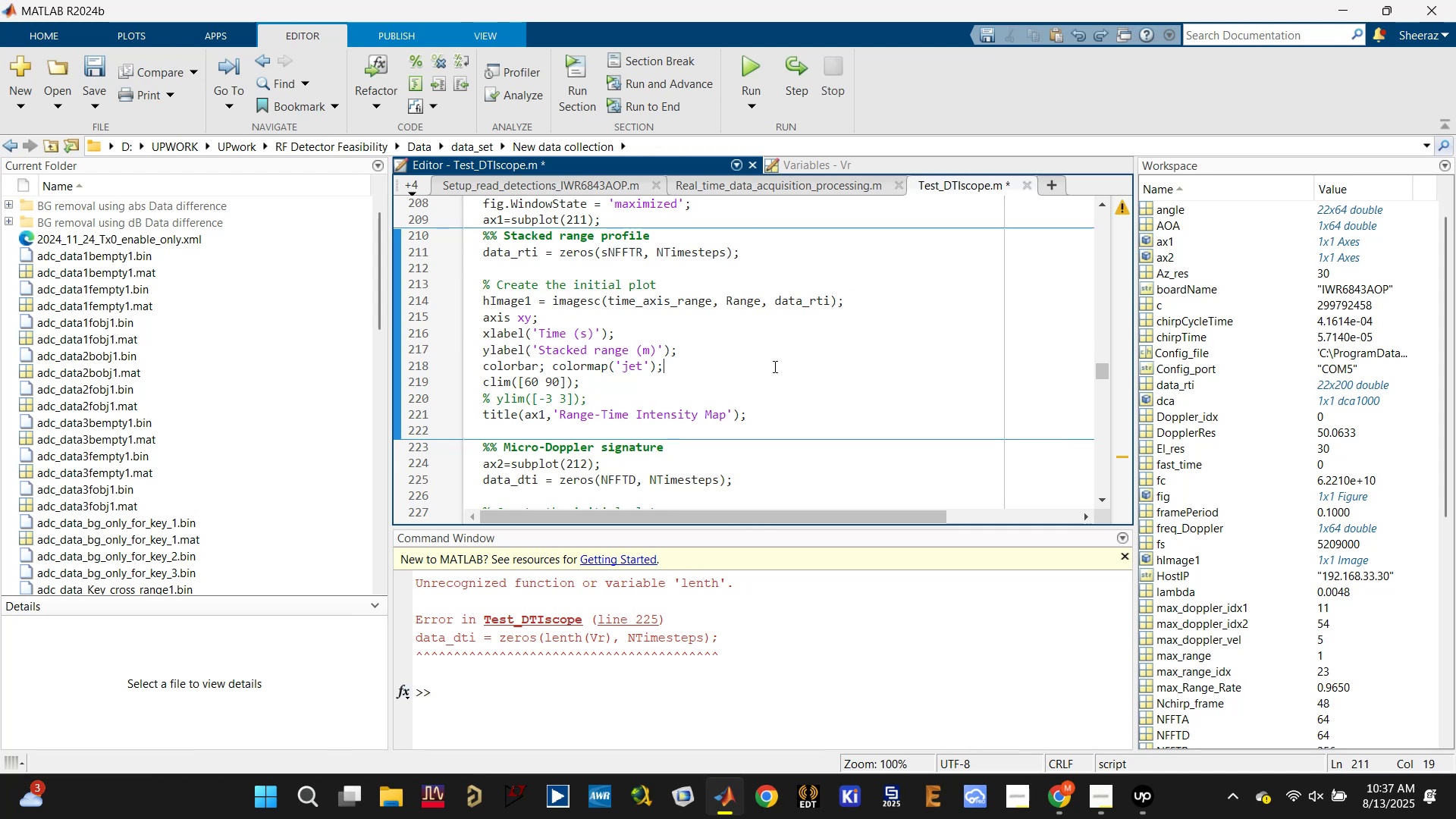 
key(Control+ControlLeft)
 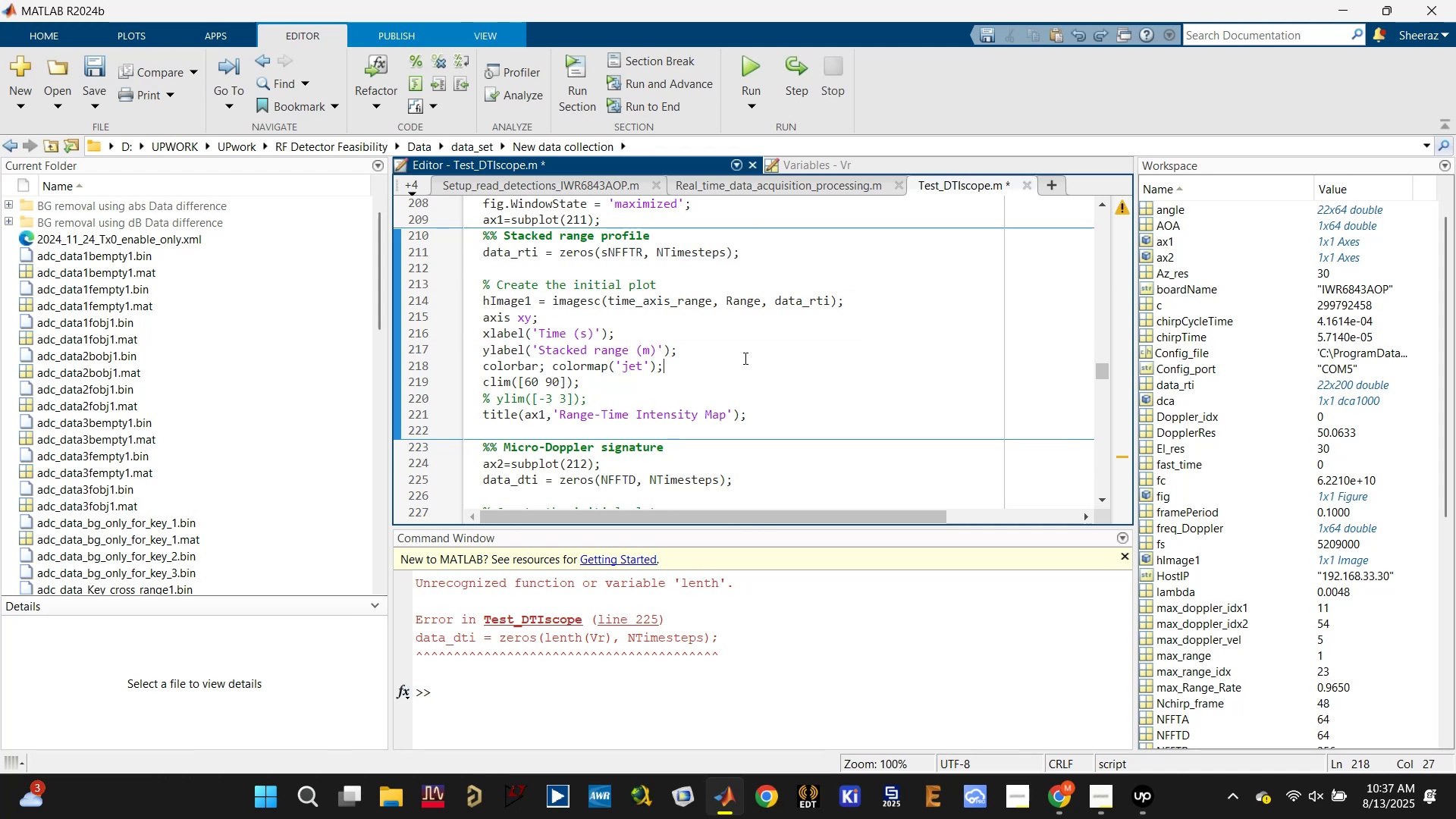 
key(Control+Z)
 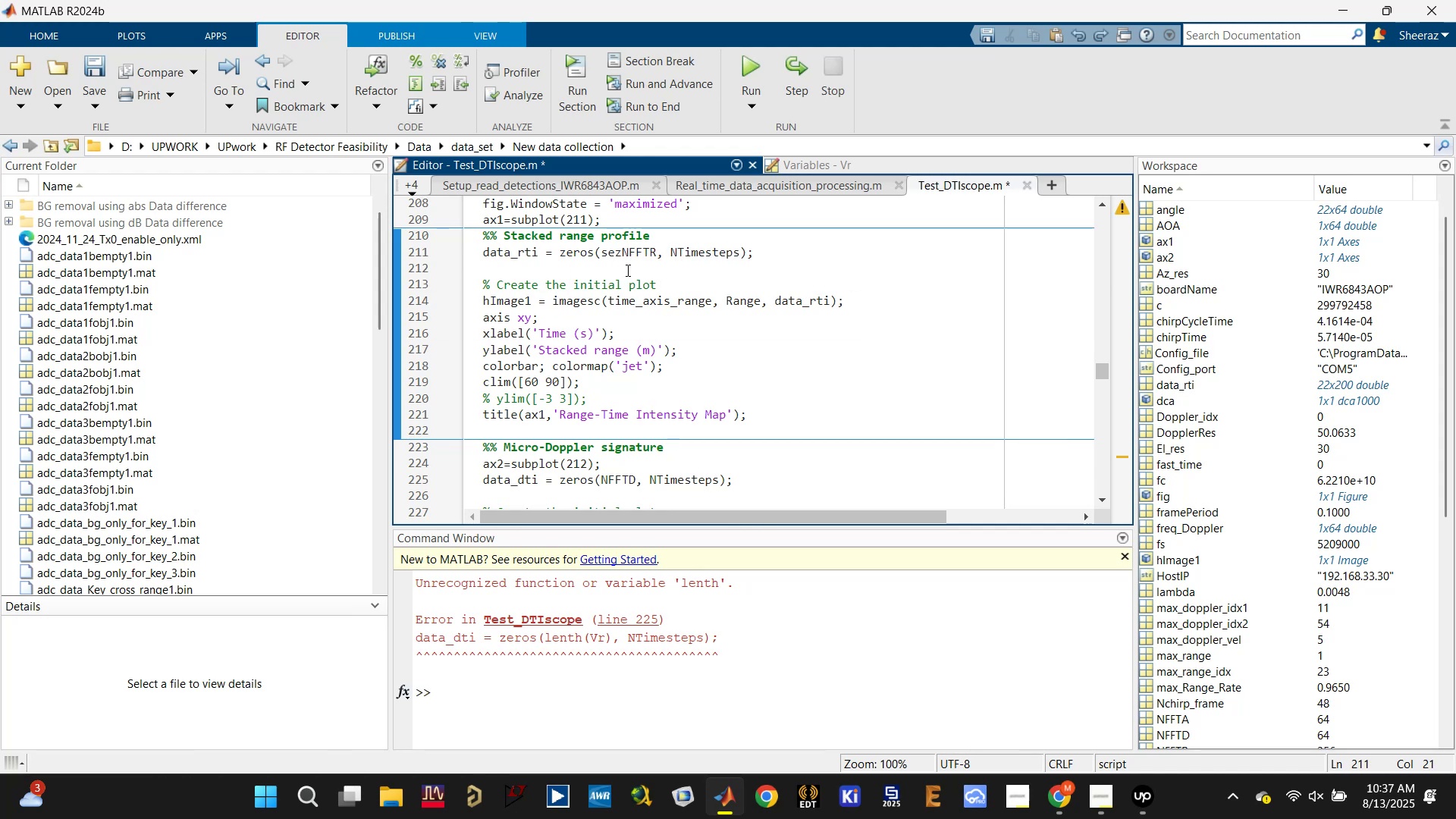 
key(Backspace)
 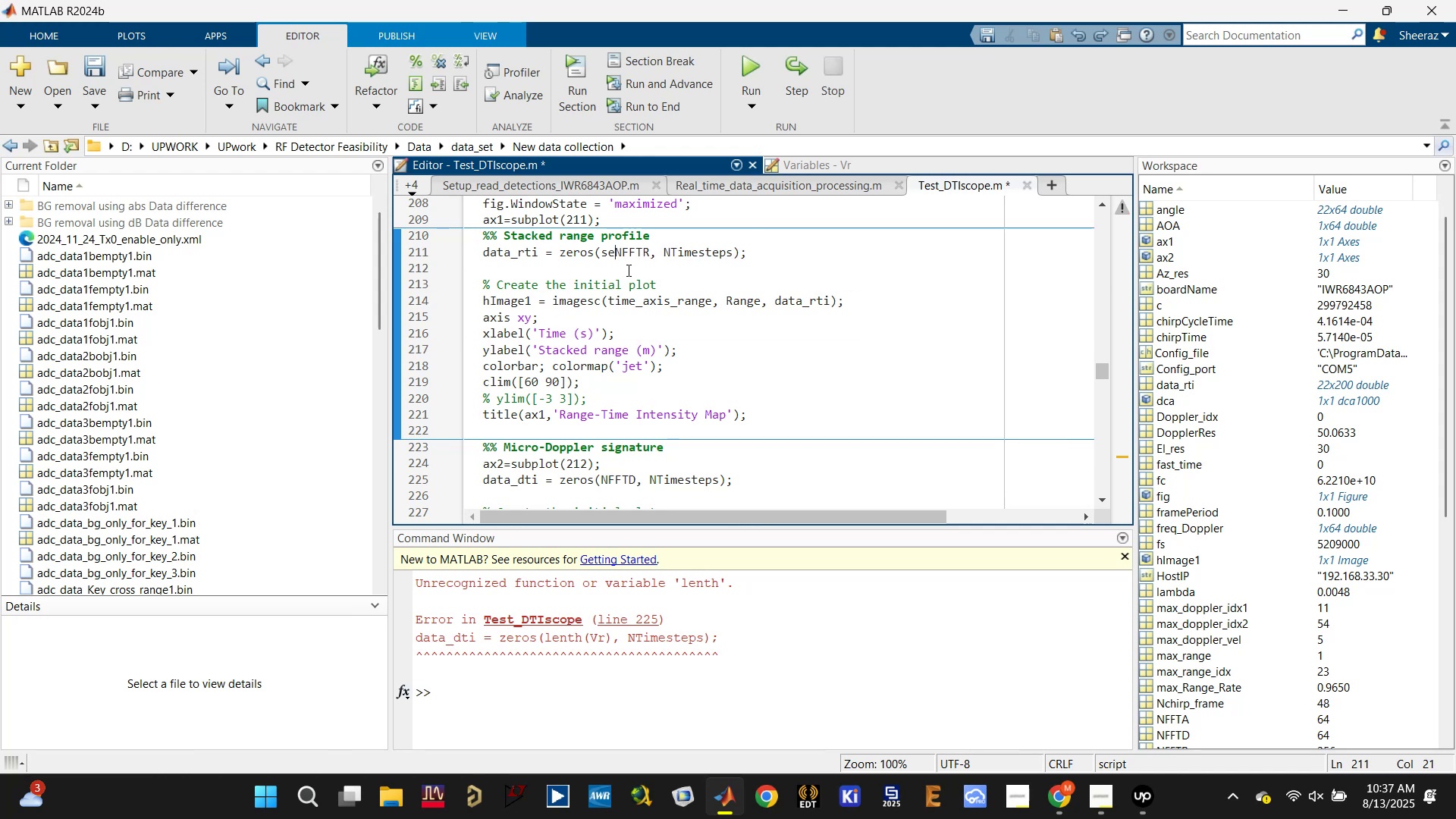 
key(Backspace)
 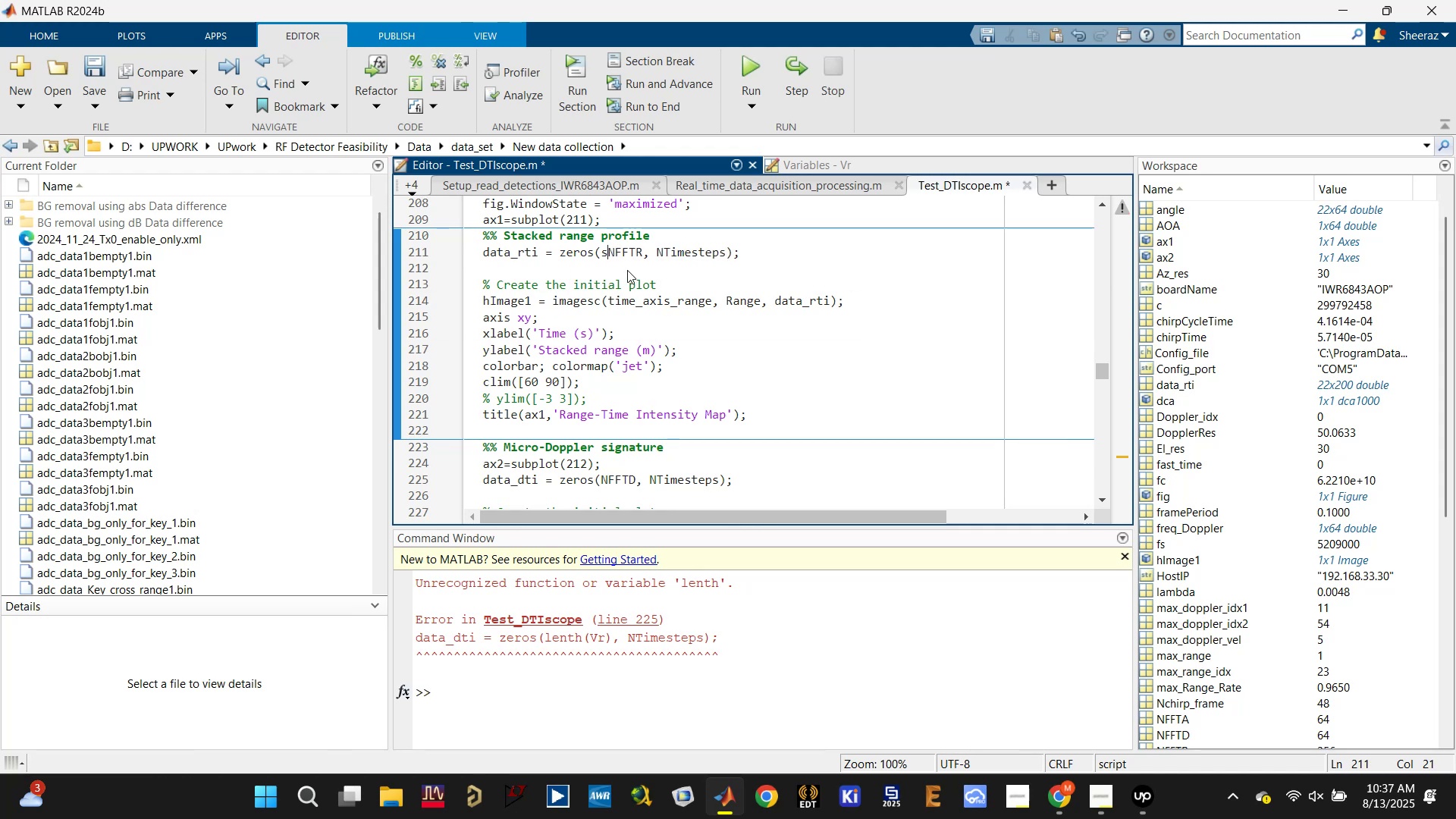 
key(Backspace)
 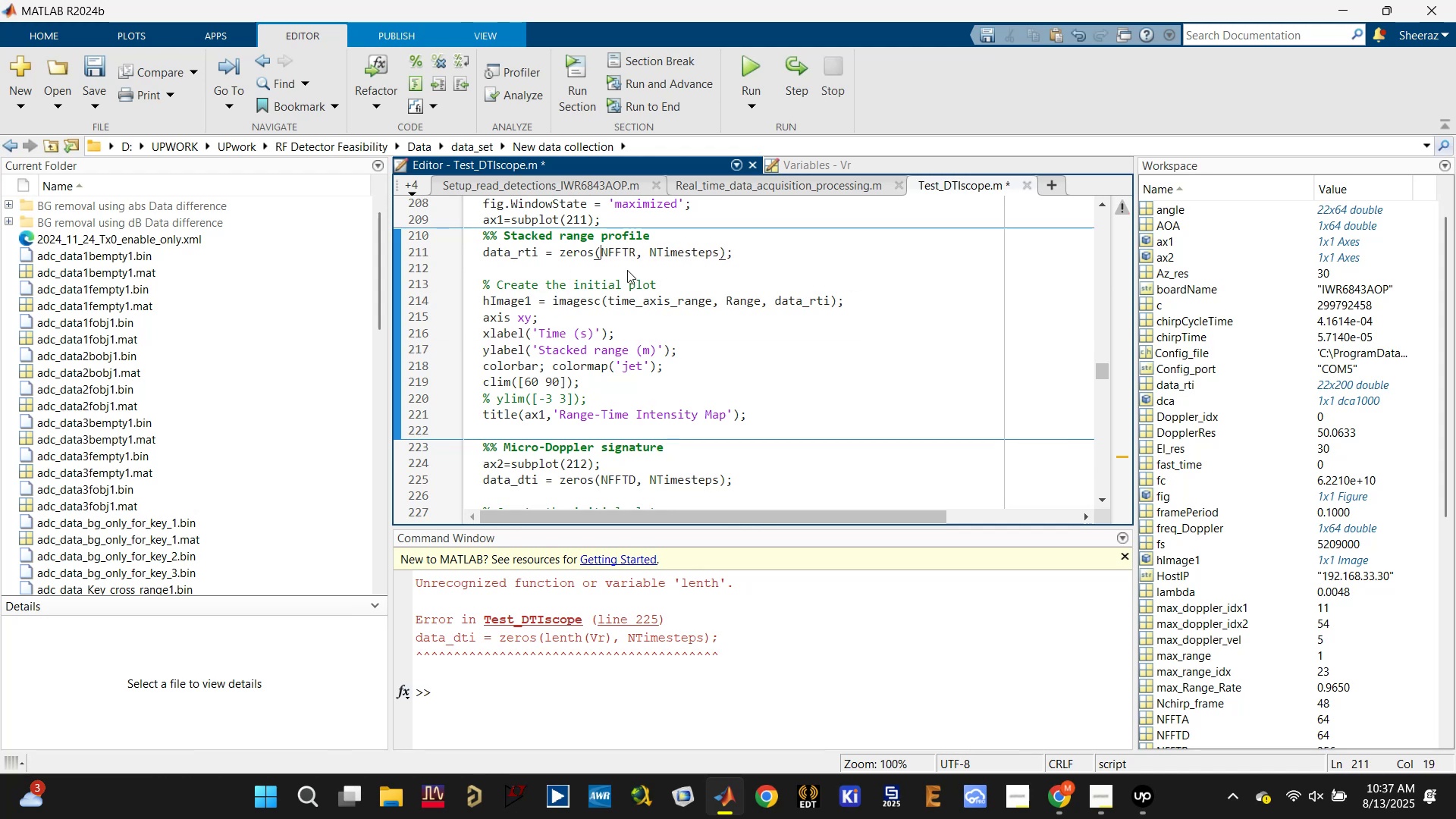 
key(Control+S)
 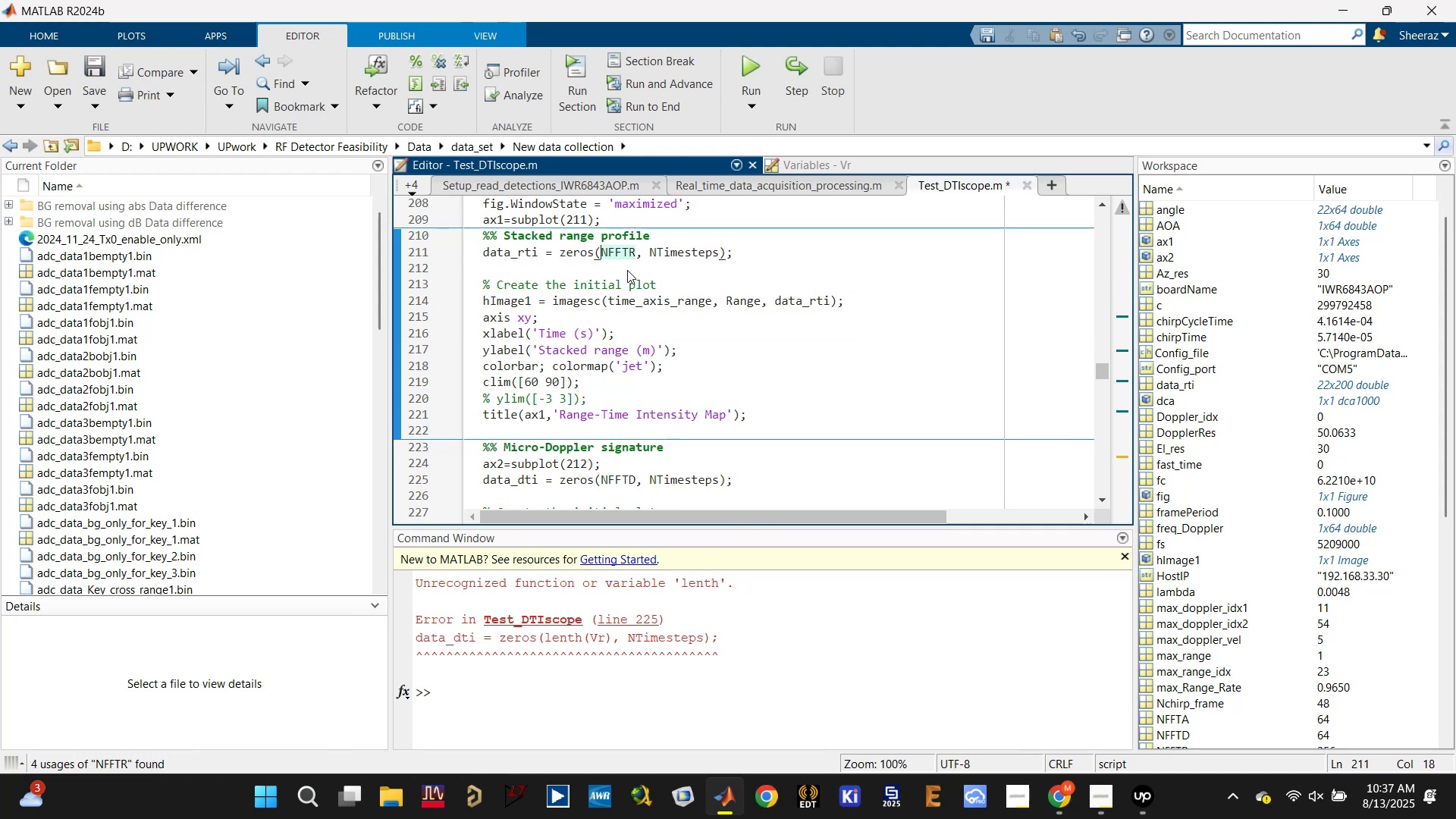 
key(Control+S)
 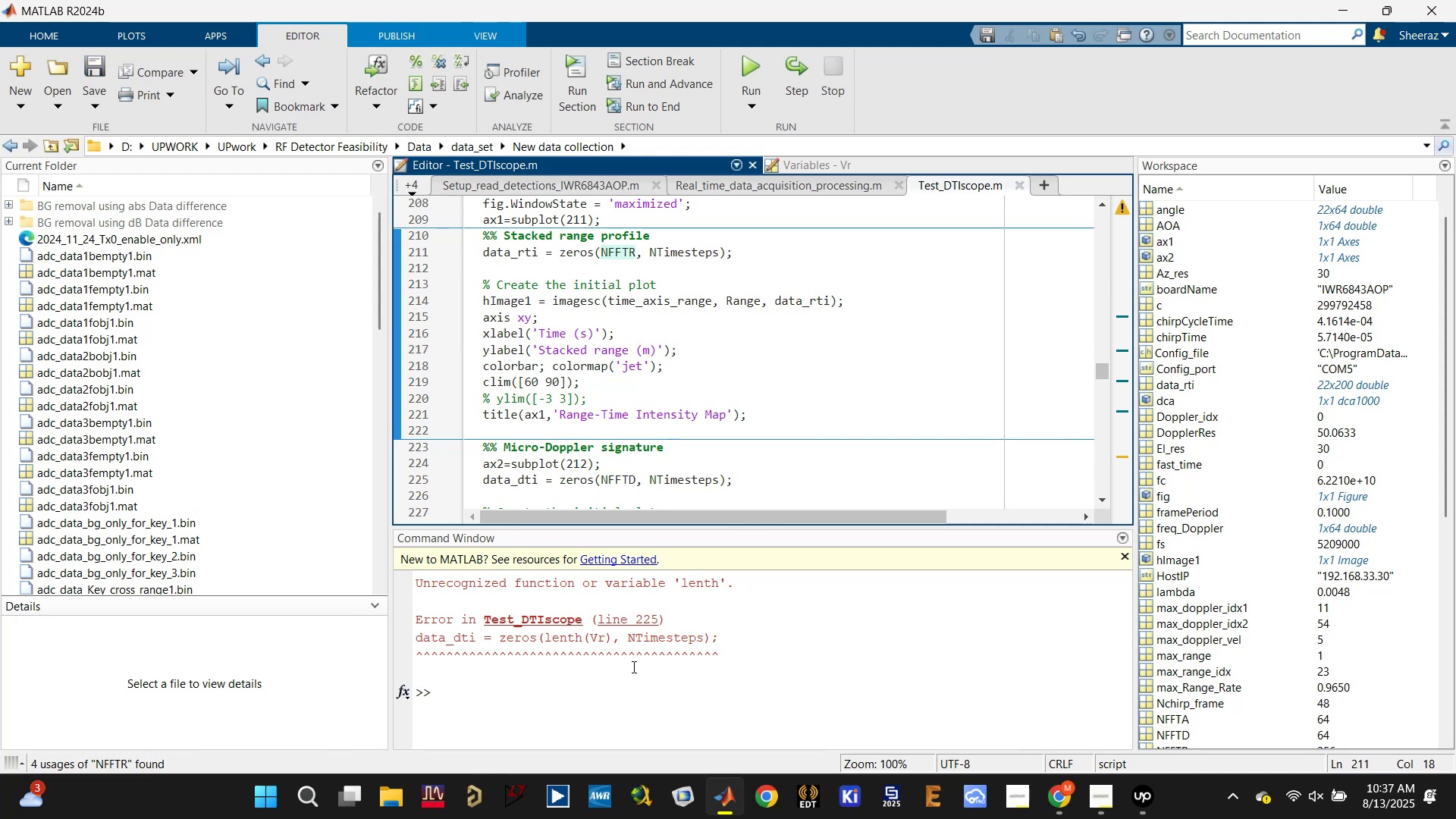 
left_click([571, 689])
 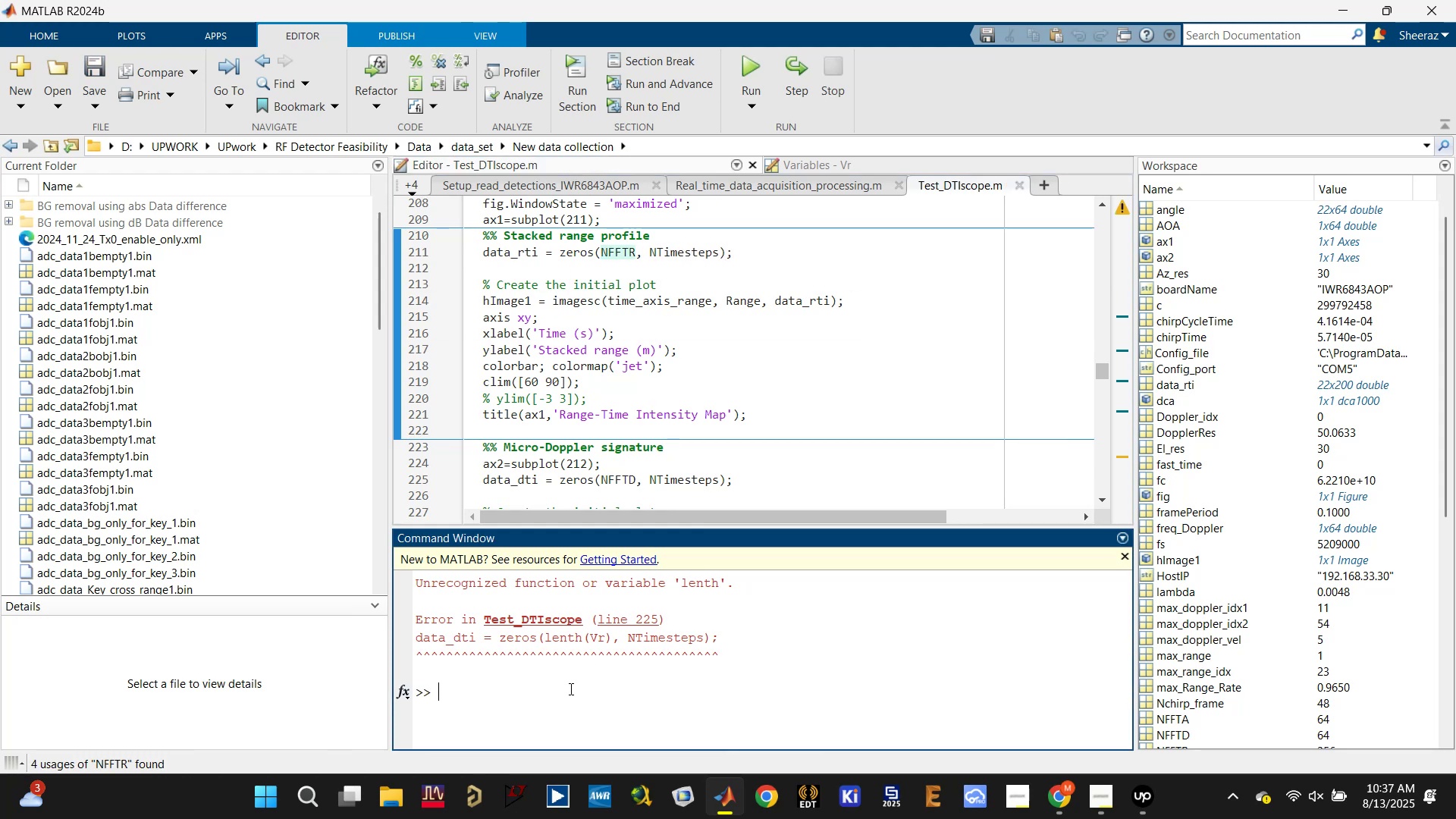 
type(clc)
 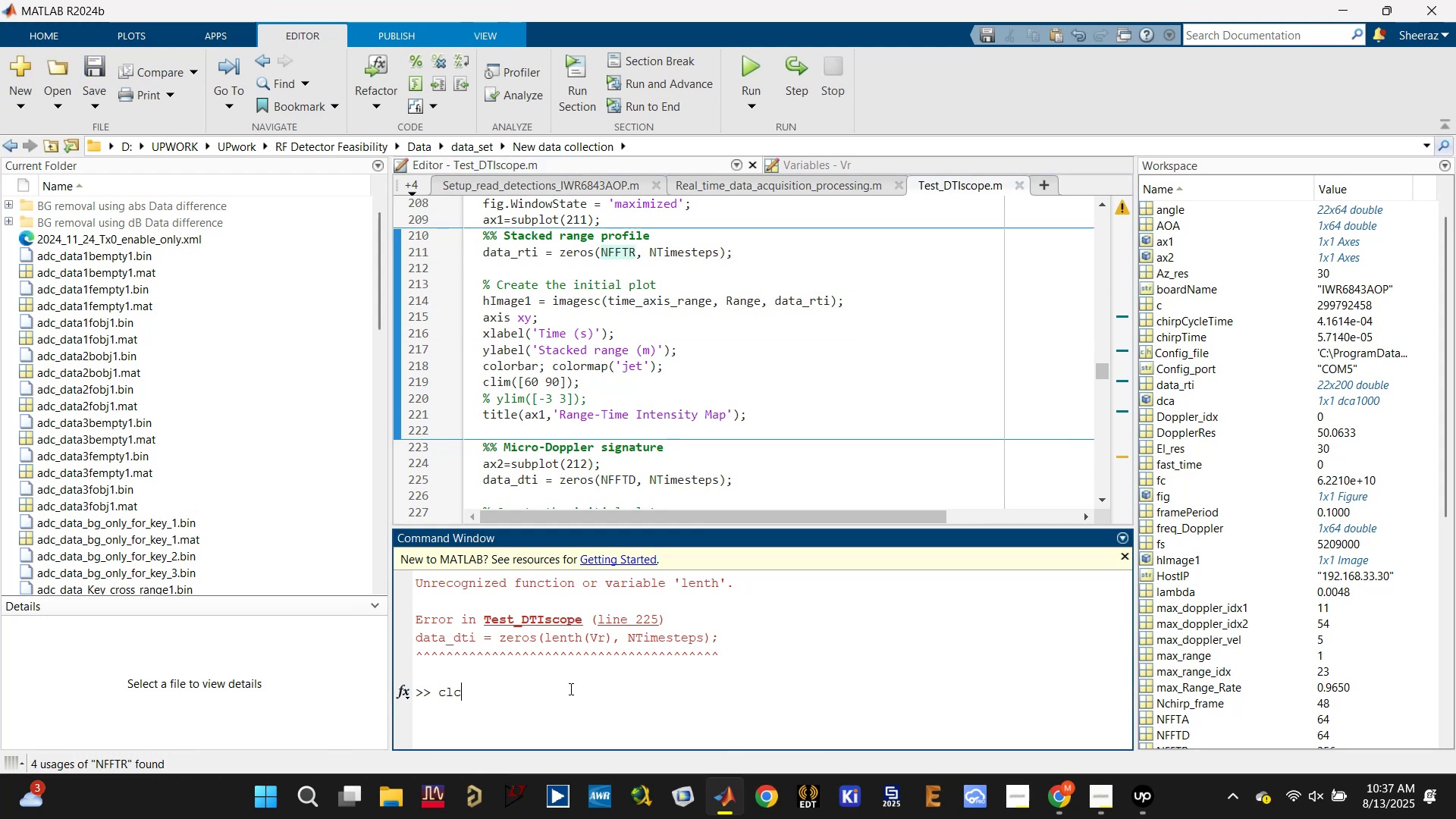 
key(Enter)
 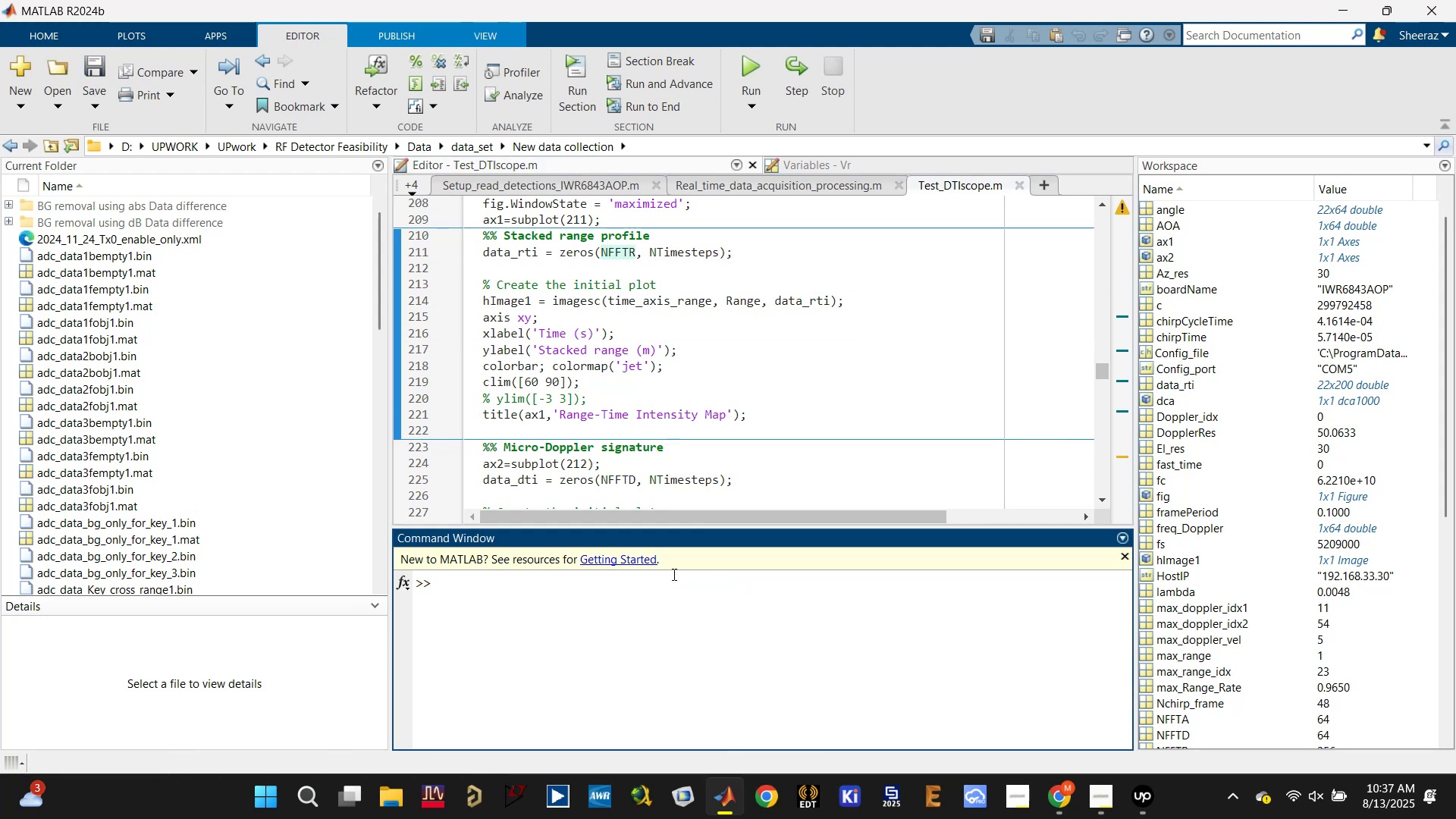 
left_click([720, 362])
 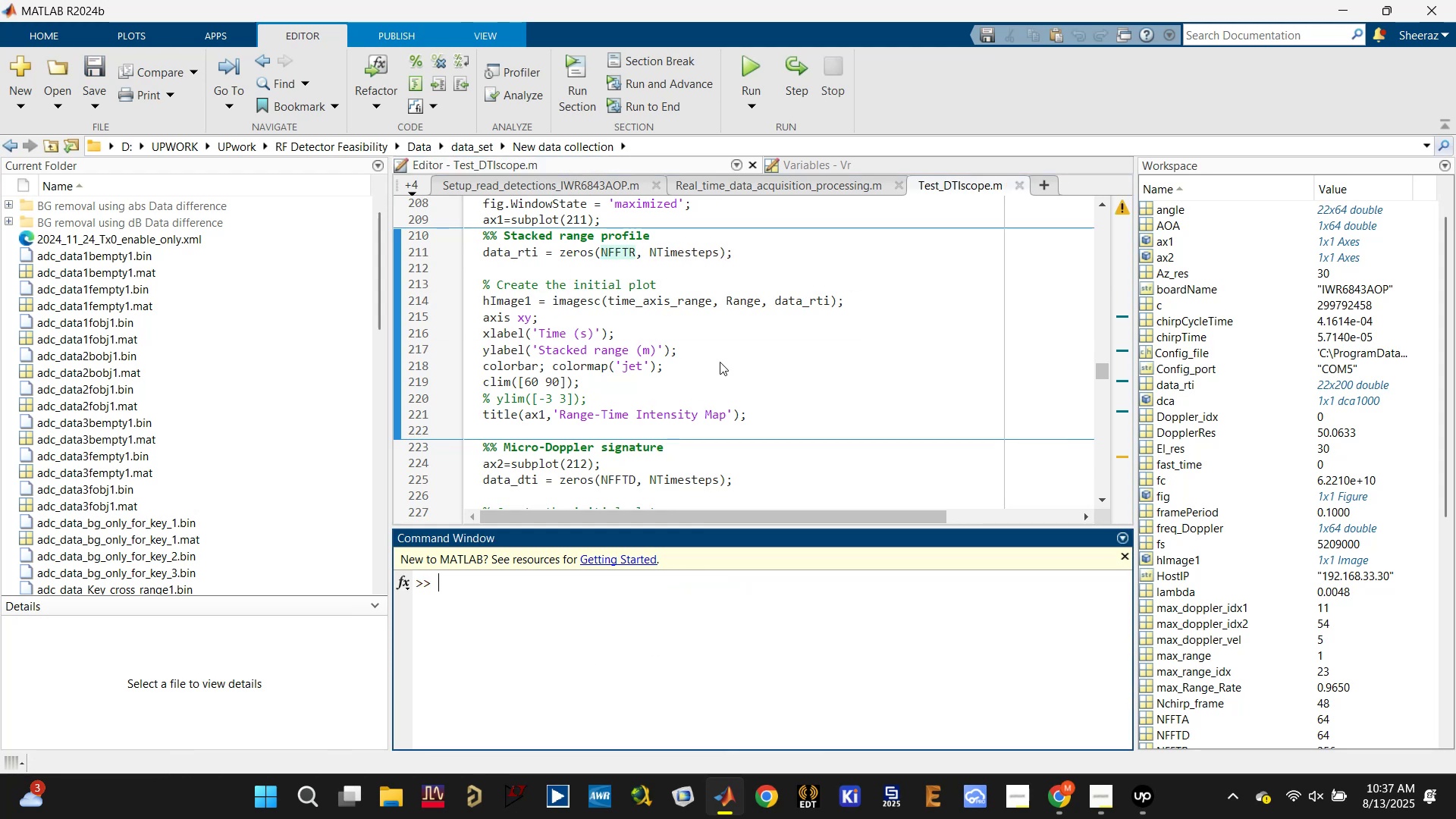 
key(Control+S)
 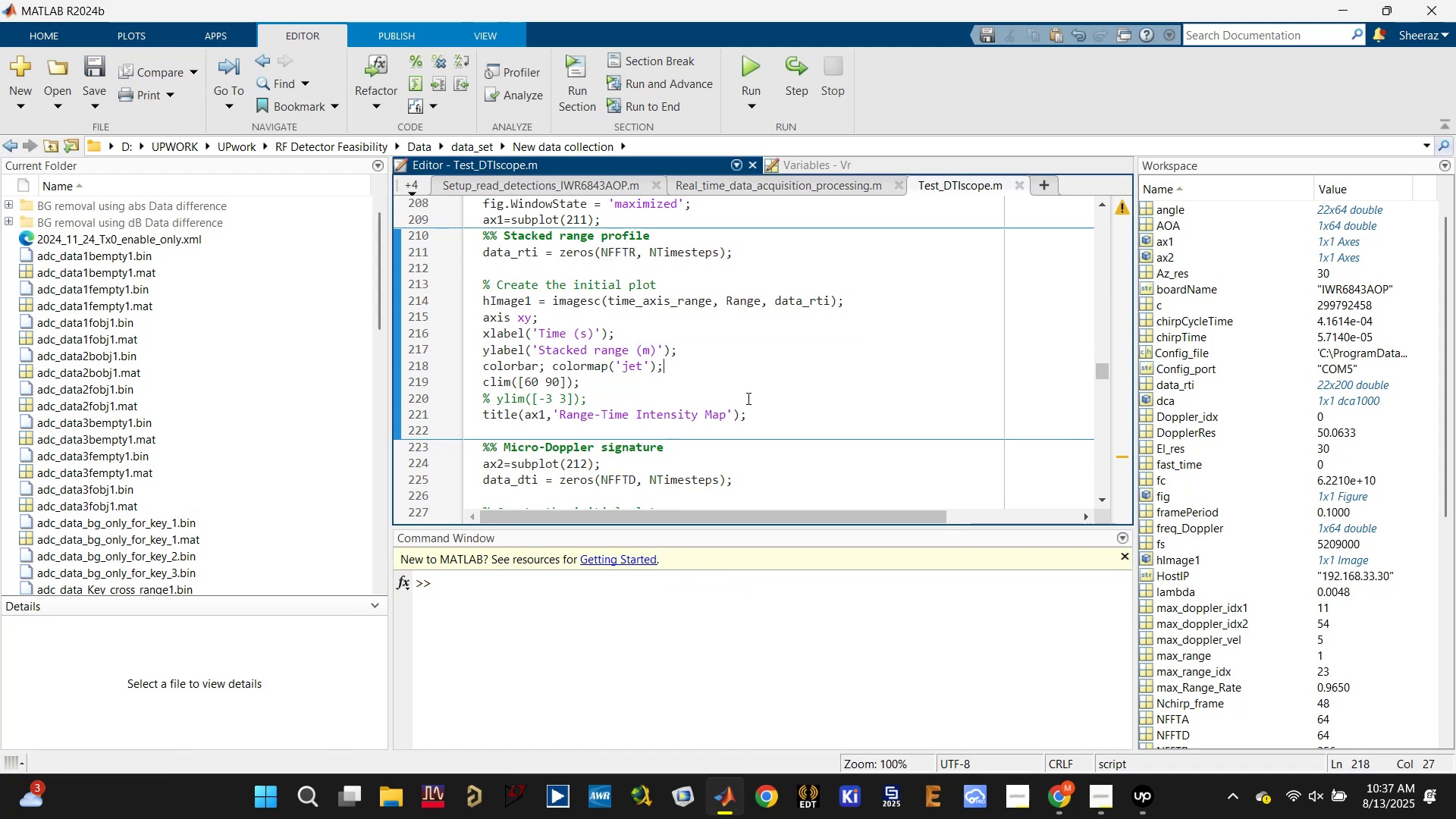 
scroll: coordinate [748, 399], scroll_direction: down, amount: 2.0
 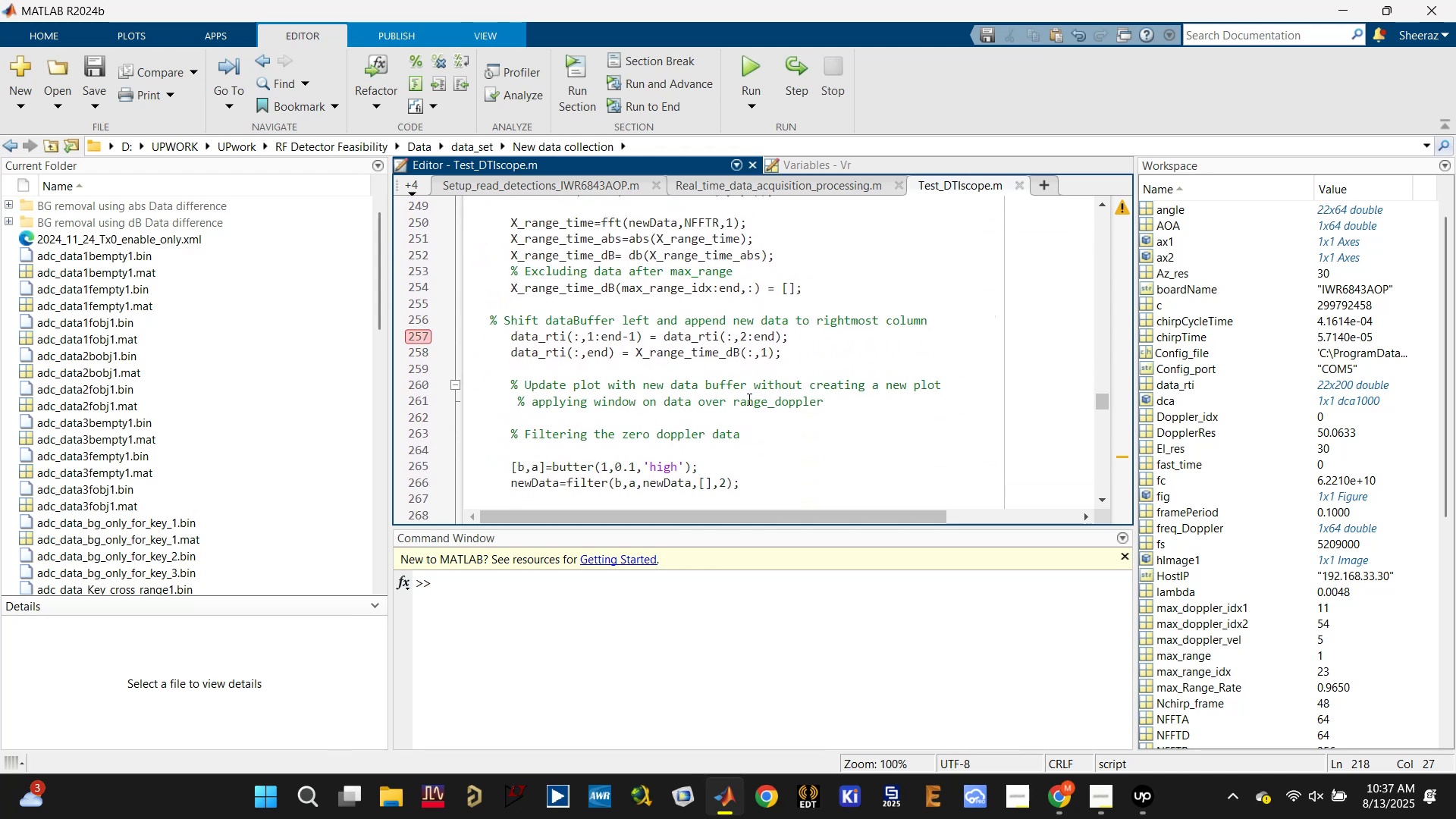 
scroll: coordinate [748, 399], scroll_direction: none, amount: 0.0
 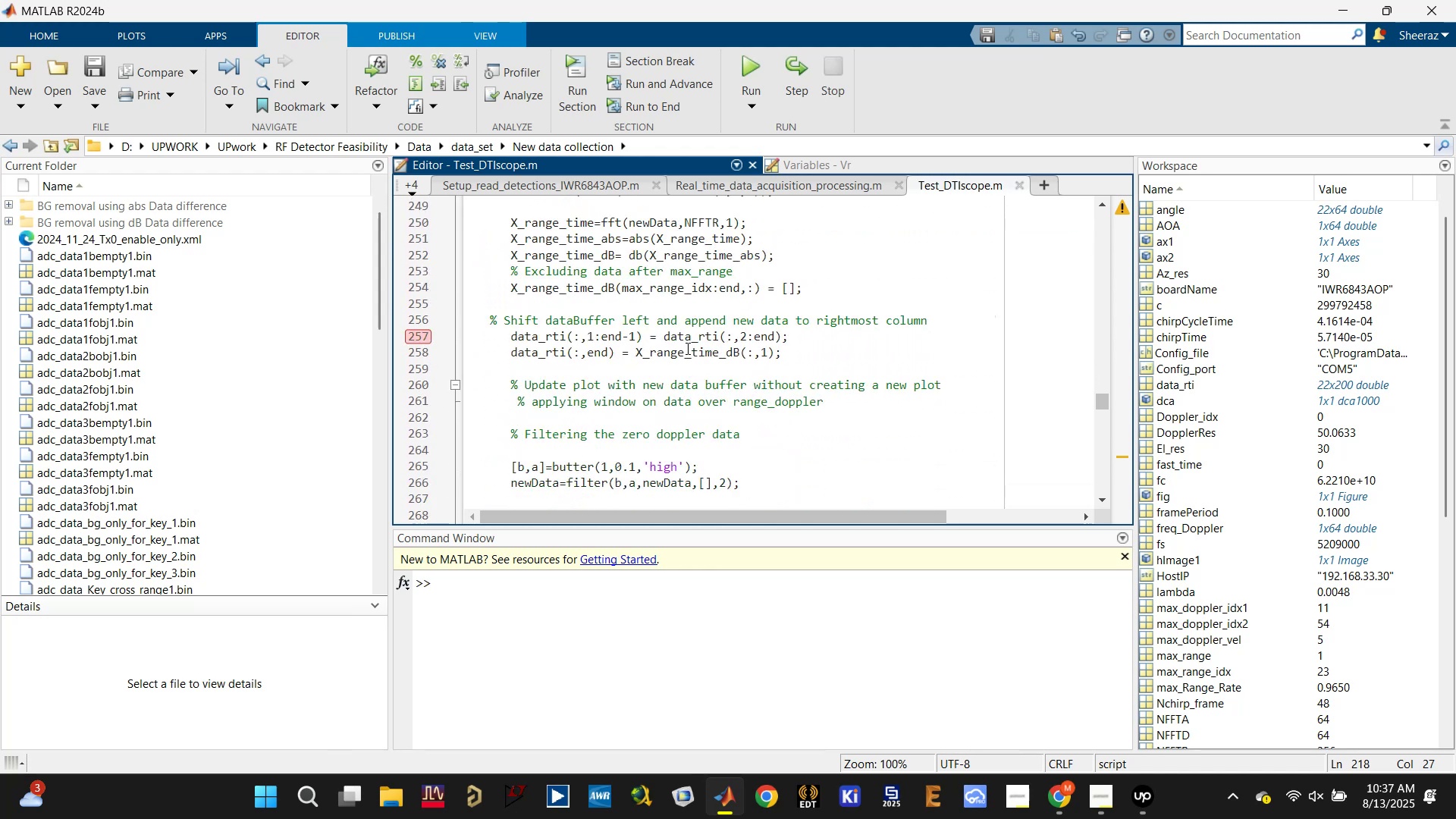 
left_click([695, 336])
 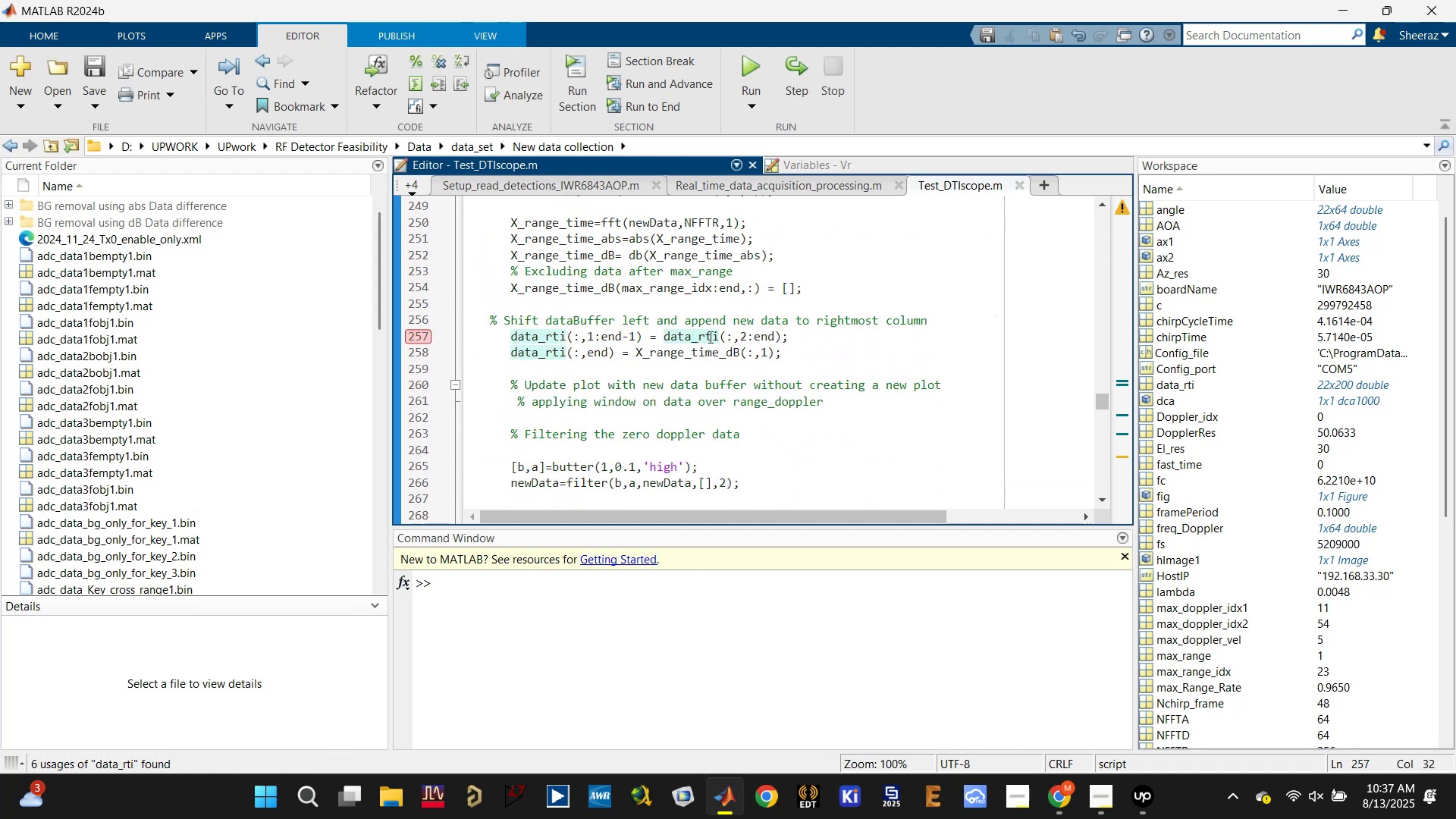 
left_click([593, 284])
 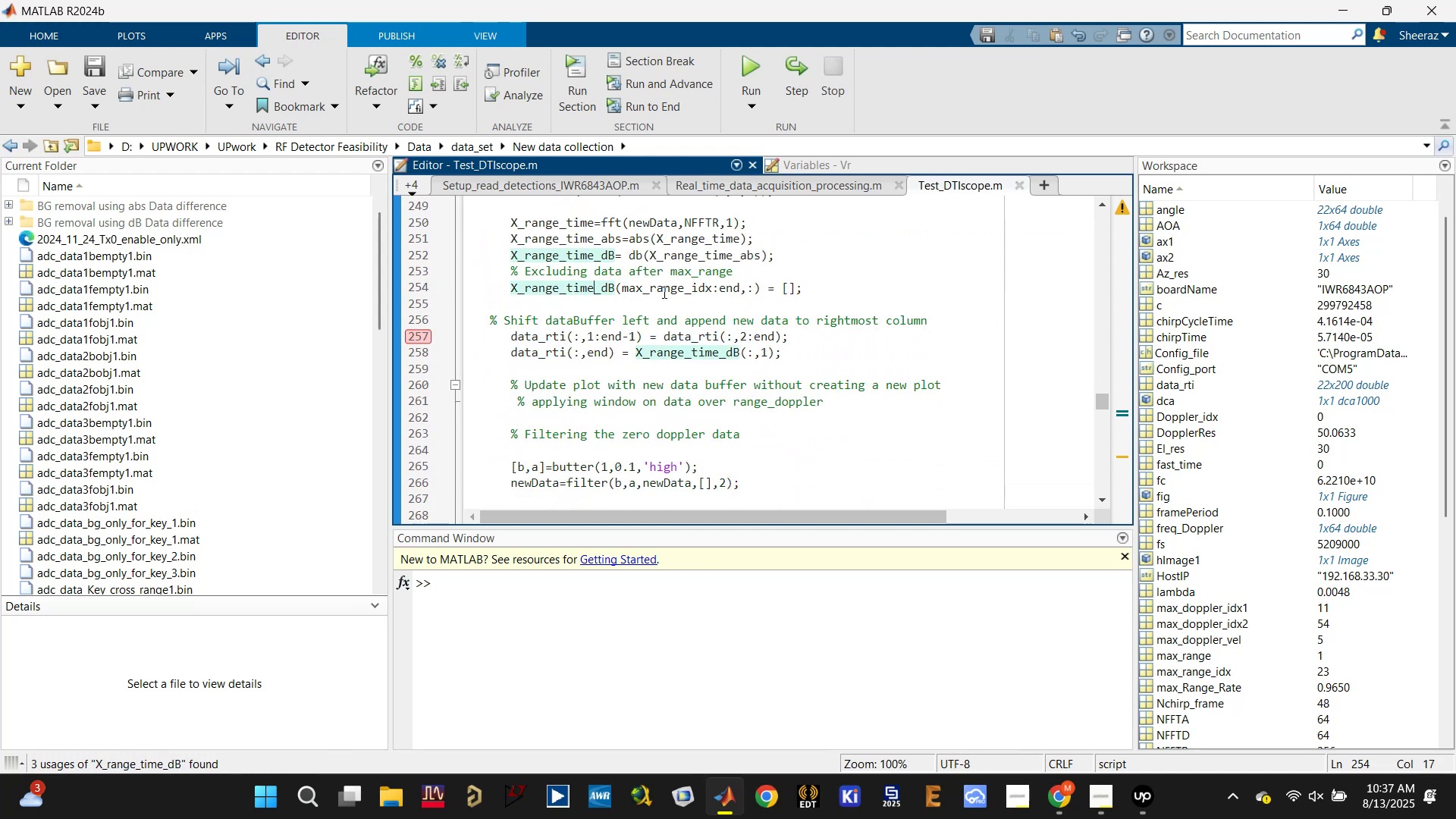 
left_click([670, 291])
 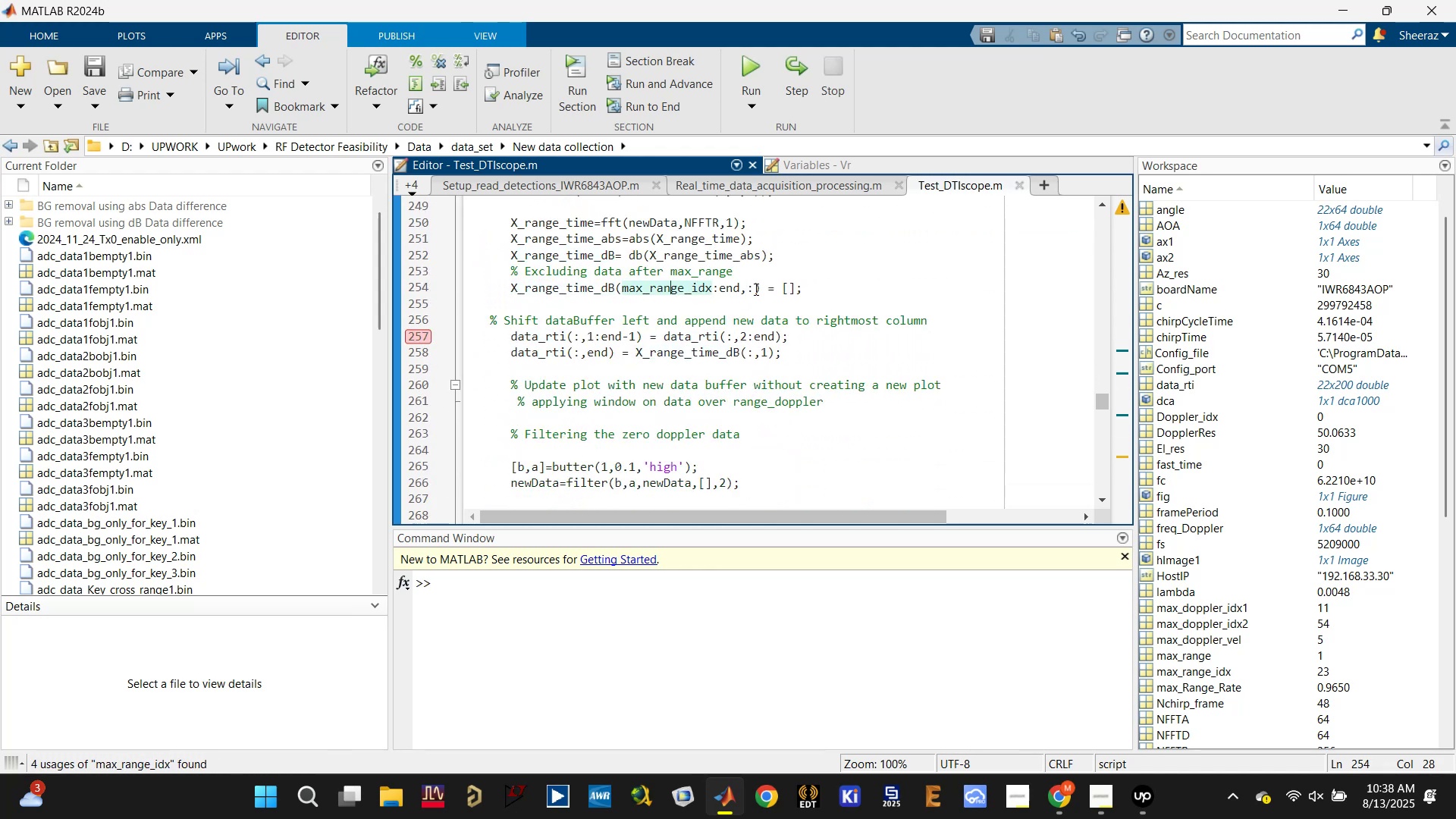 
left_click([711, 352])
 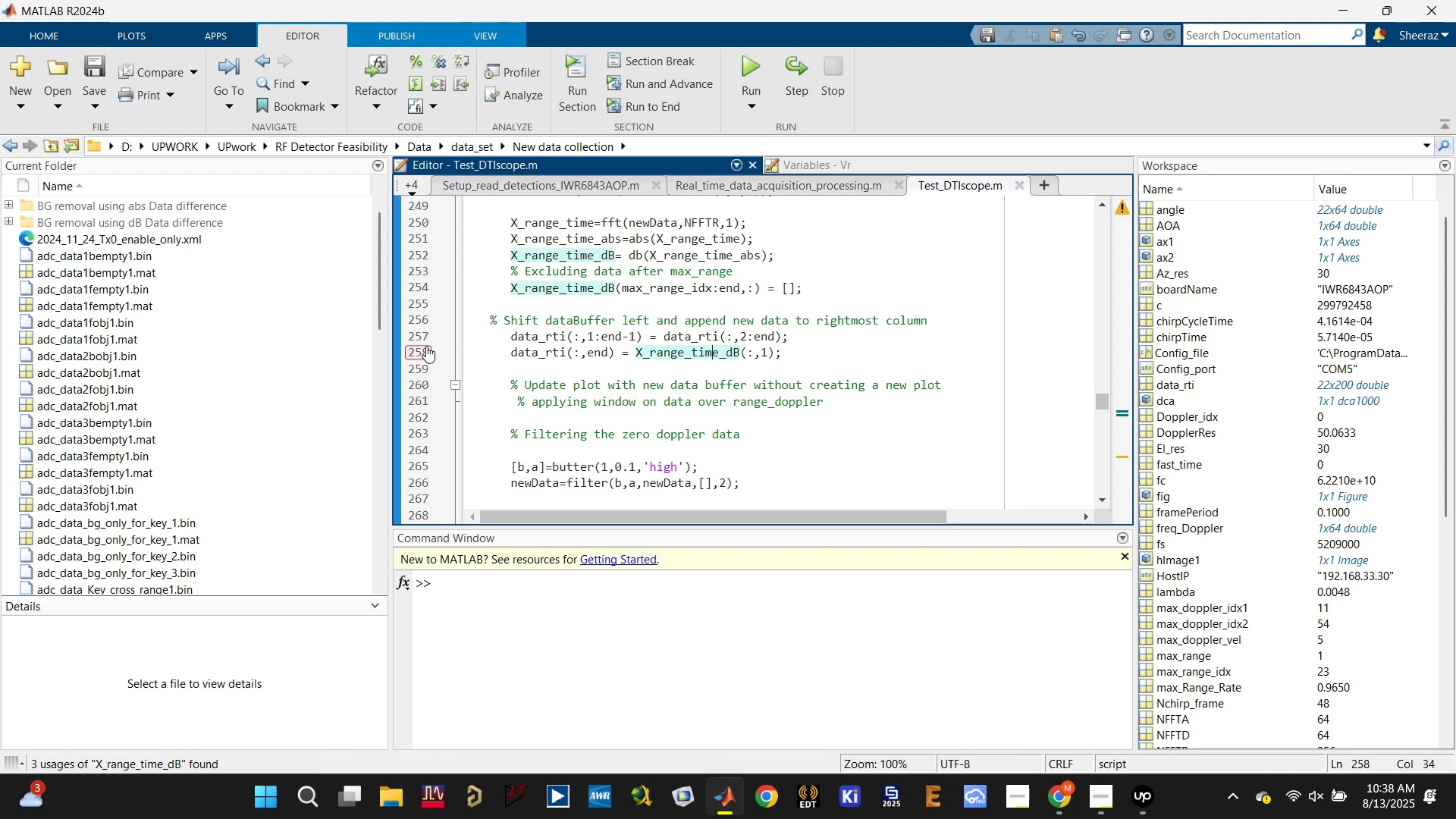 
left_click([421, 354])
 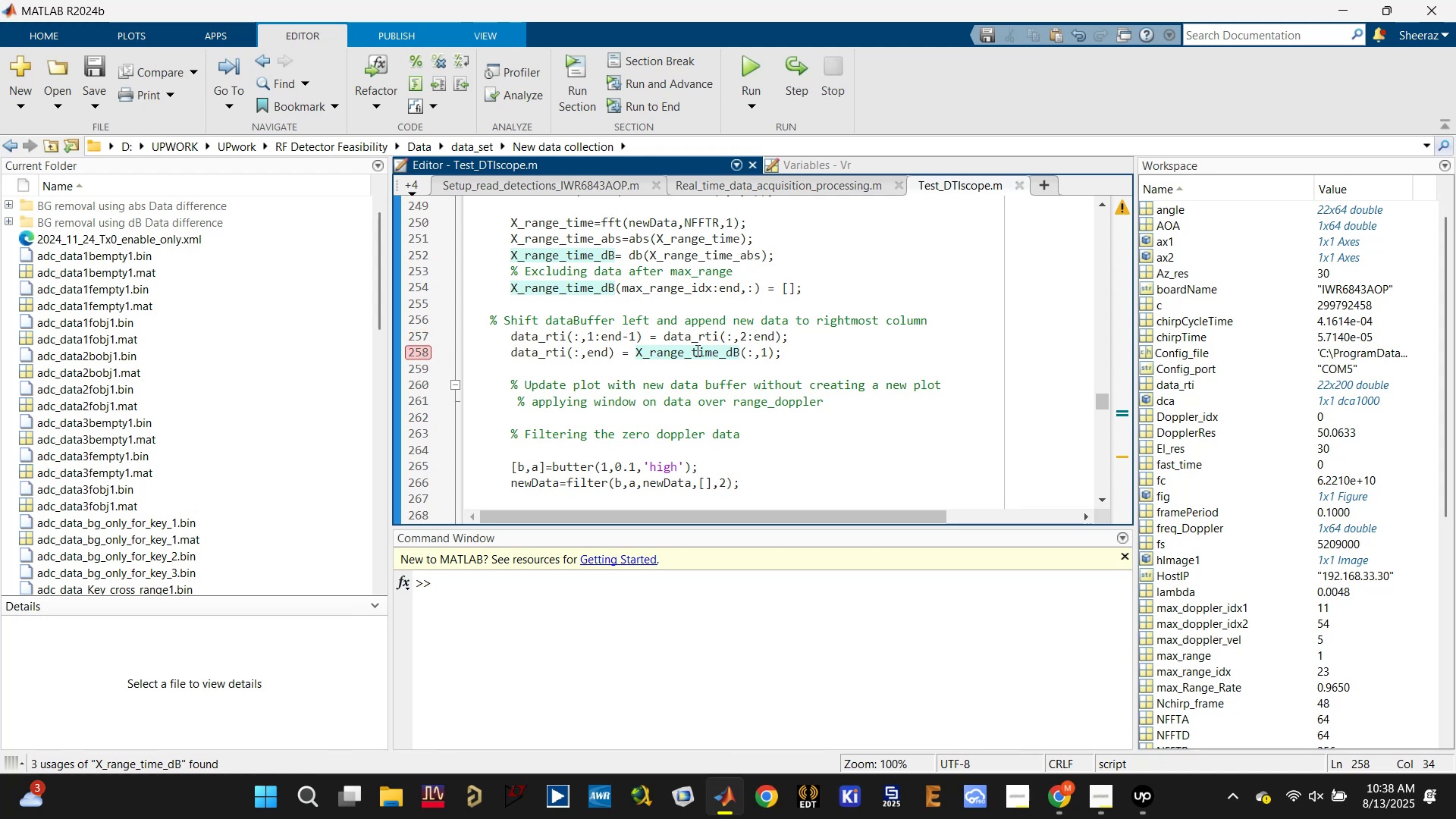 
left_click([758, 61])
 